 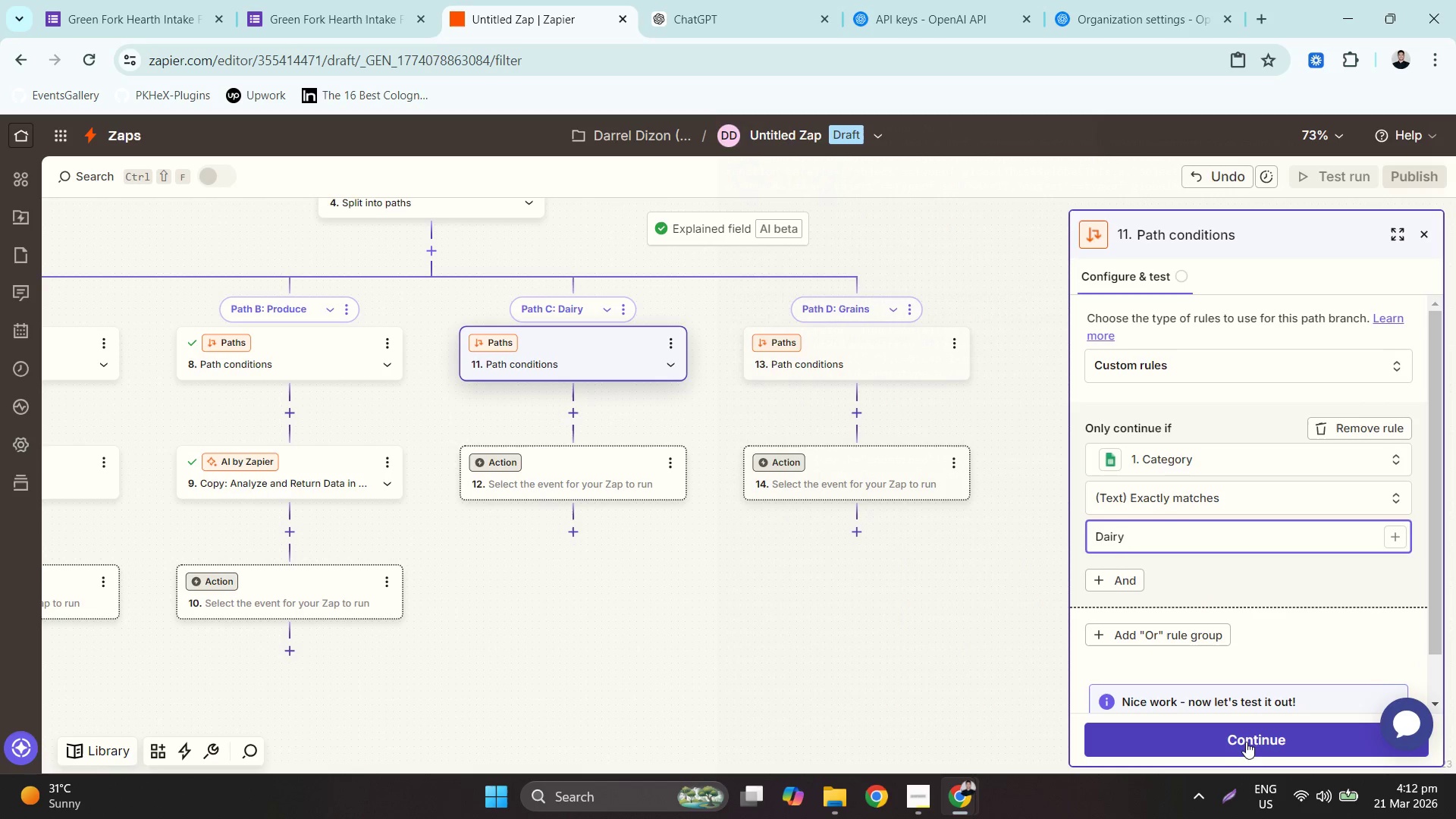 
scroll: coordinate [1293, 504], scroll_direction: down, amount: 6.0
 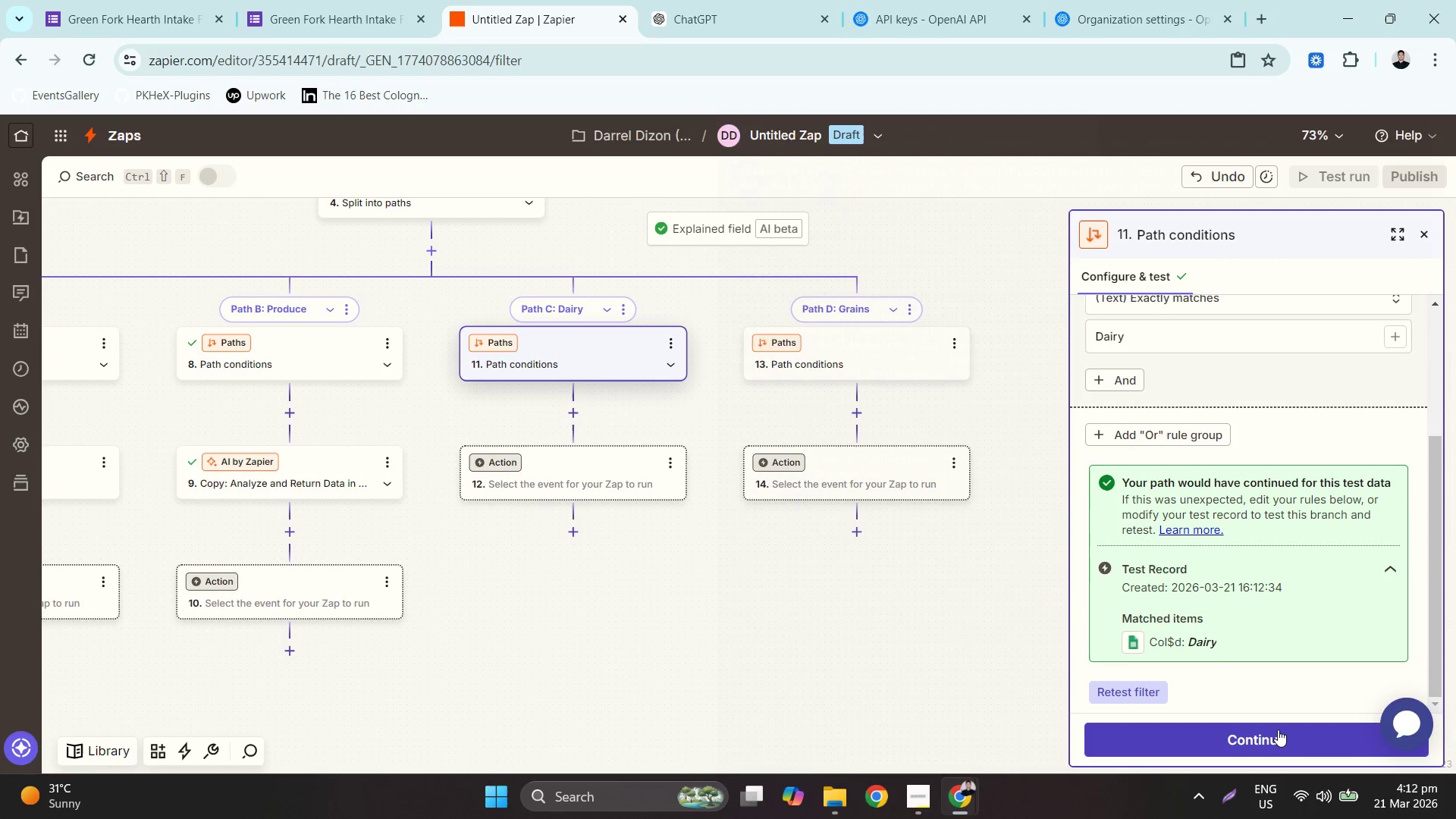 
left_click([1279, 728])
 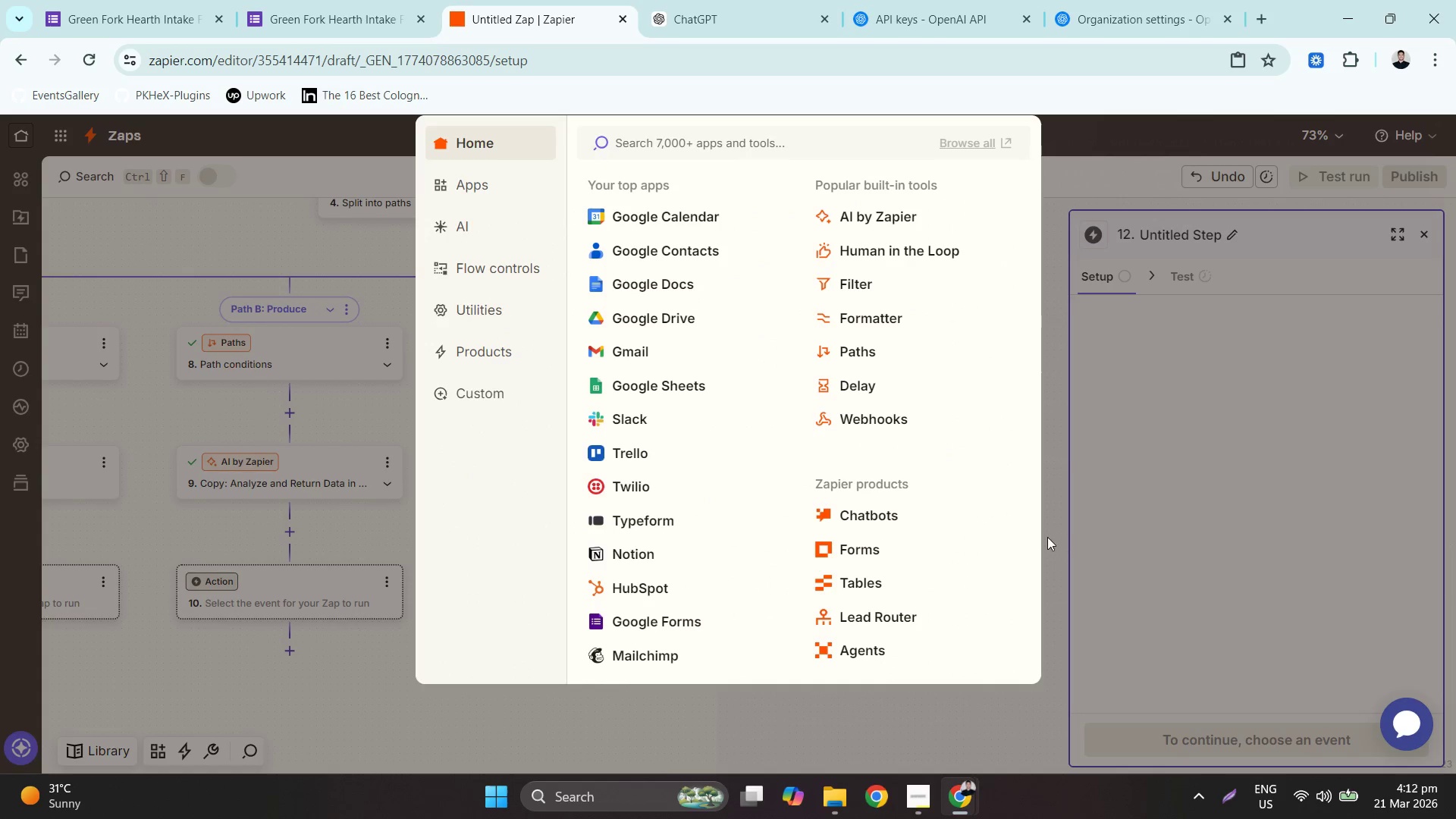 
left_click([1042, 375])
 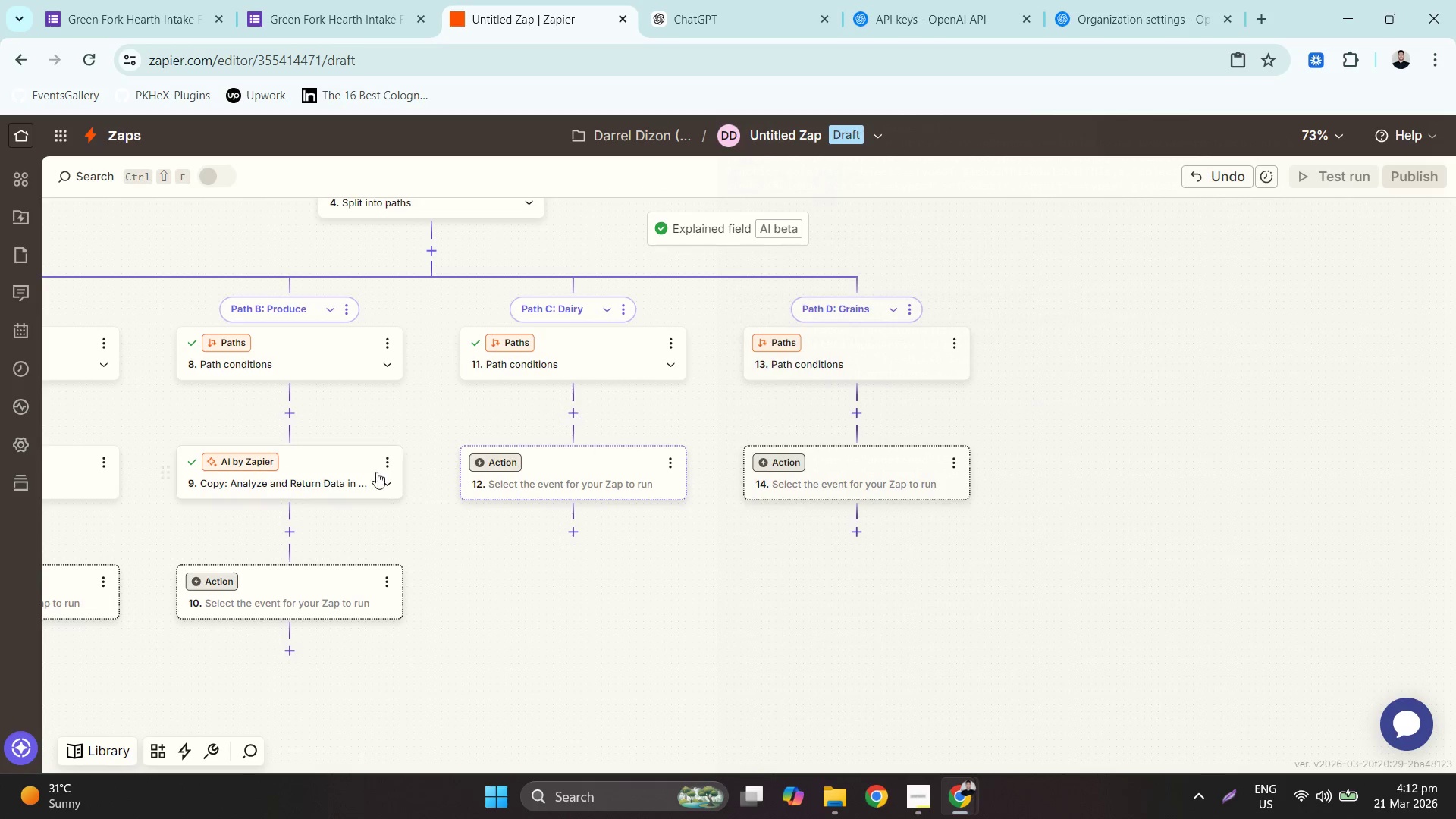 
left_click([383, 458])
 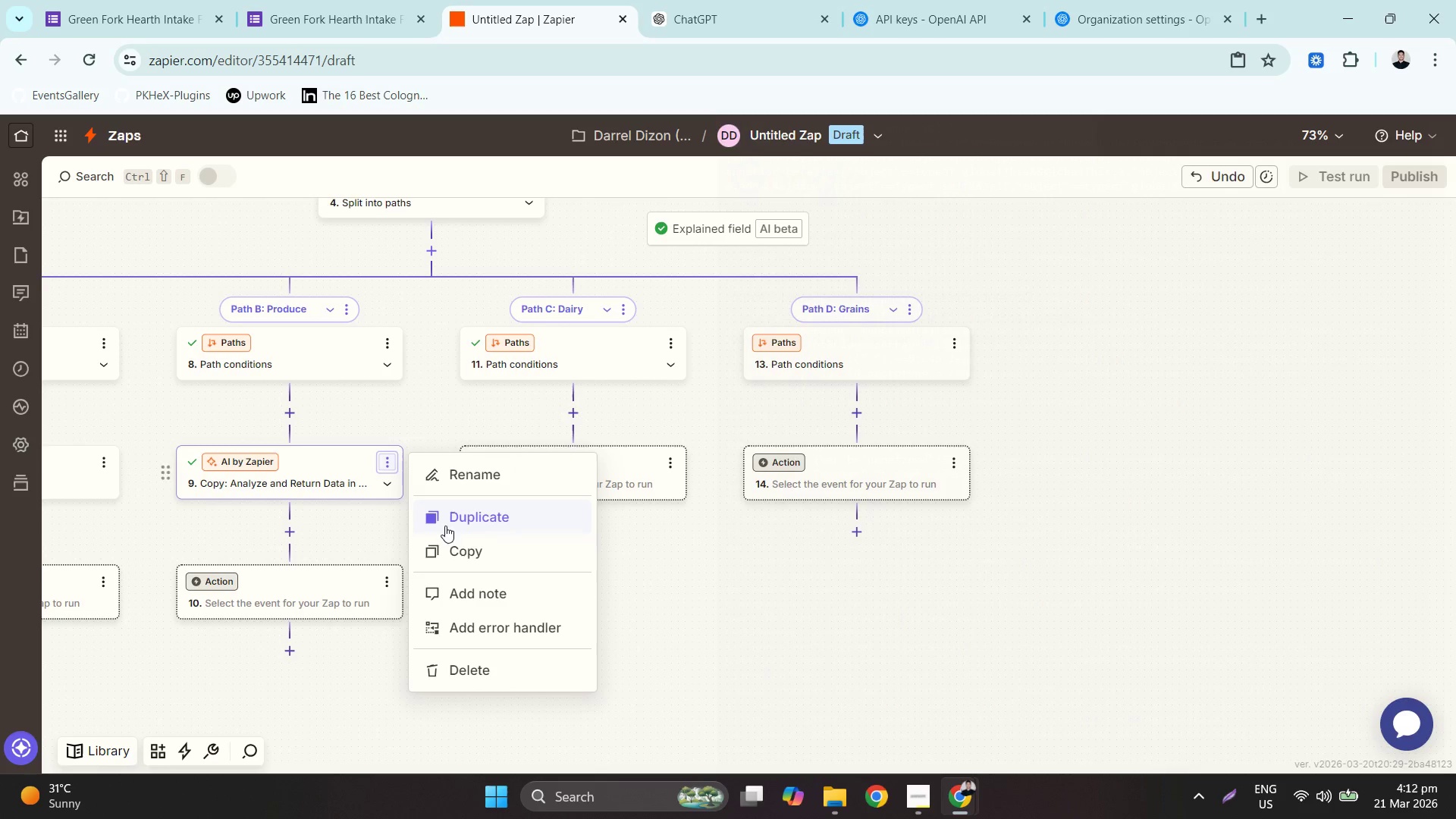 
left_click([453, 529])
 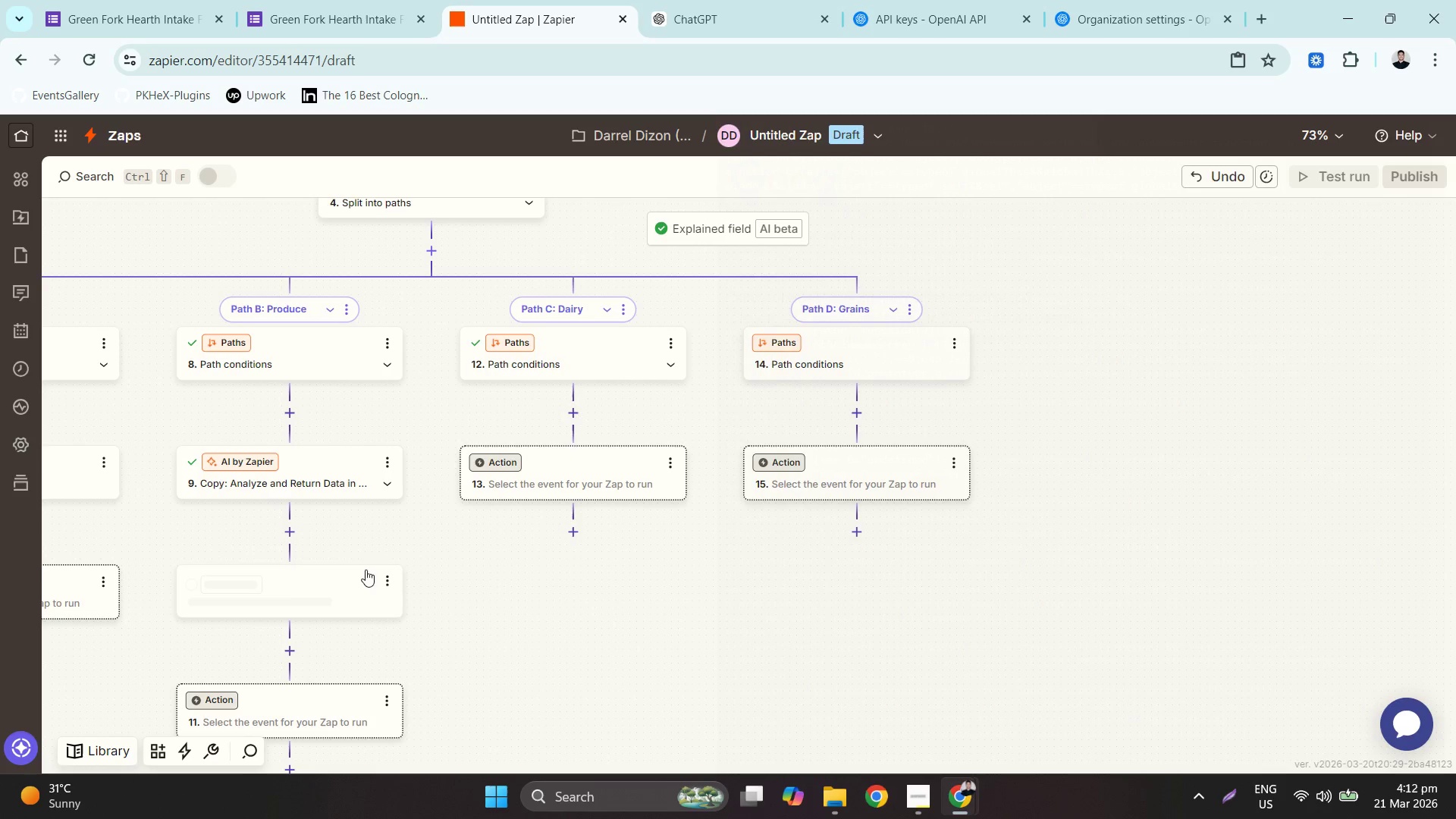 
left_click_drag(start_coordinate=[269, 585], to_coordinate=[538, 413])
 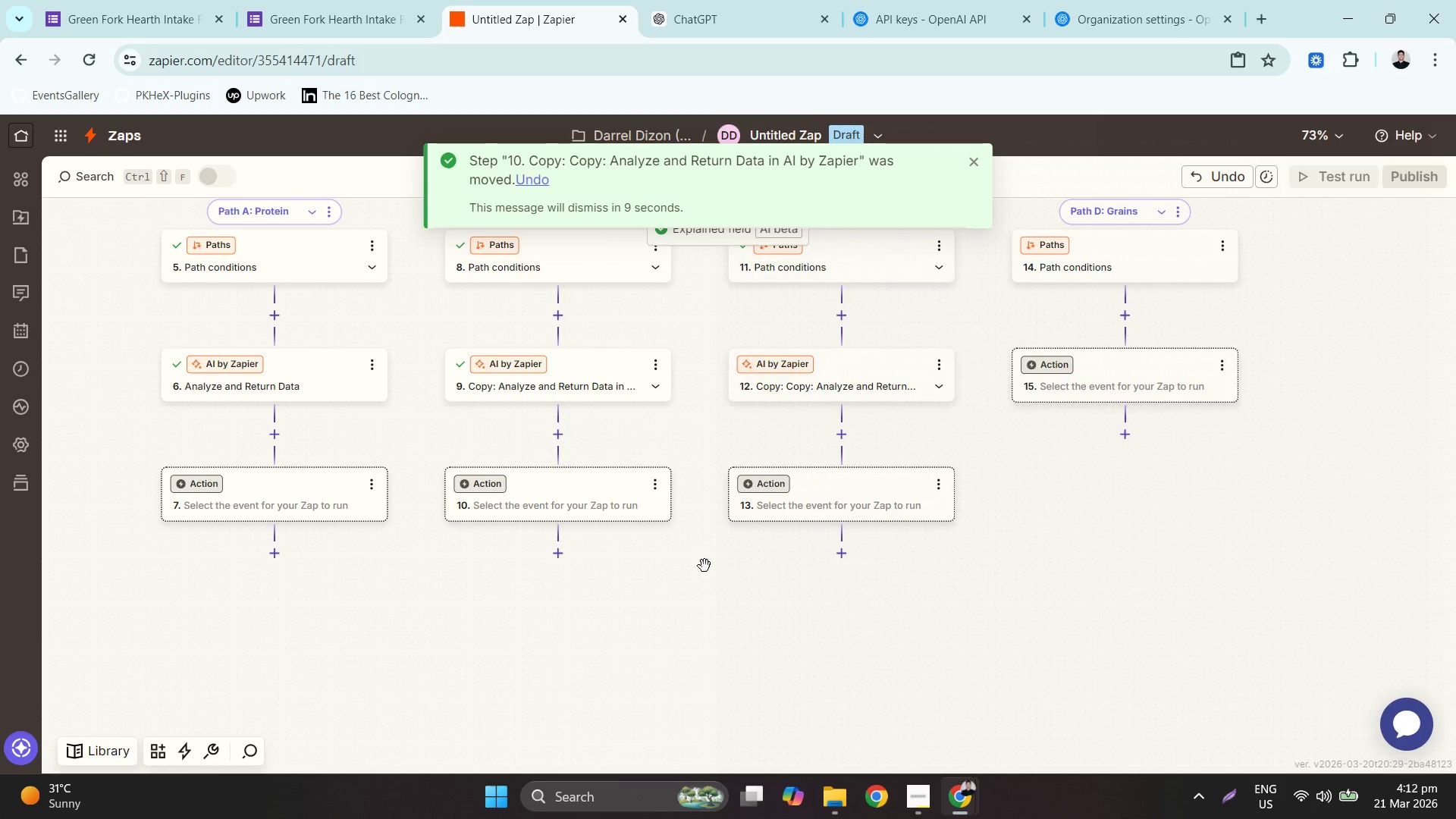 
left_click([652, 364])
 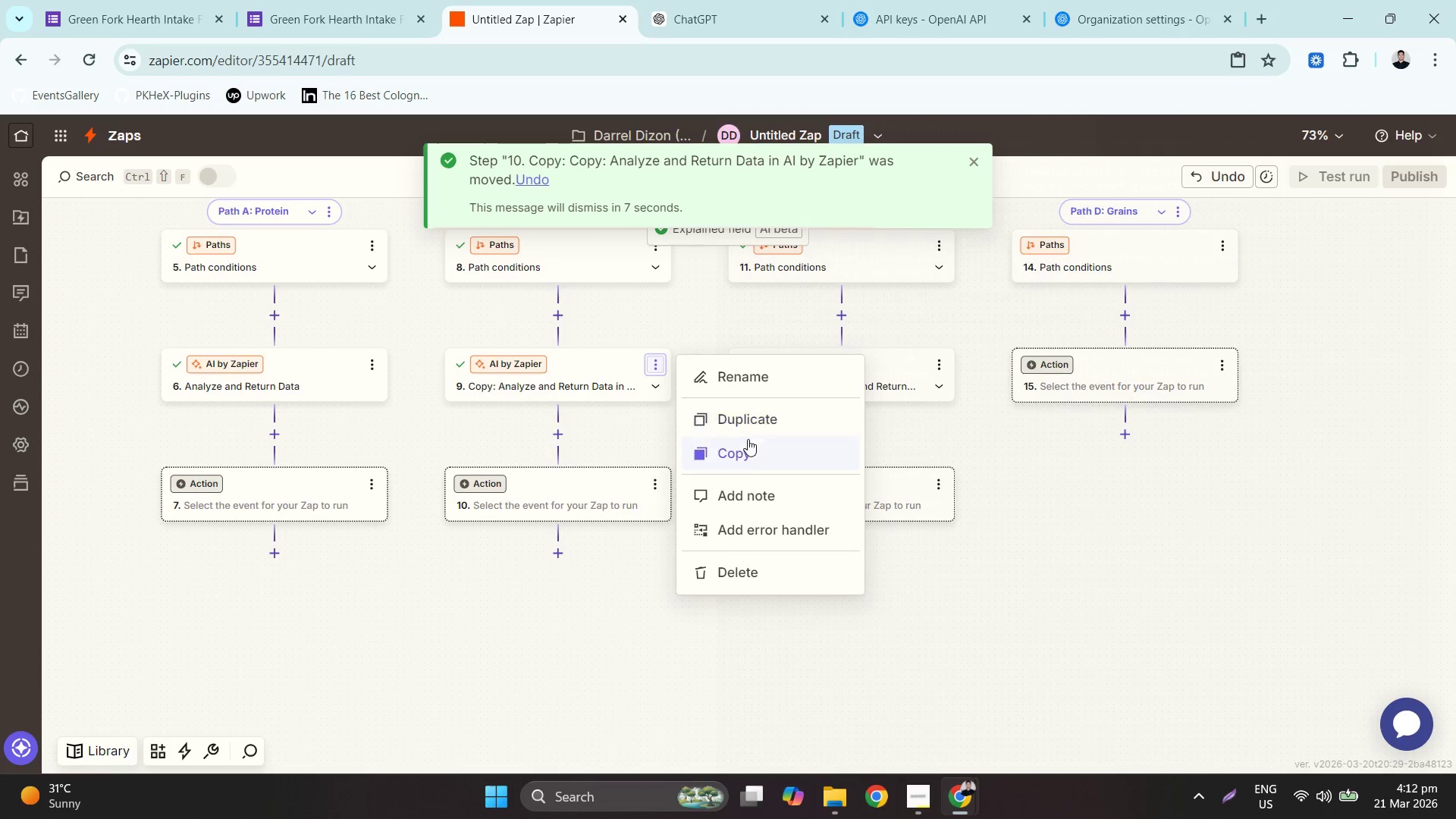 
left_click([740, 380])
 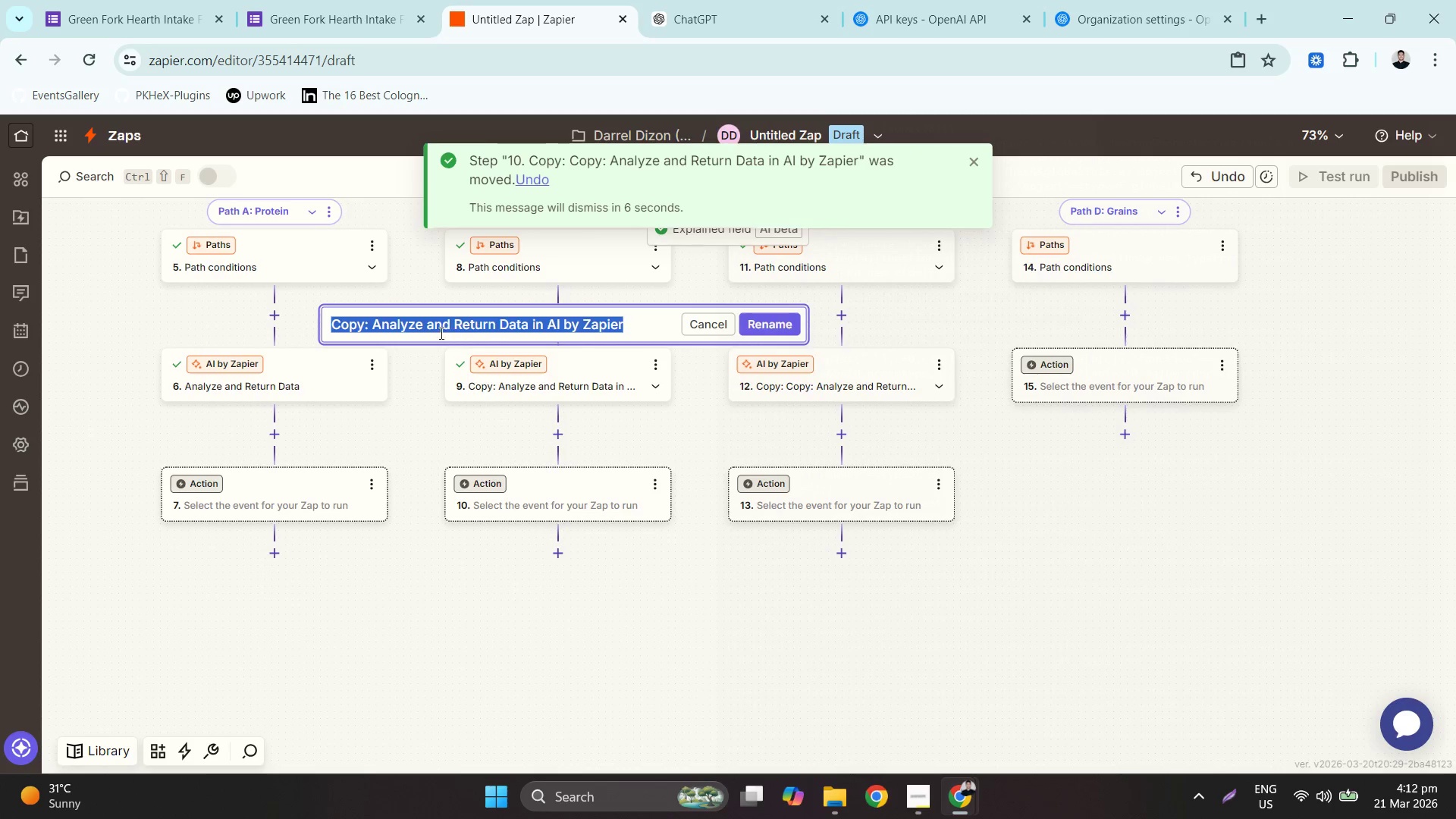 
left_click([366, 323])
 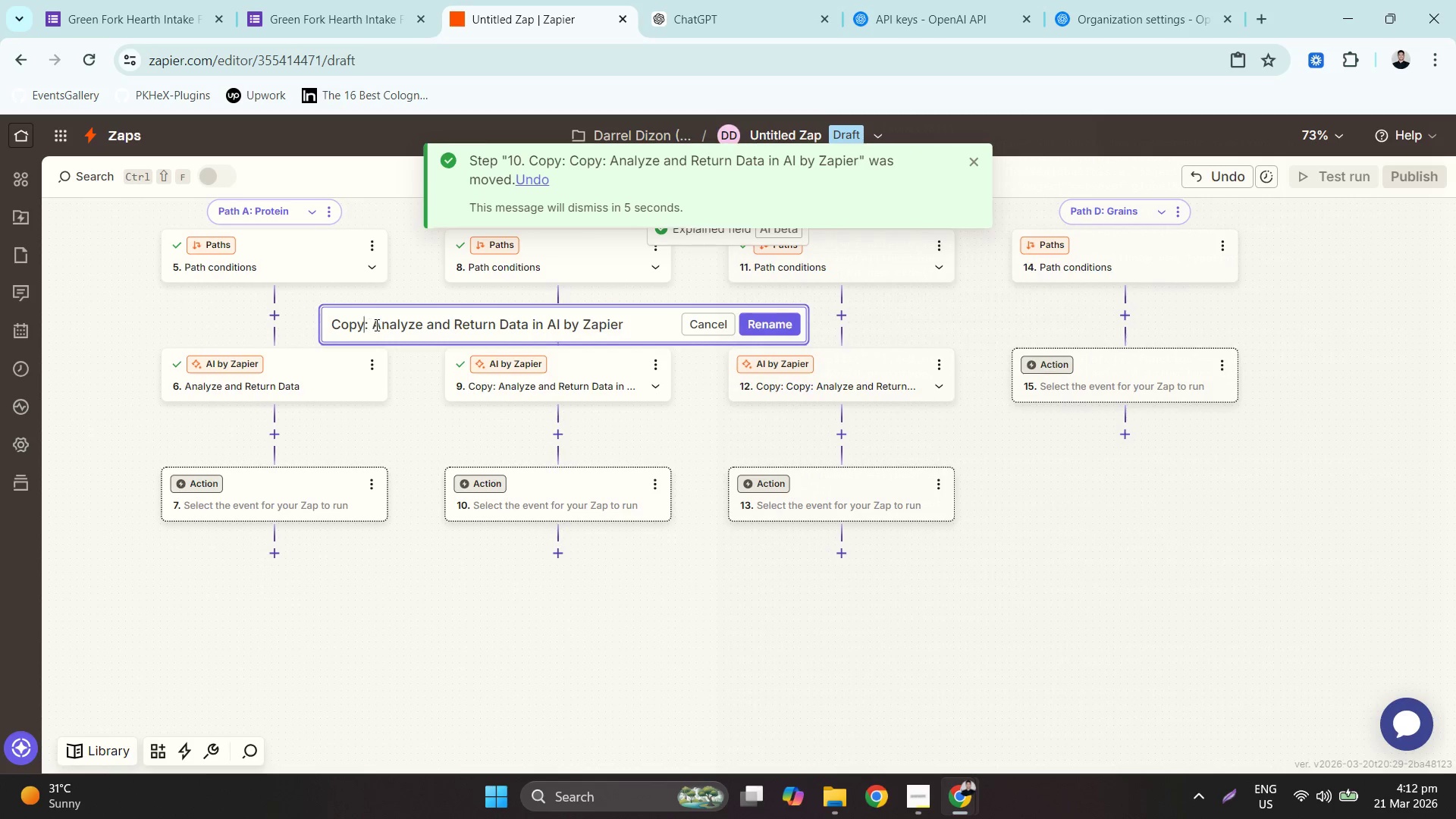 
left_click_drag(start_coordinate=[375, 325], to_coordinate=[287, 323])
 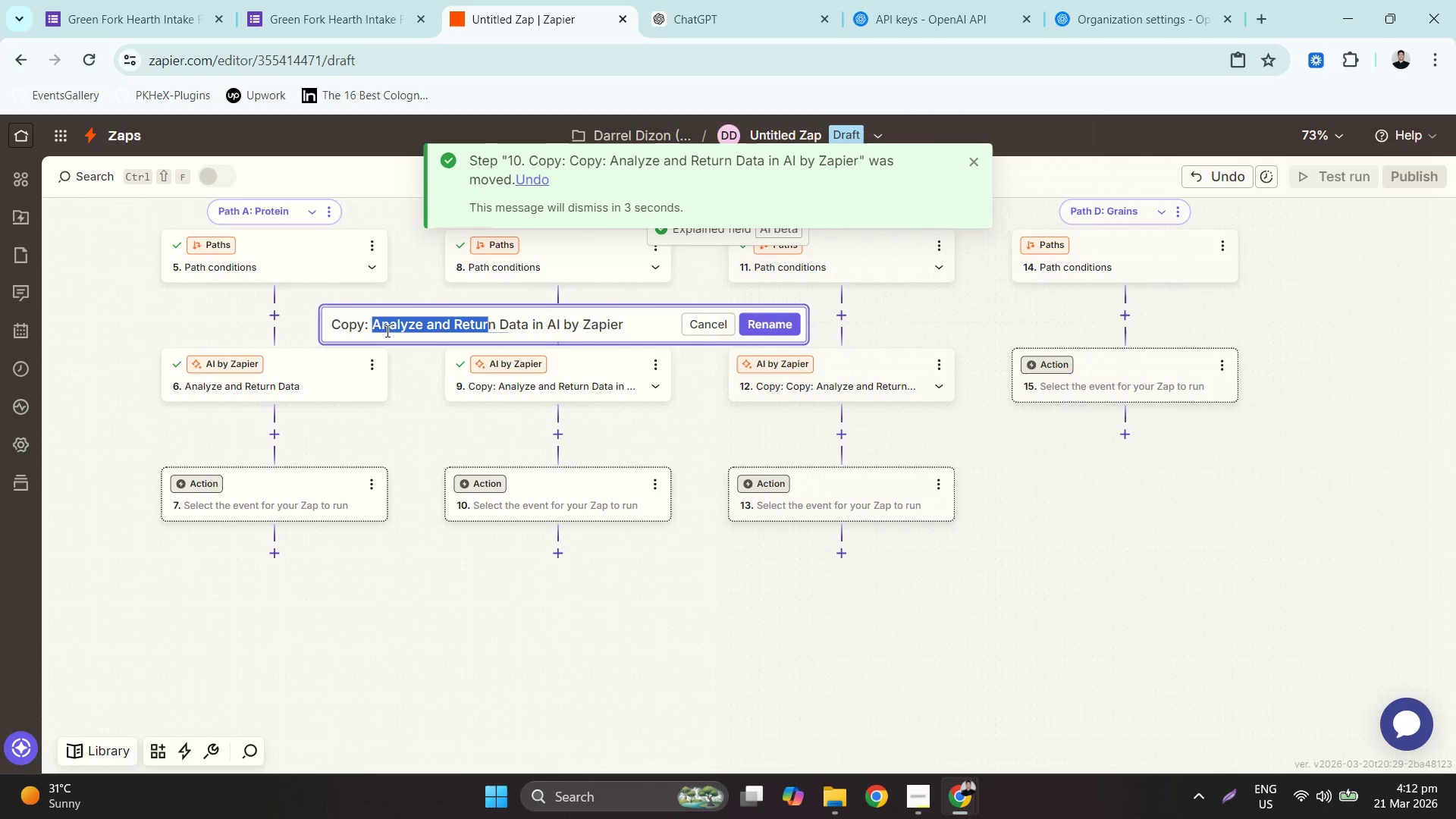 
left_click([384, 330])
 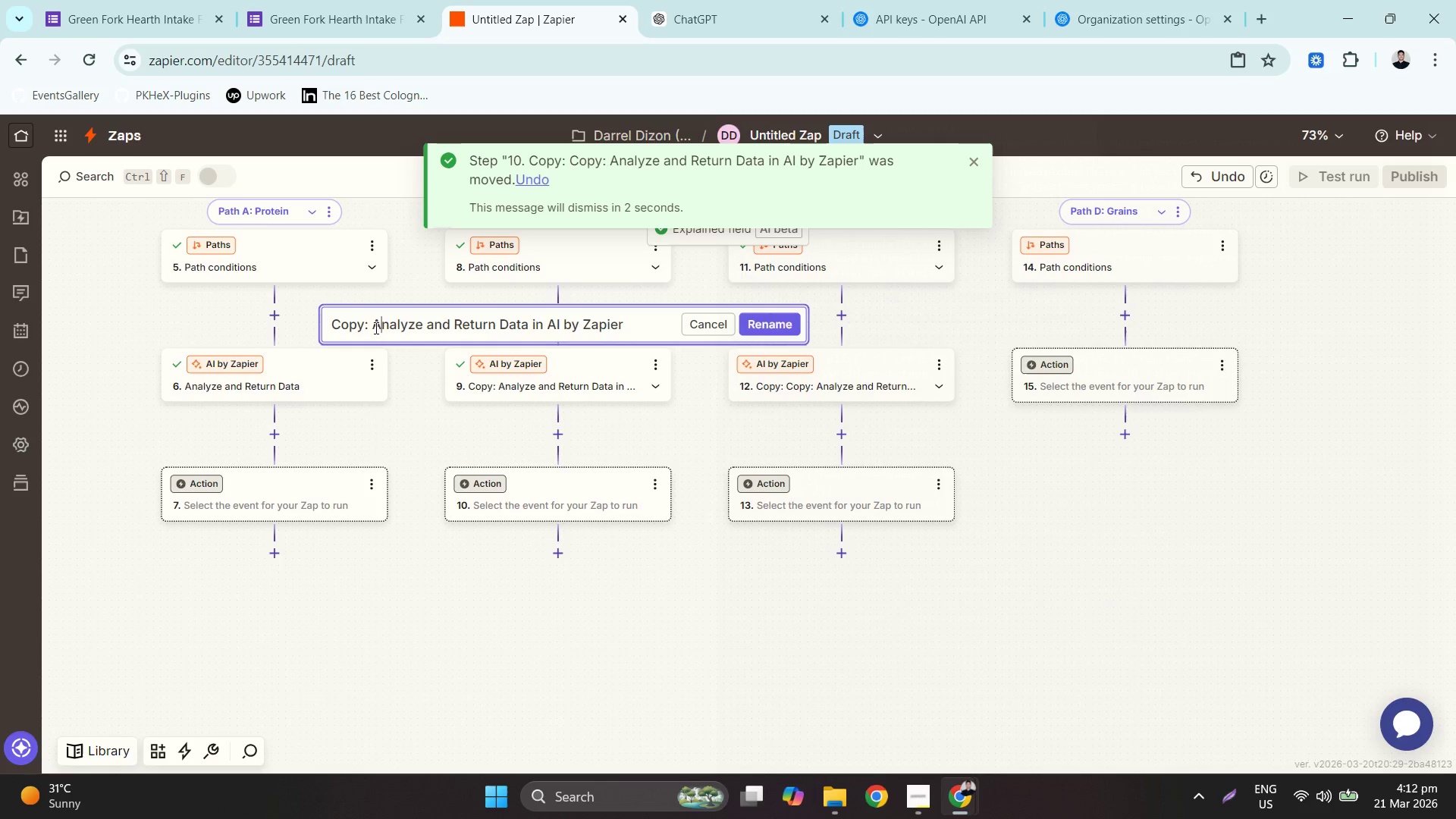 
left_click_drag(start_coordinate=[374, 326], to_coordinate=[317, 320])
 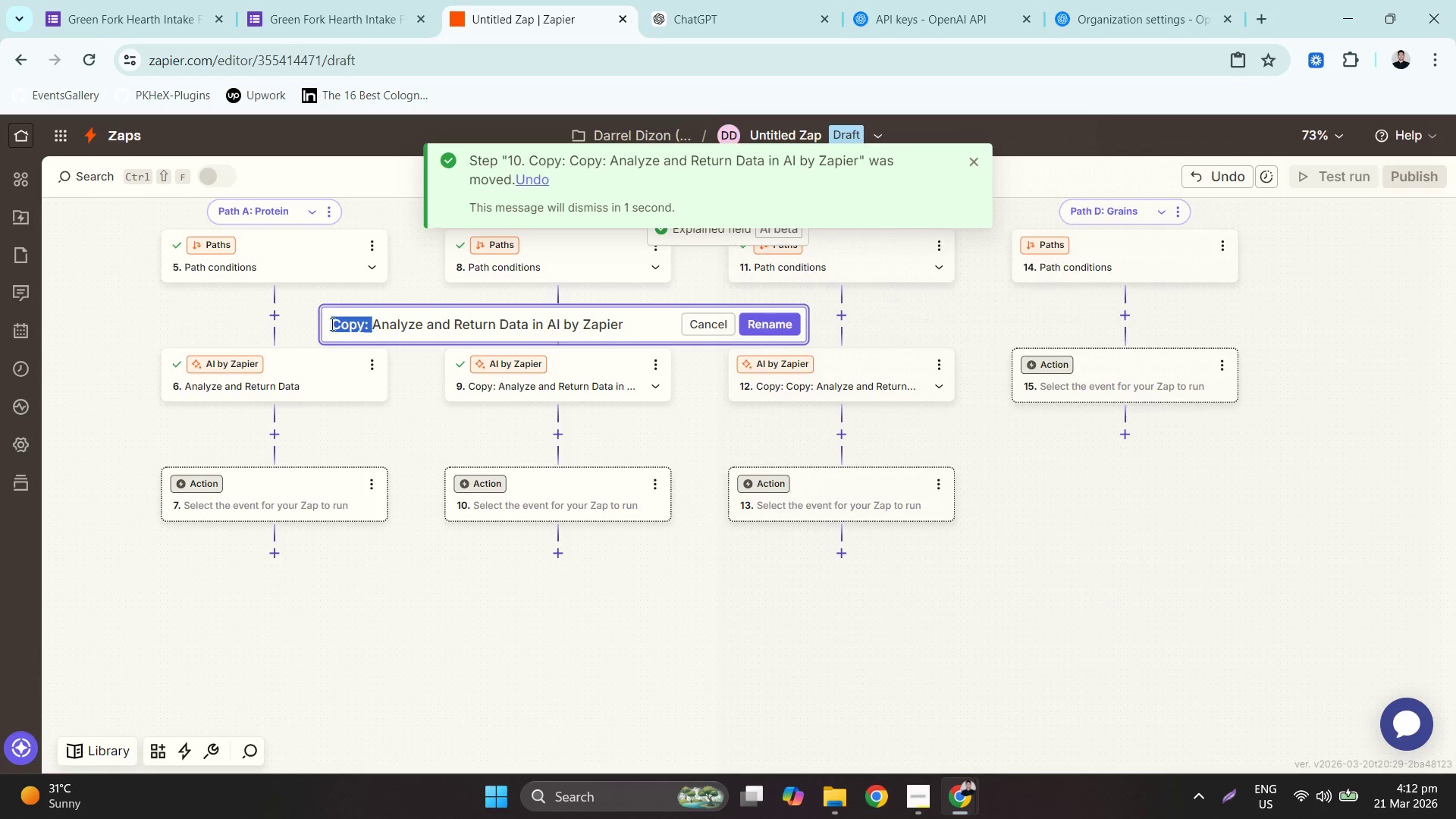 
key(Backspace)
 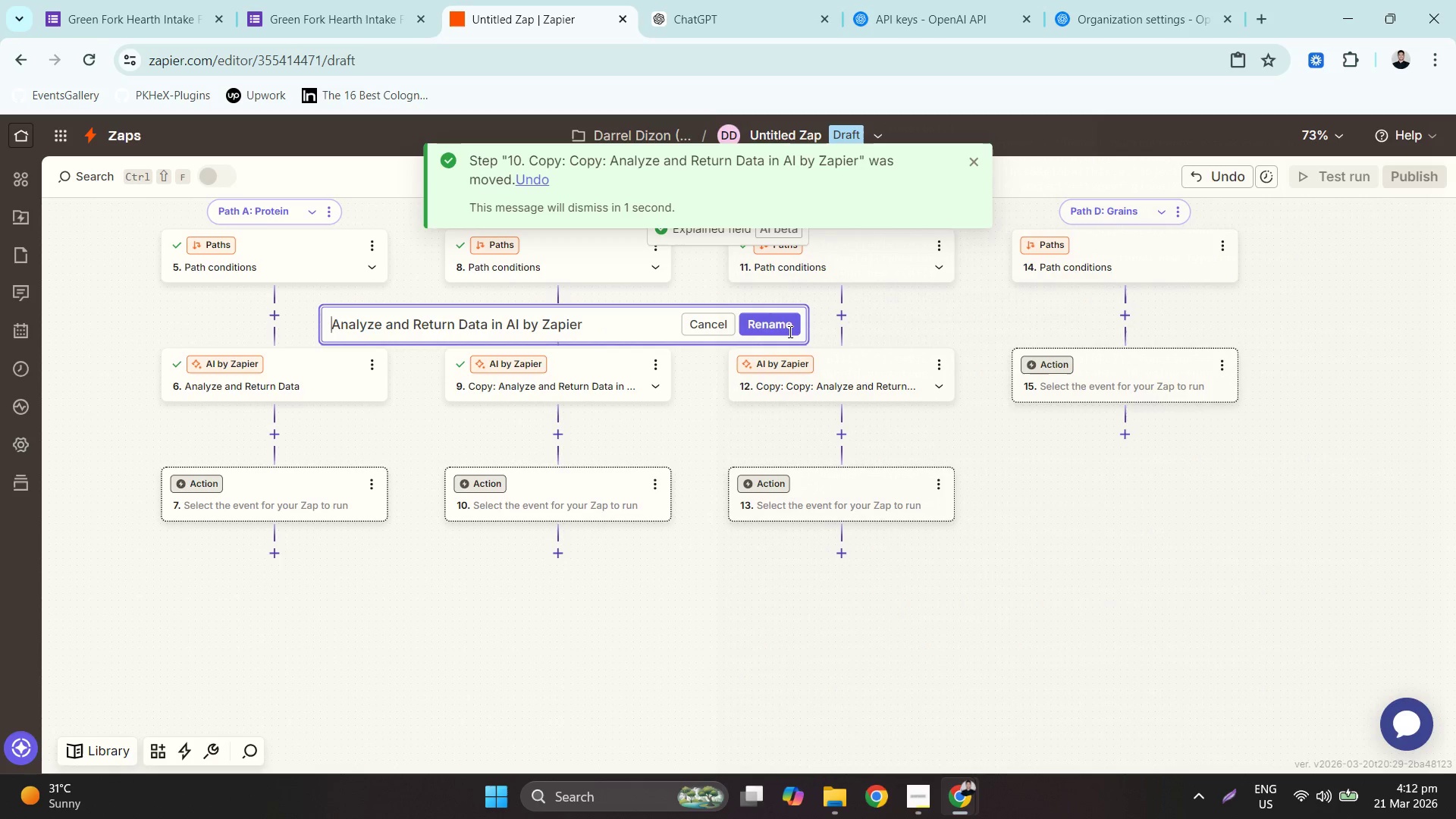 
left_click([791, 331])
 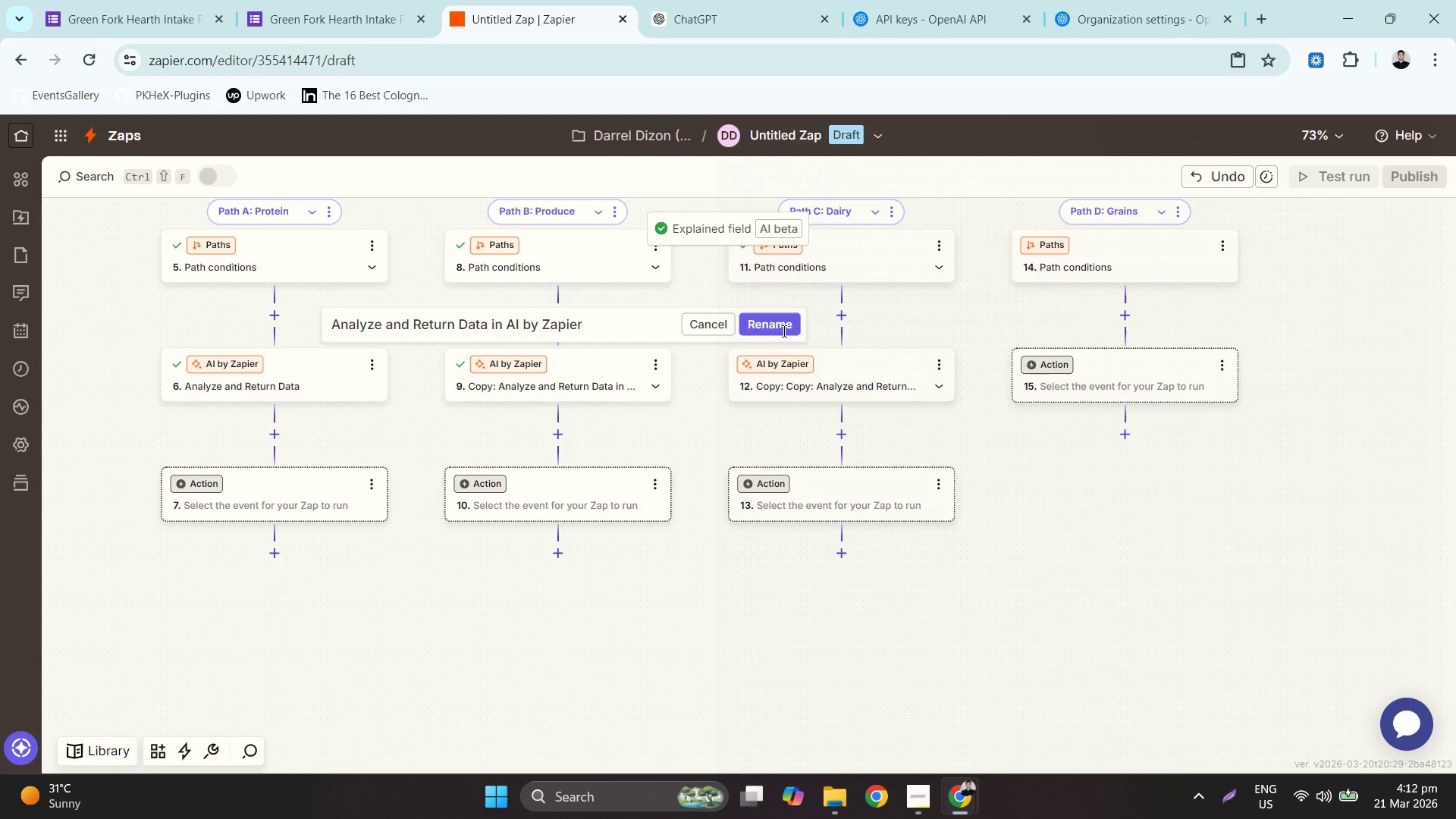 
left_click([770, 324])
 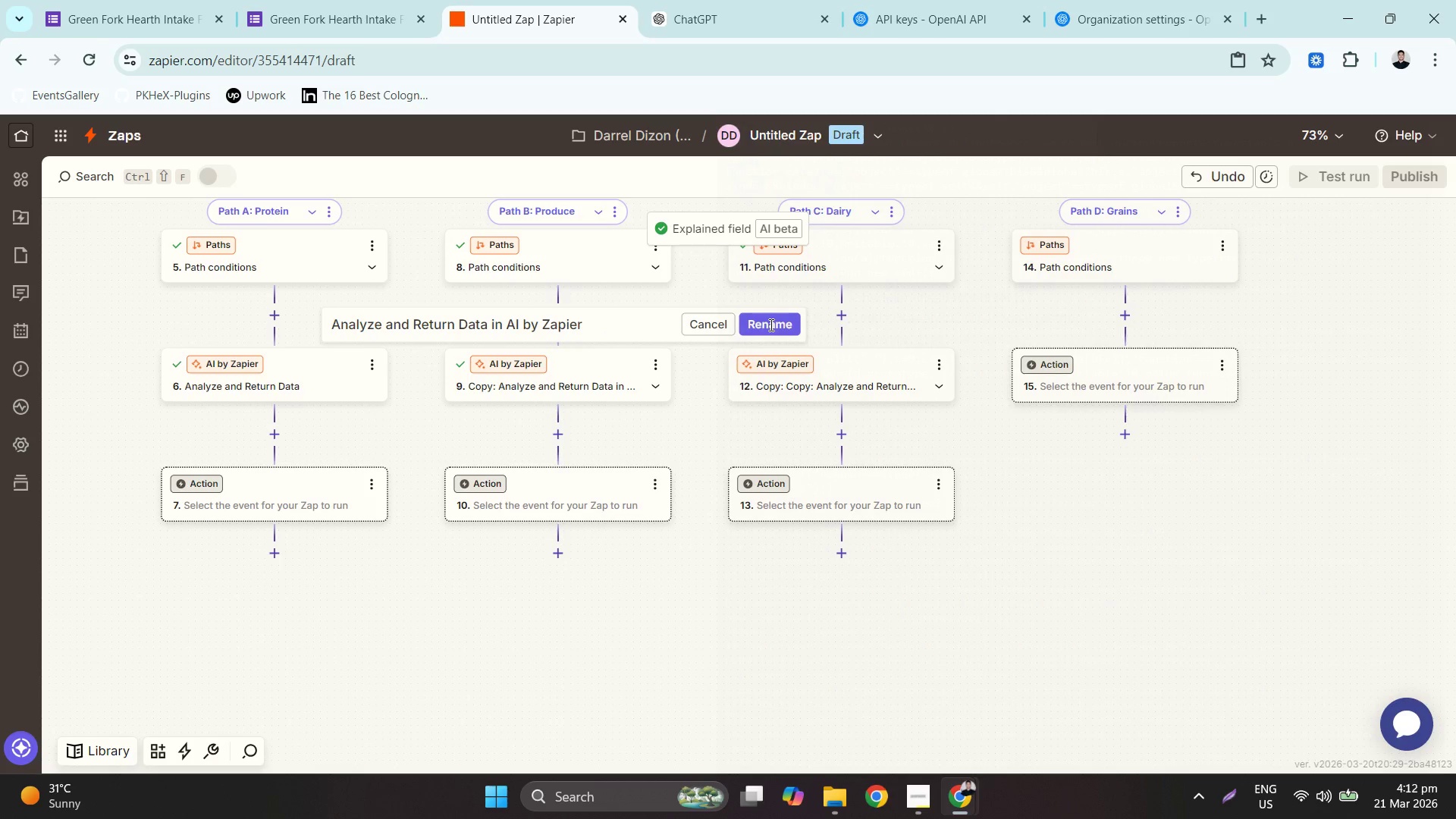 
scroll: coordinate [769, 324], scroll_direction: down, amount: 1.0
 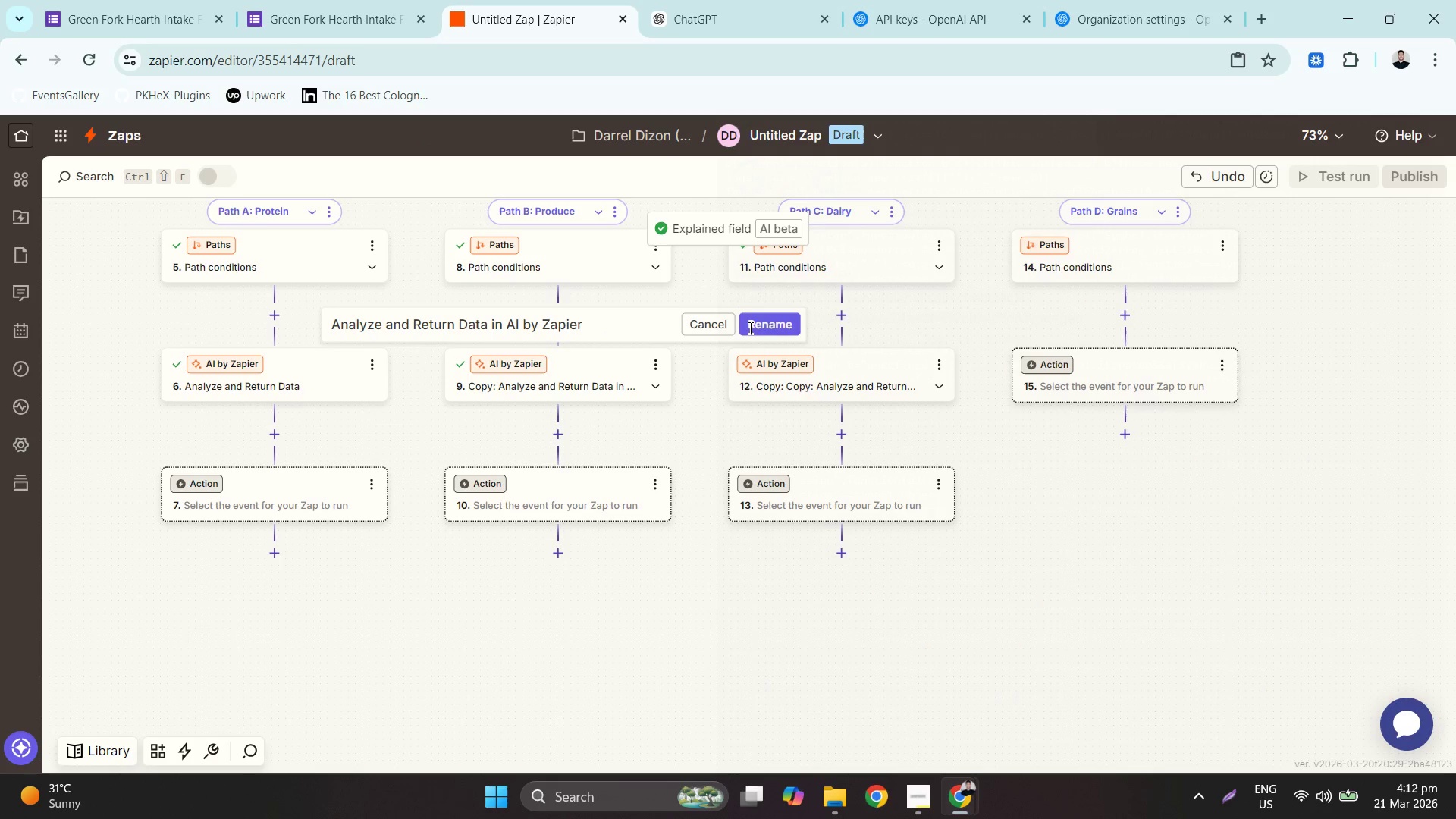 
double_click([756, 326])
 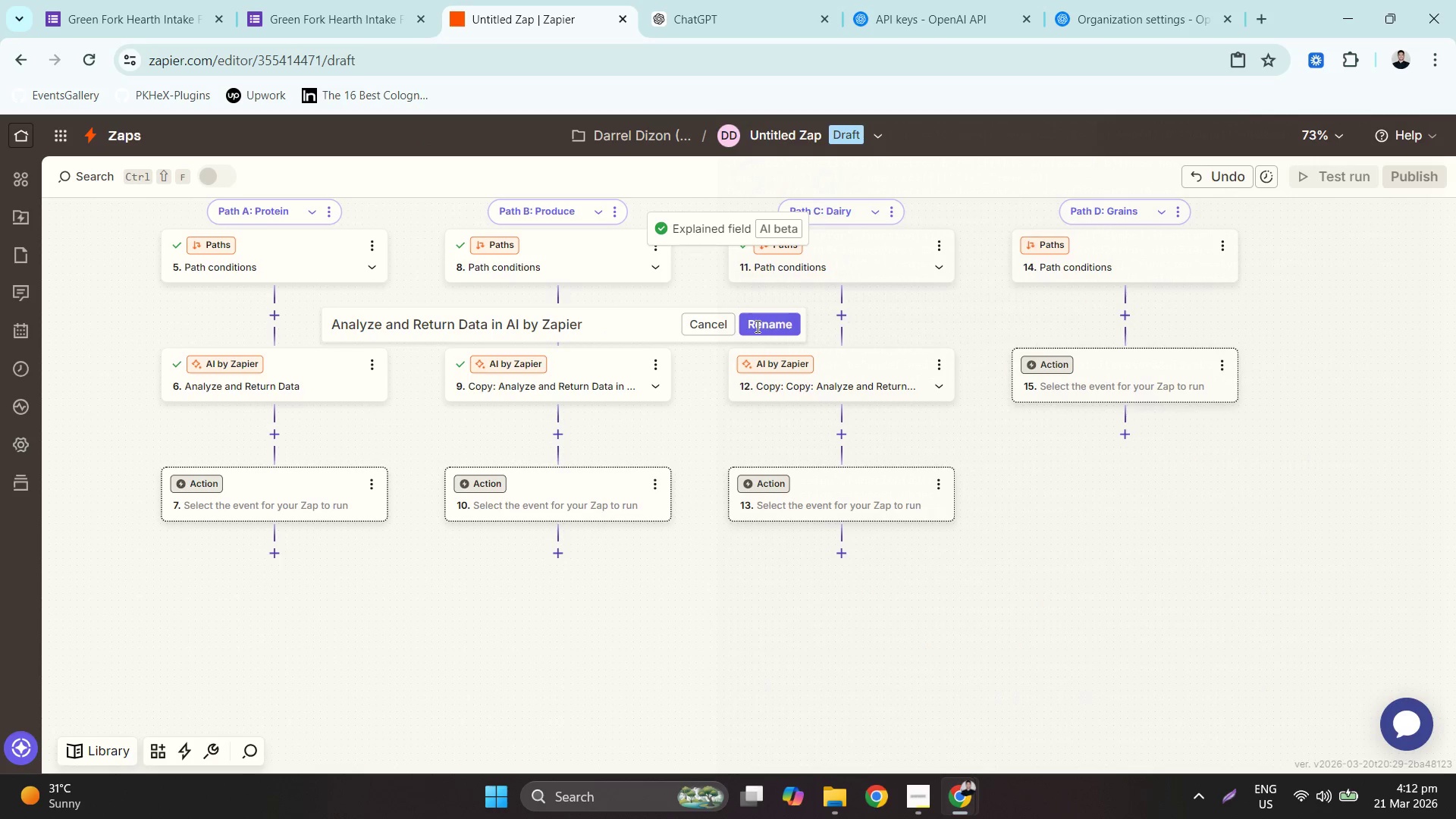 
triple_click([756, 326])
 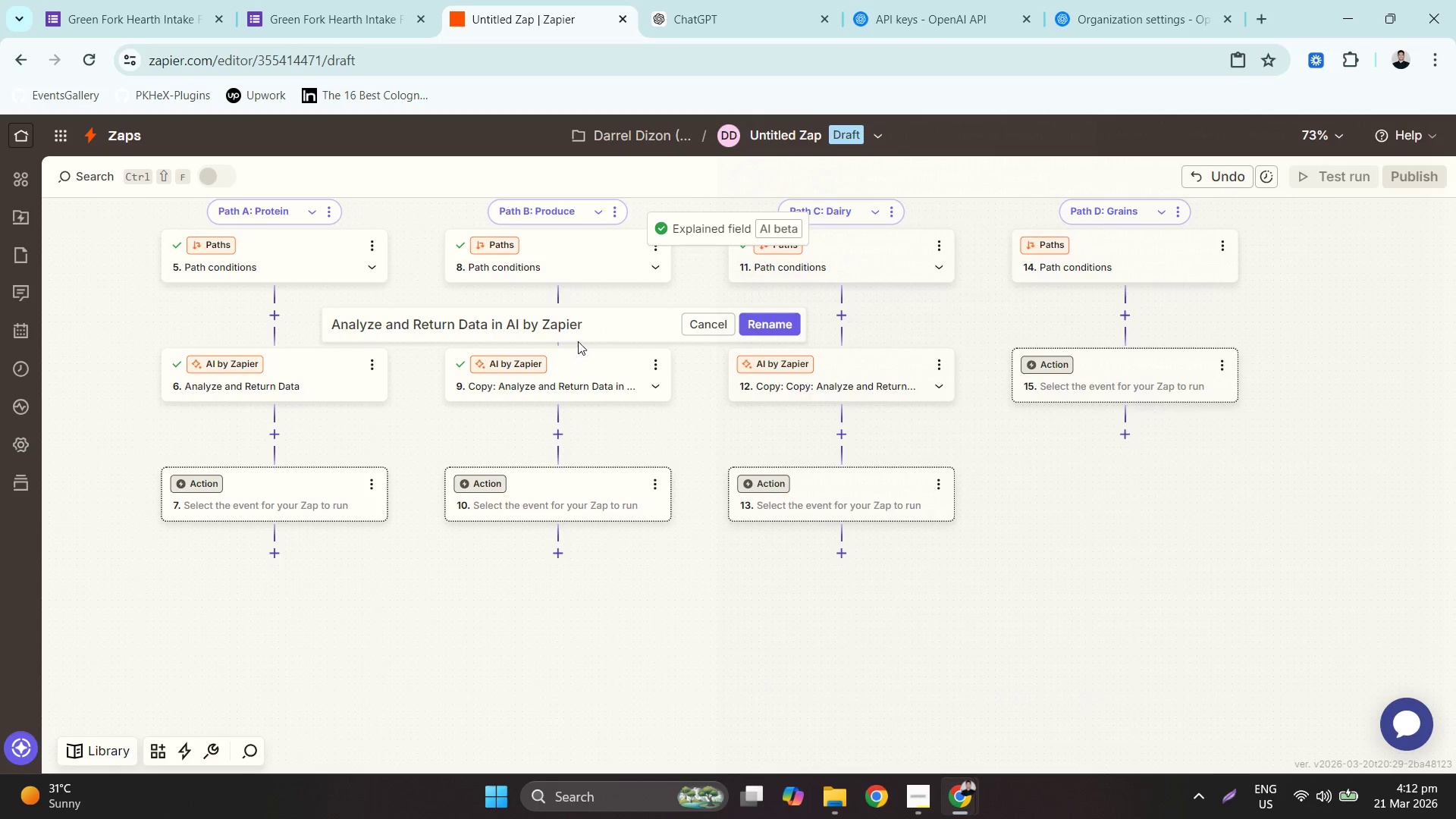 
triple_click([604, 325])
 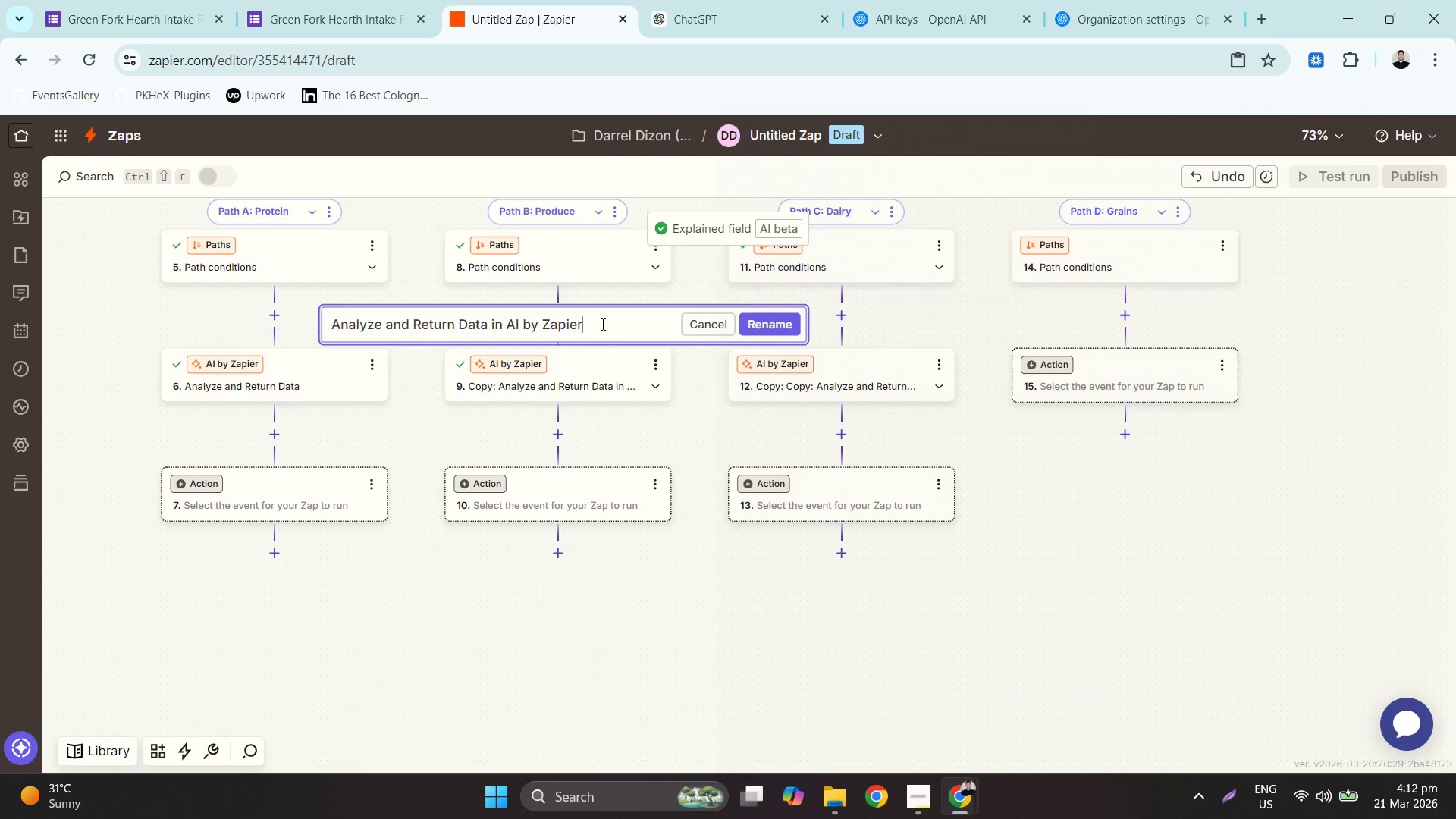 
key(Enter)
 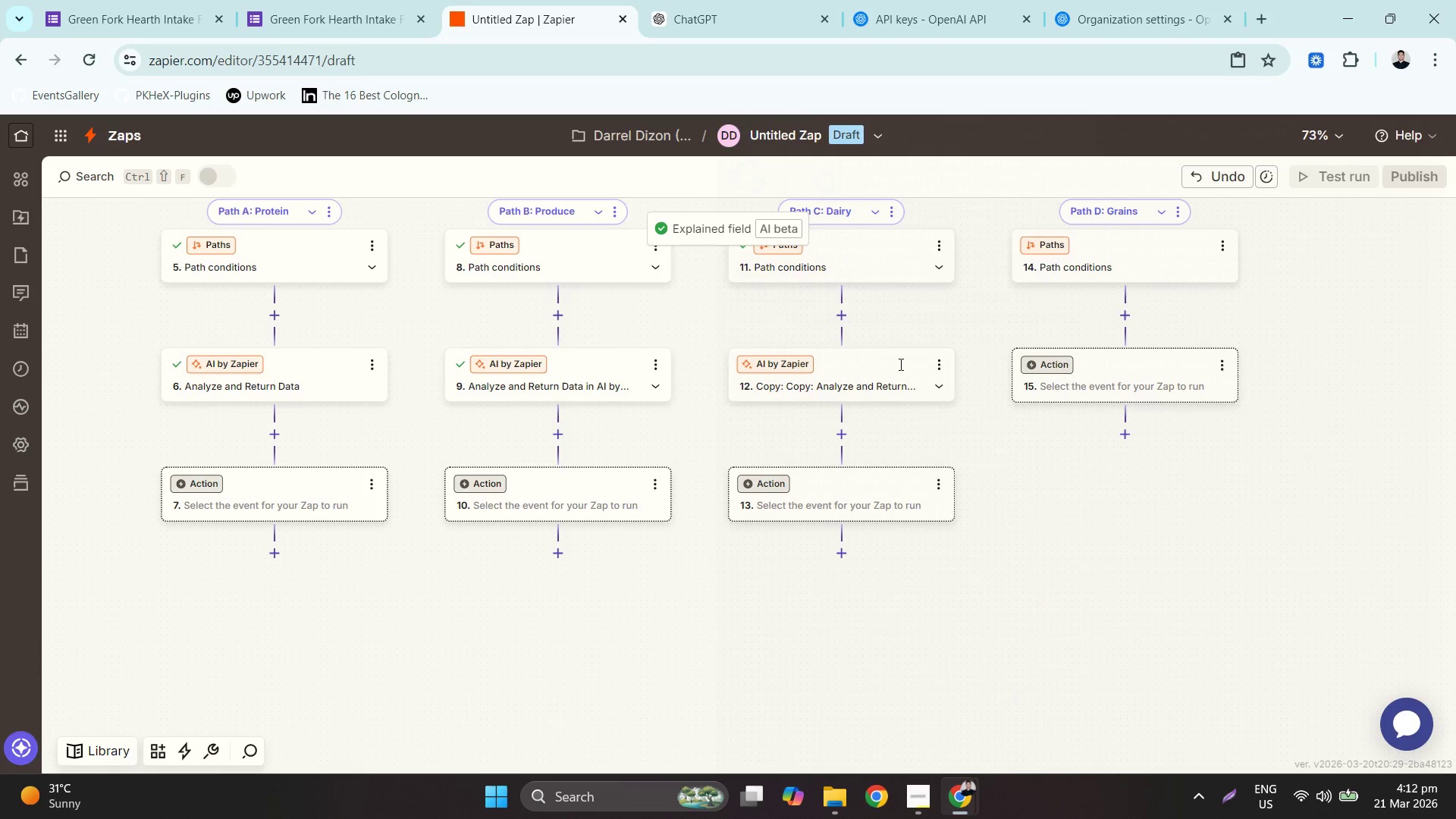 
left_click([937, 364])
 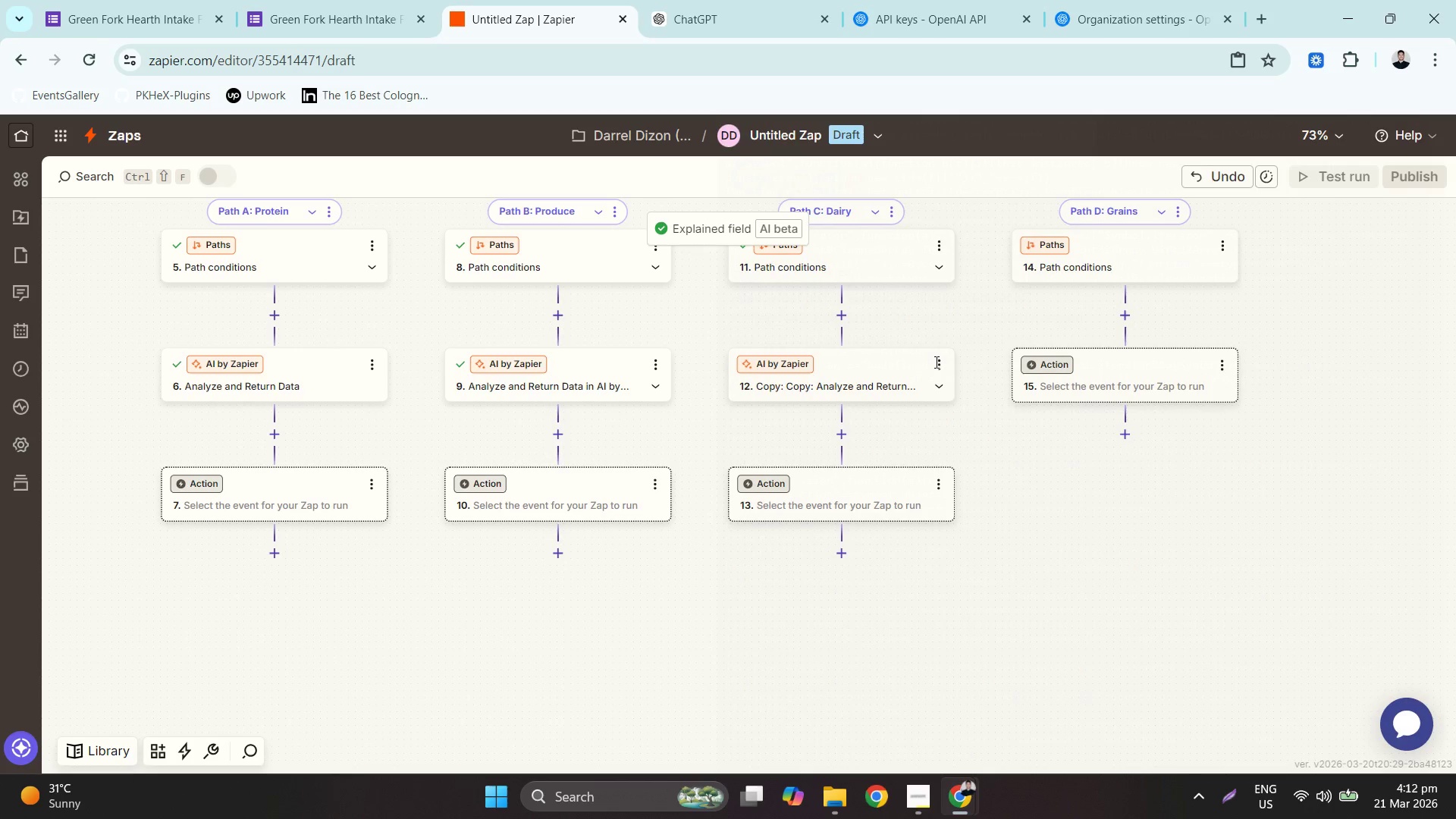 
scroll: coordinate [956, 417], scroll_direction: down, amount: 1.0
 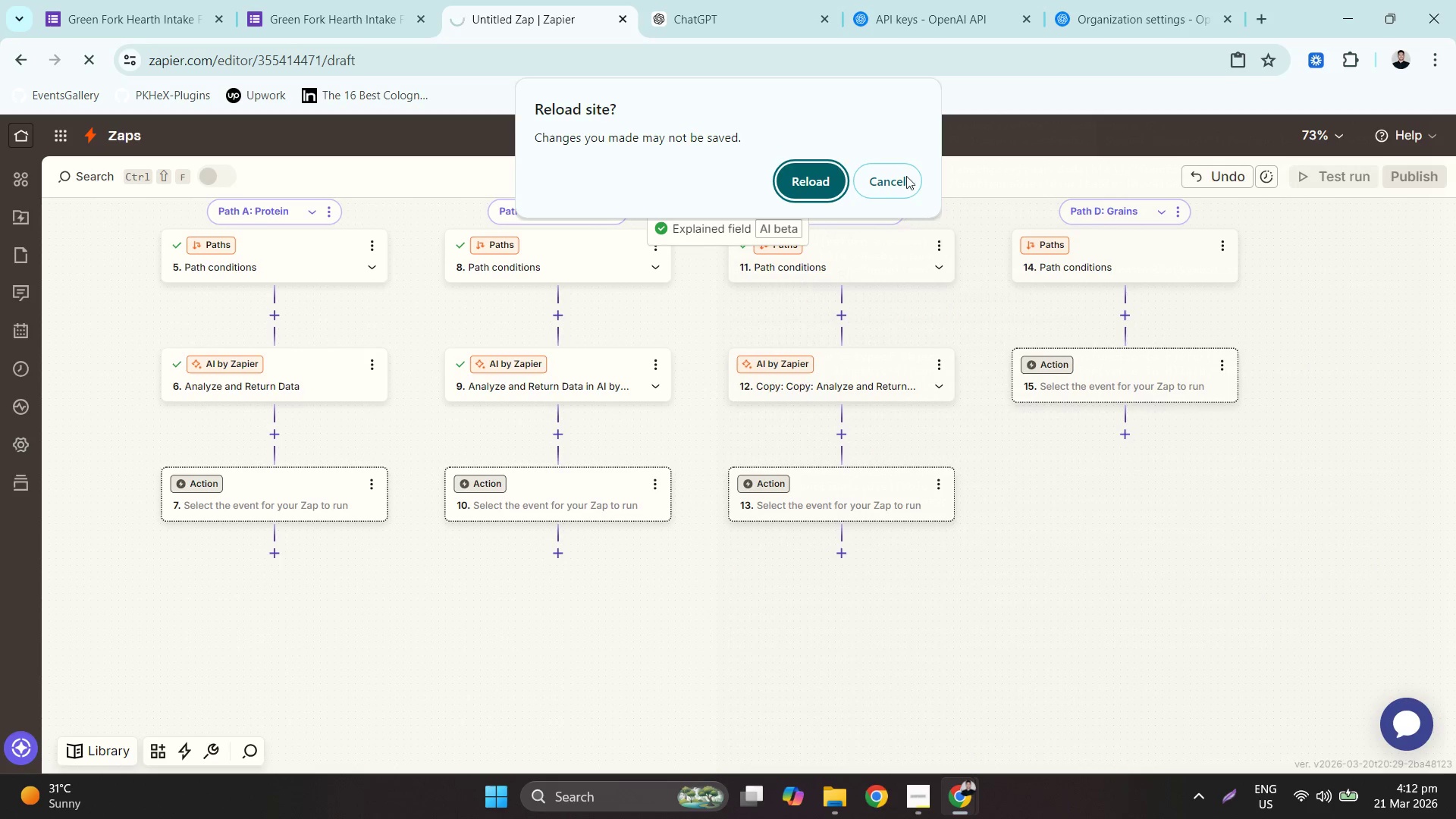 
left_click([1013, 460])
 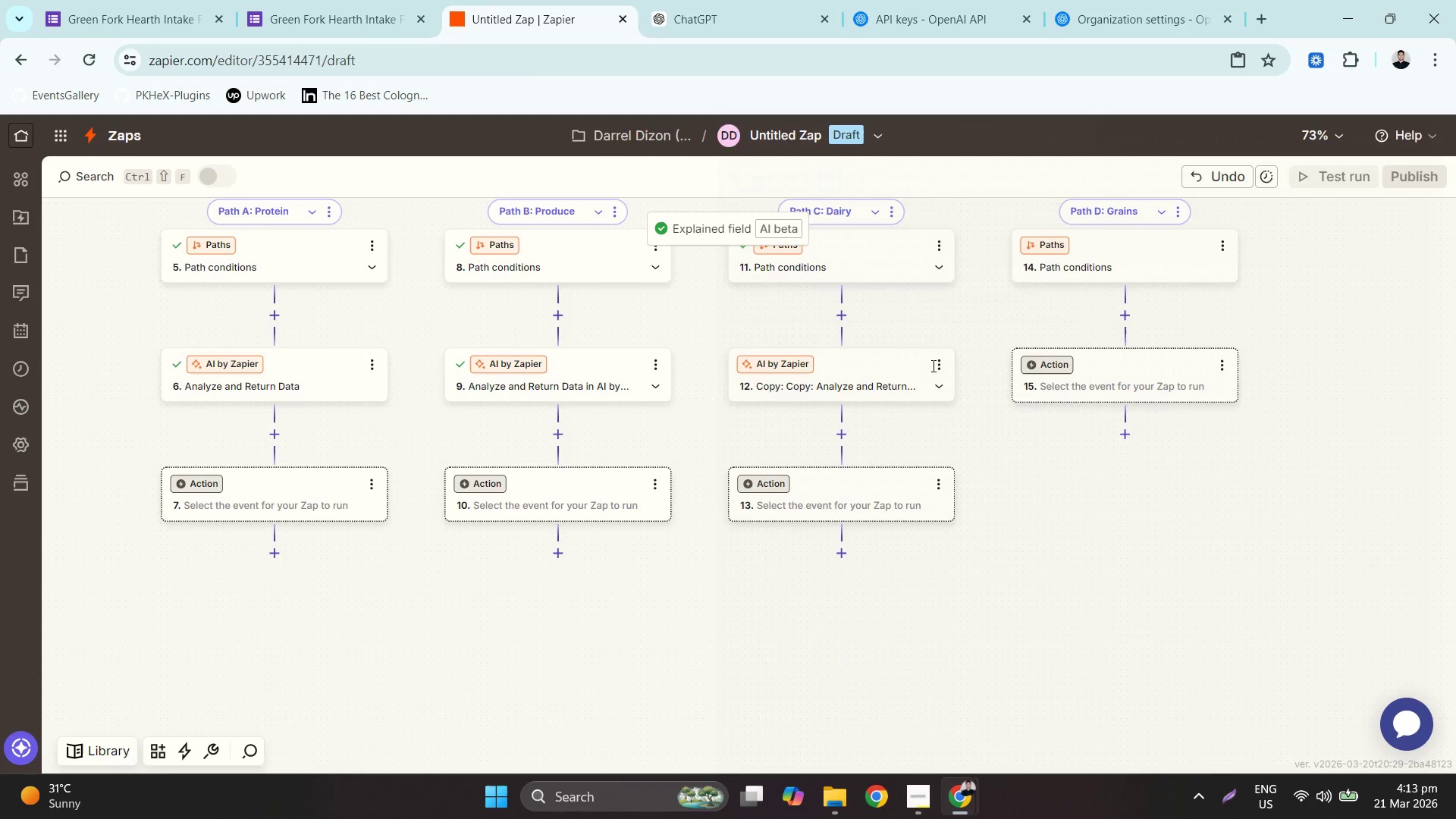 
left_click([943, 367])
 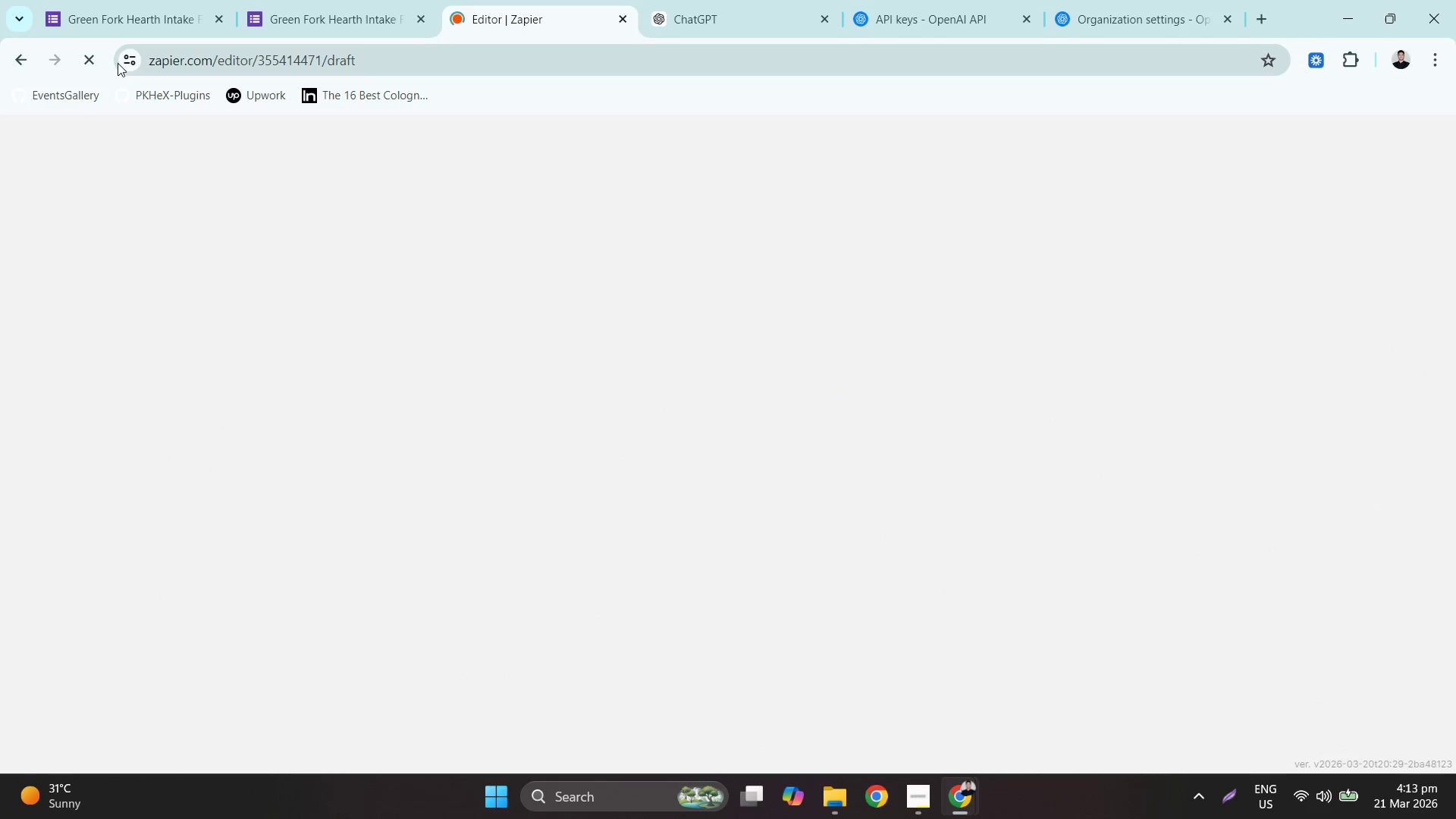 
wait(9.38)
 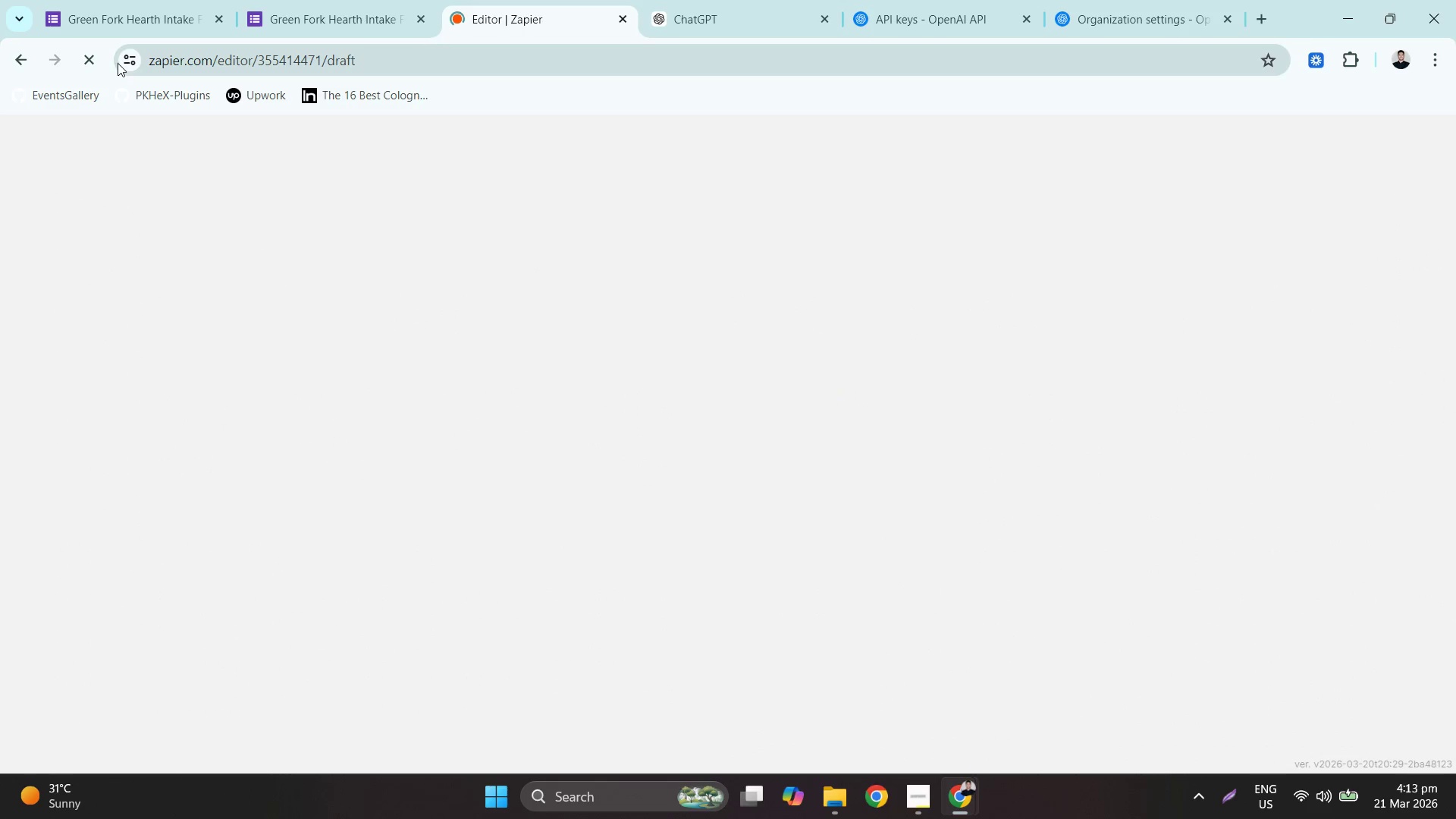 
left_click([926, 469])
 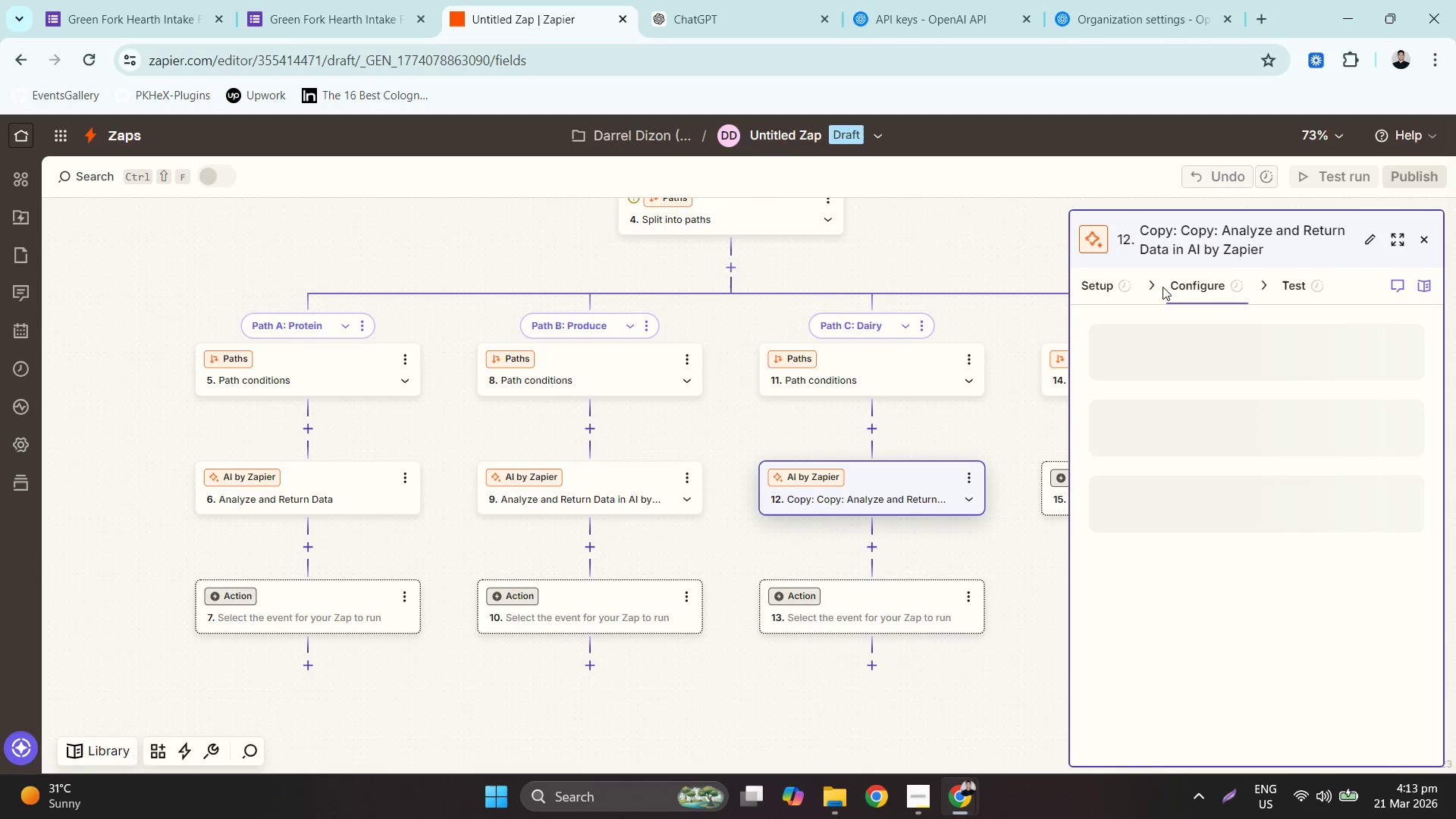 
left_click([1182, 235])
 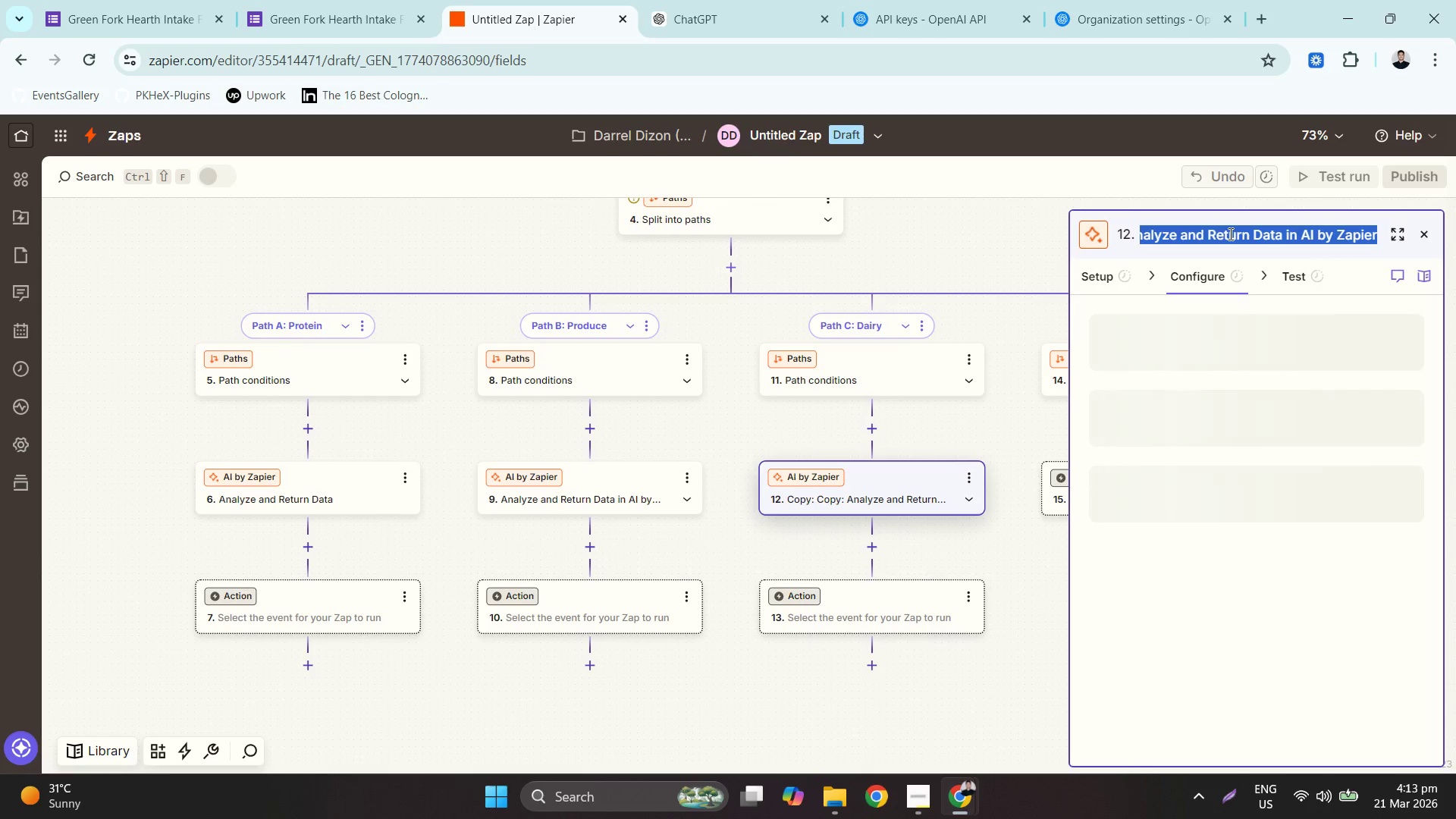 
left_click([1213, 233])
 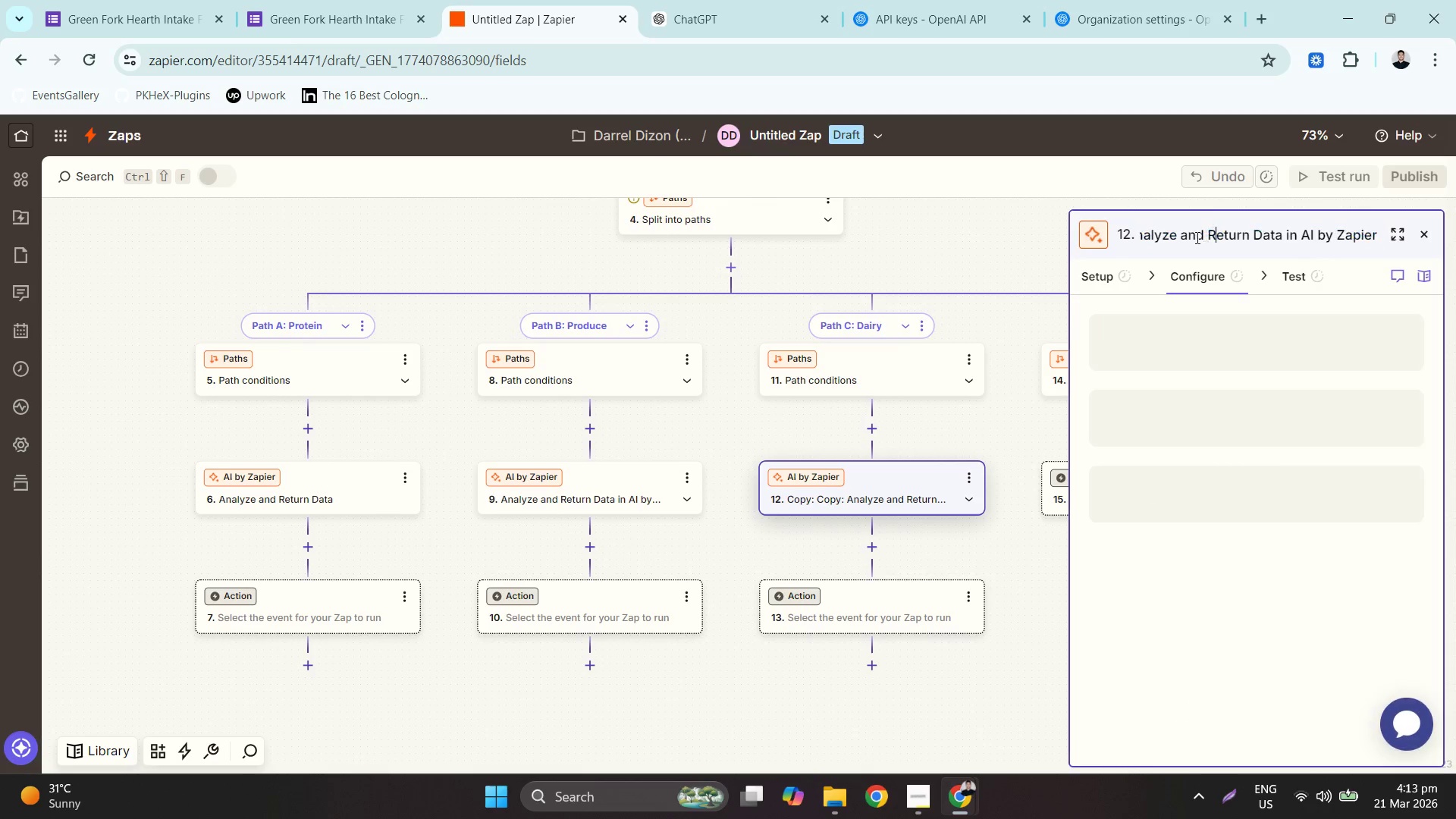 
left_click_drag(start_coordinate=[1195, 237], to_coordinate=[1182, 242])
 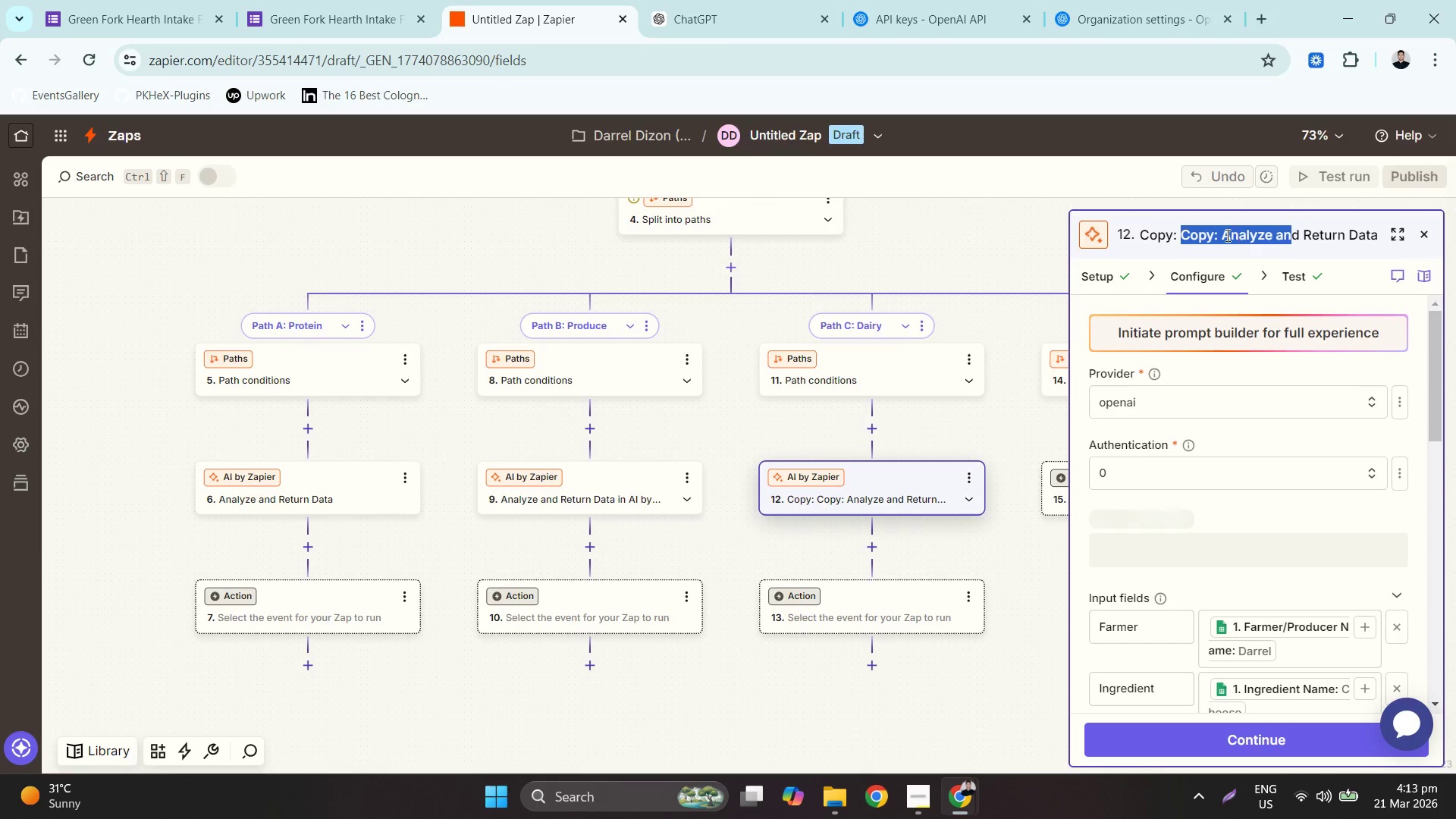 
double_click([1226, 234])
 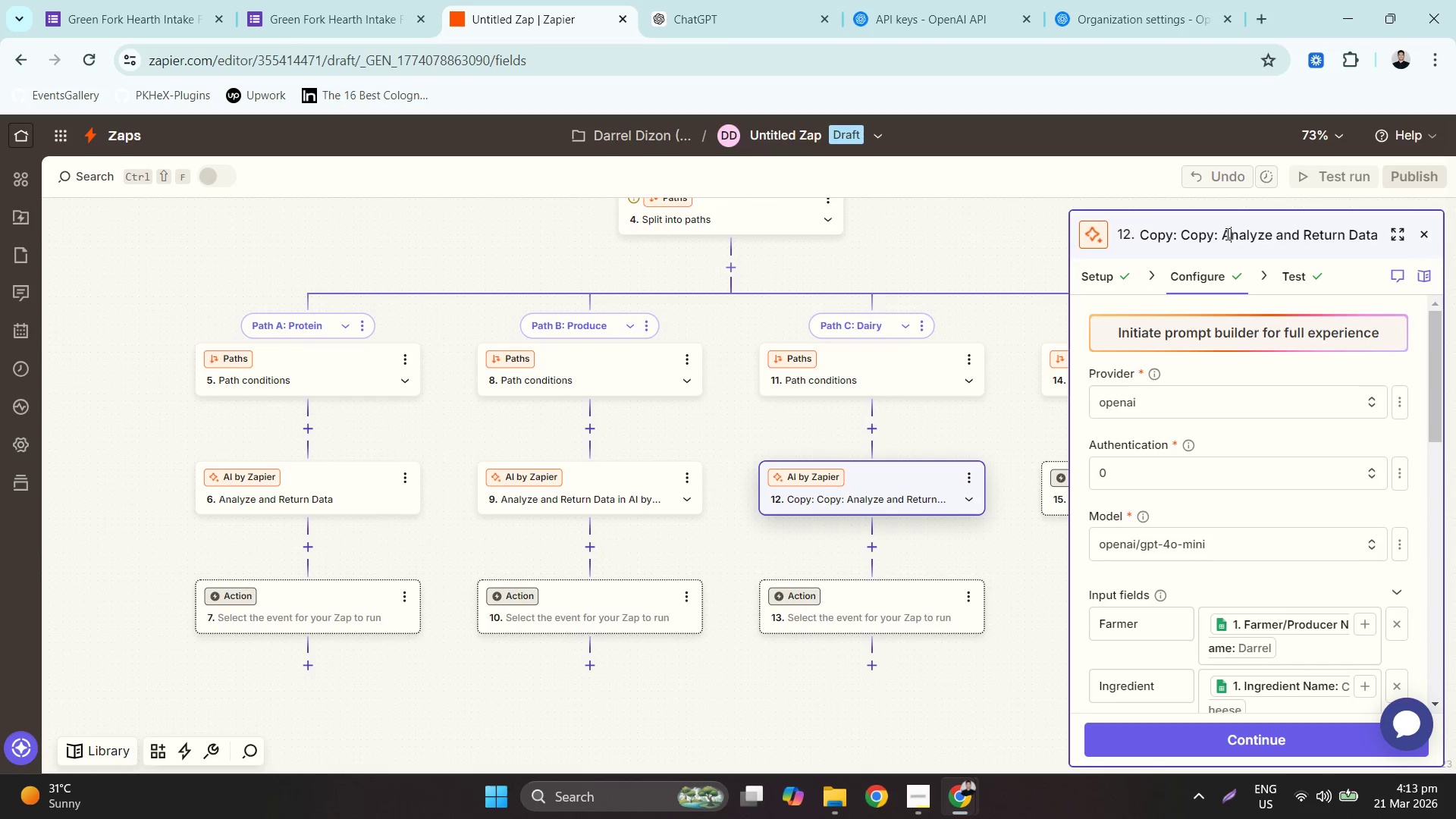 
left_click_drag(start_coordinate=[1223, 234], to_coordinate=[1085, 231])
 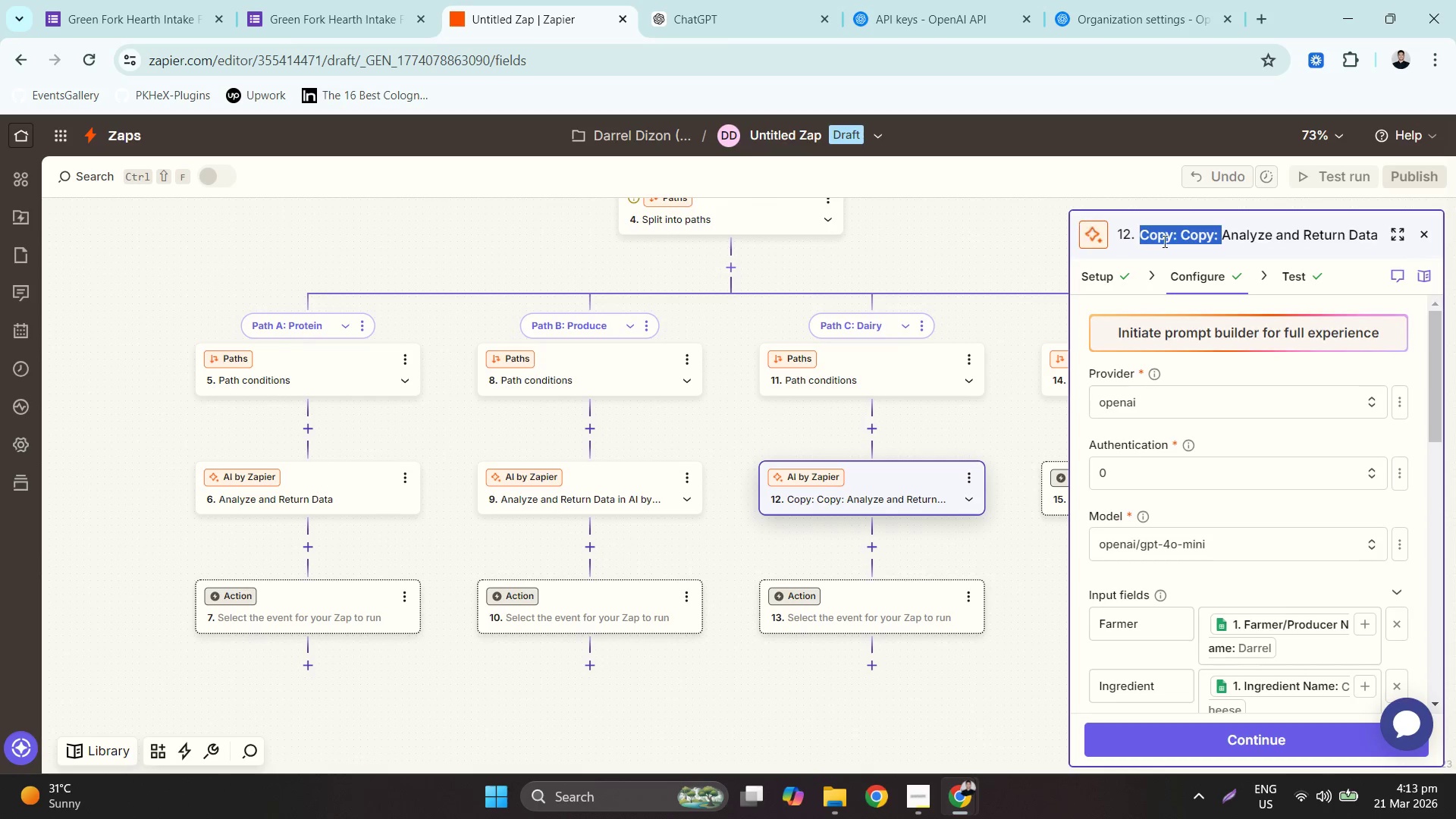 
key(Backspace)
 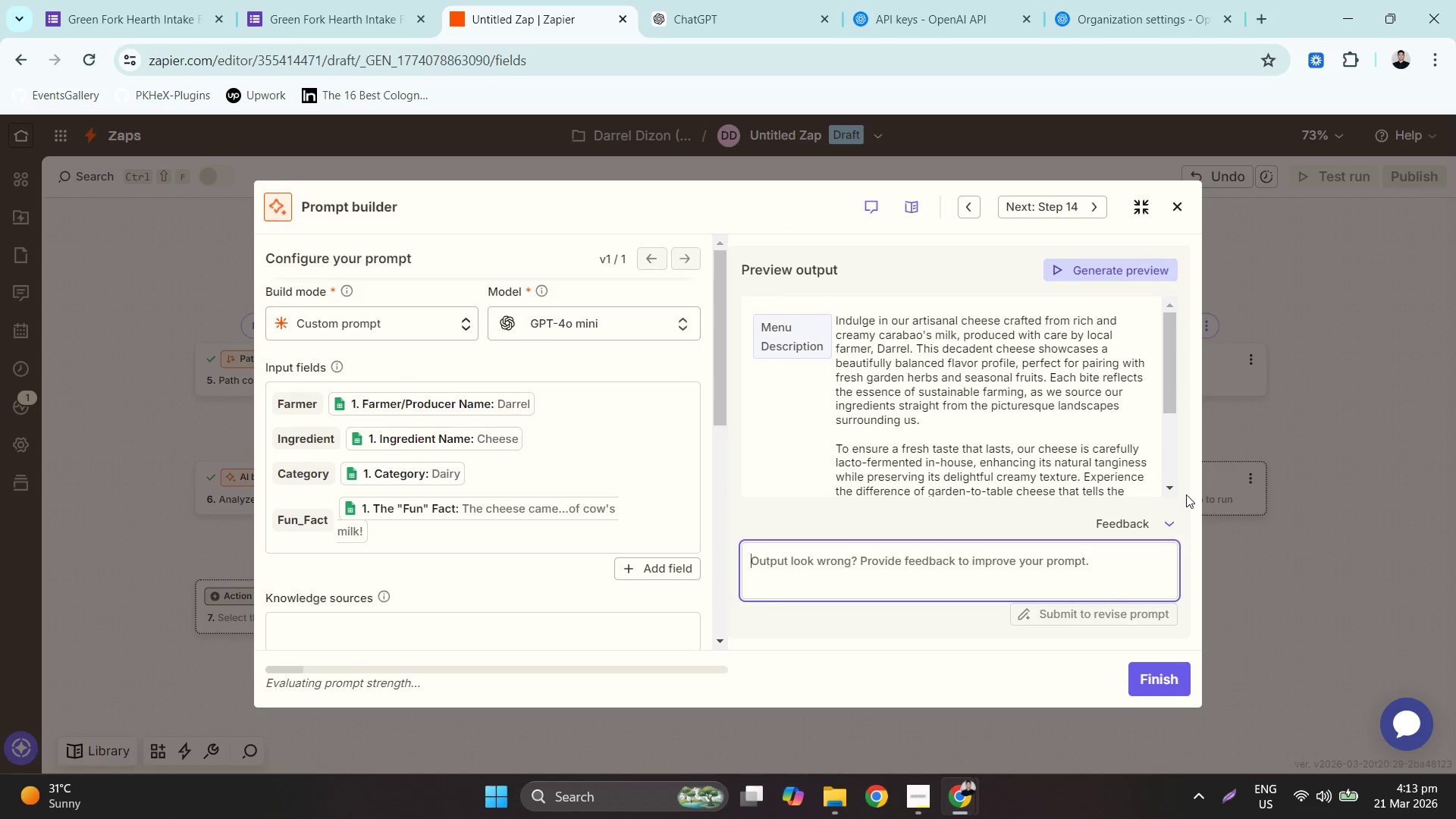 
wait(7.36)
 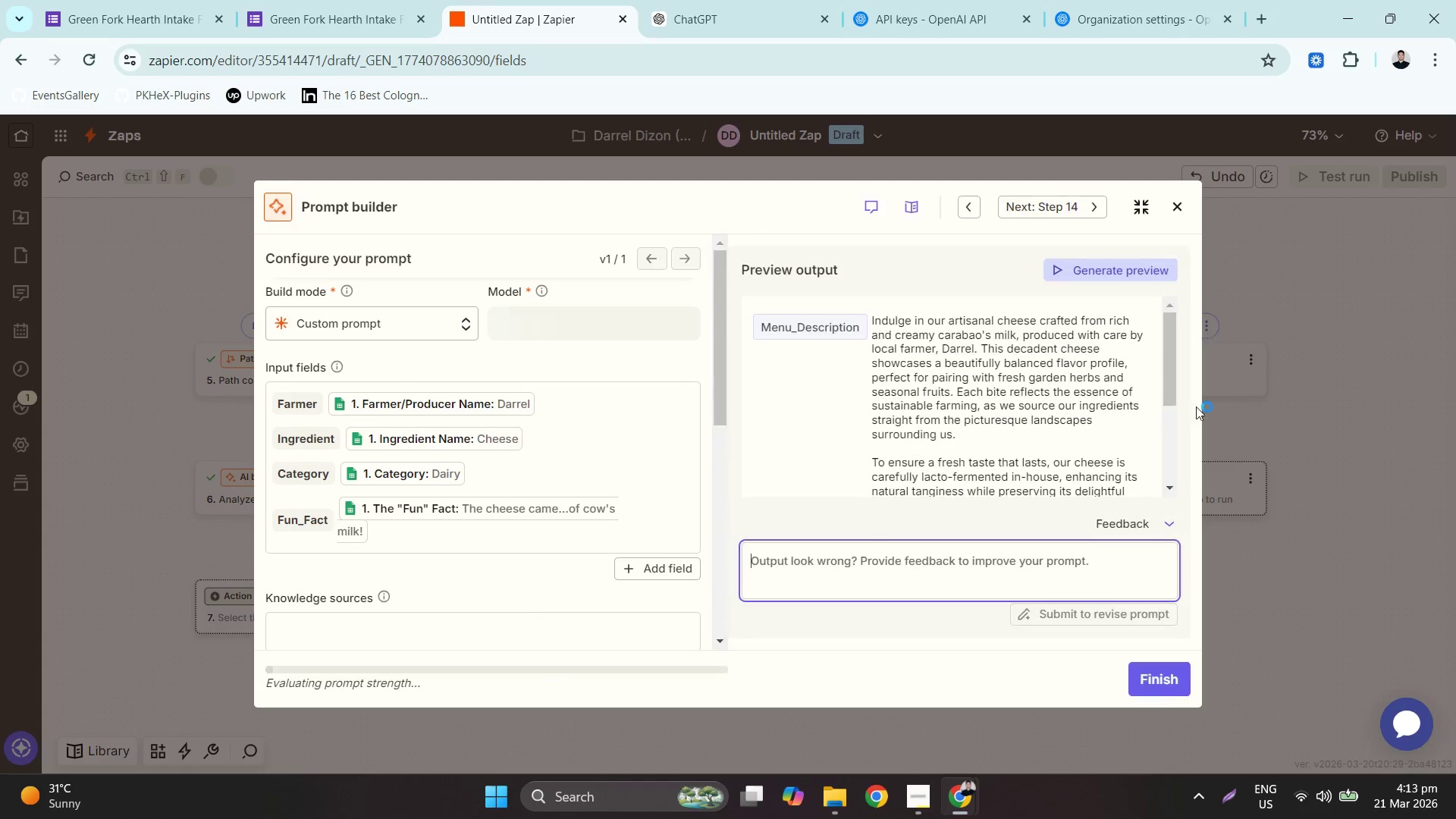 
scroll: coordinate [504, 439], scroll_direction: down, amount: 3.0
 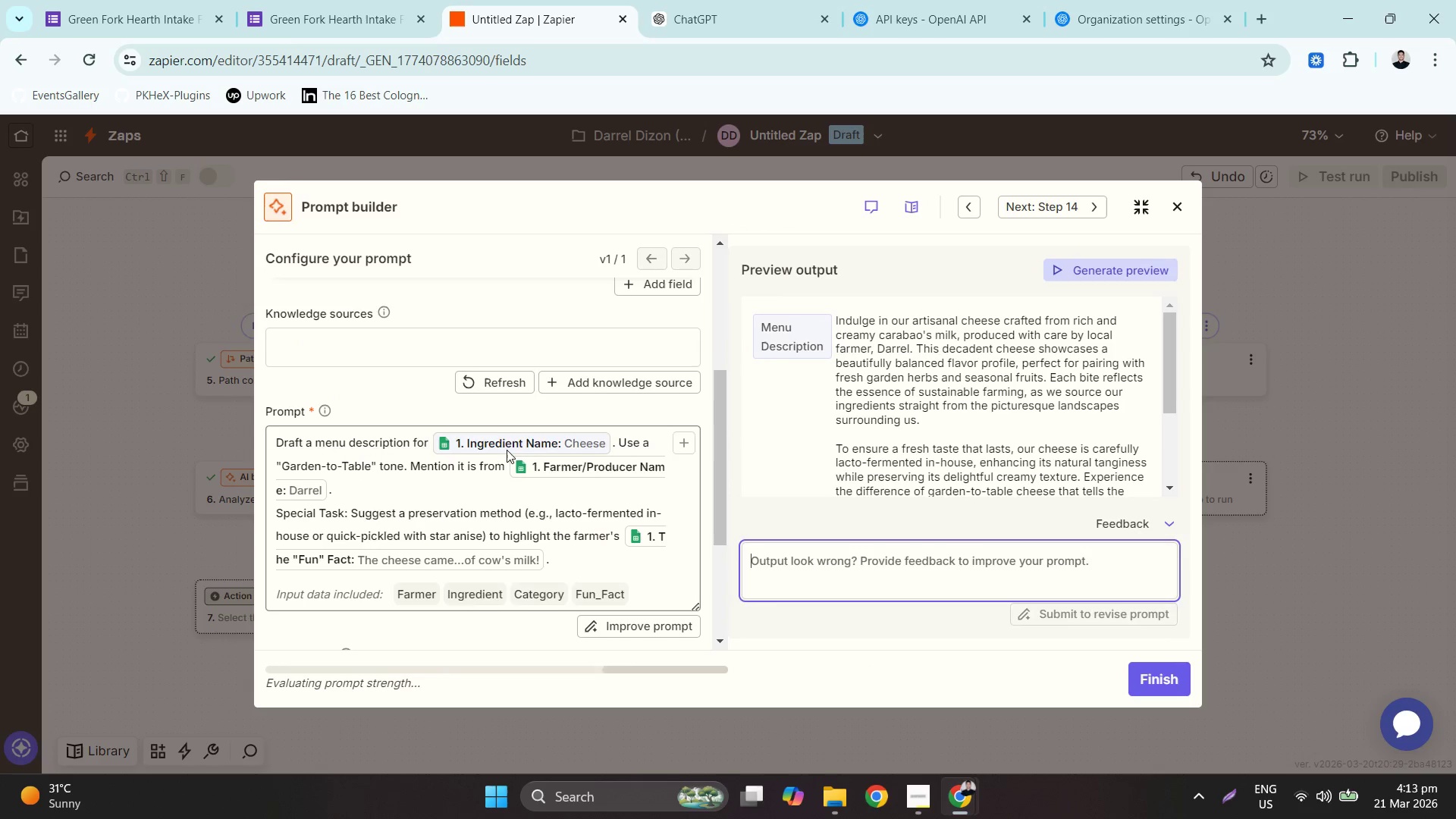 
left_click([390, 379])
 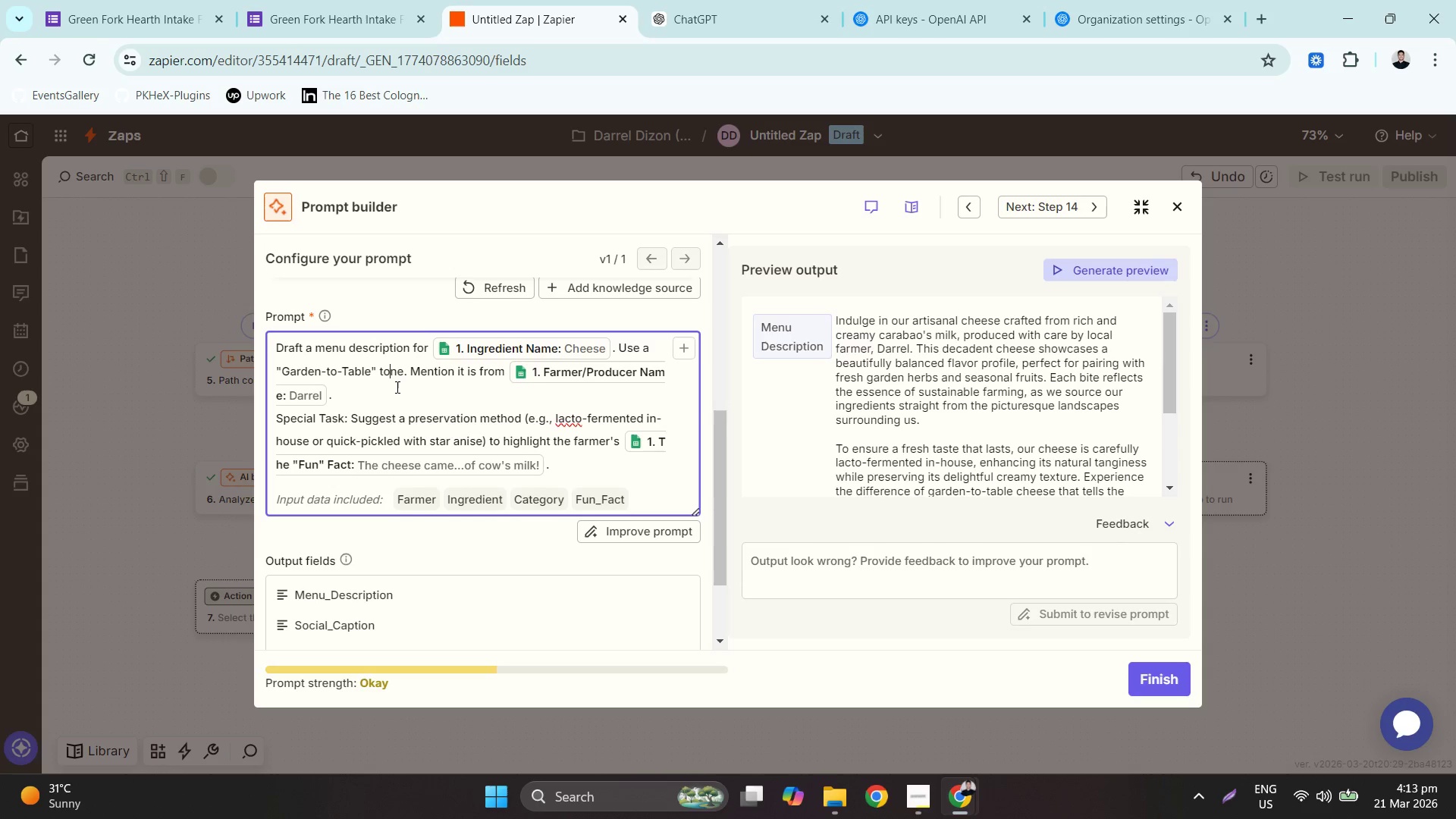 
scroll: coordinate [507, 450], scroll_direction: down, amount: 1.0
 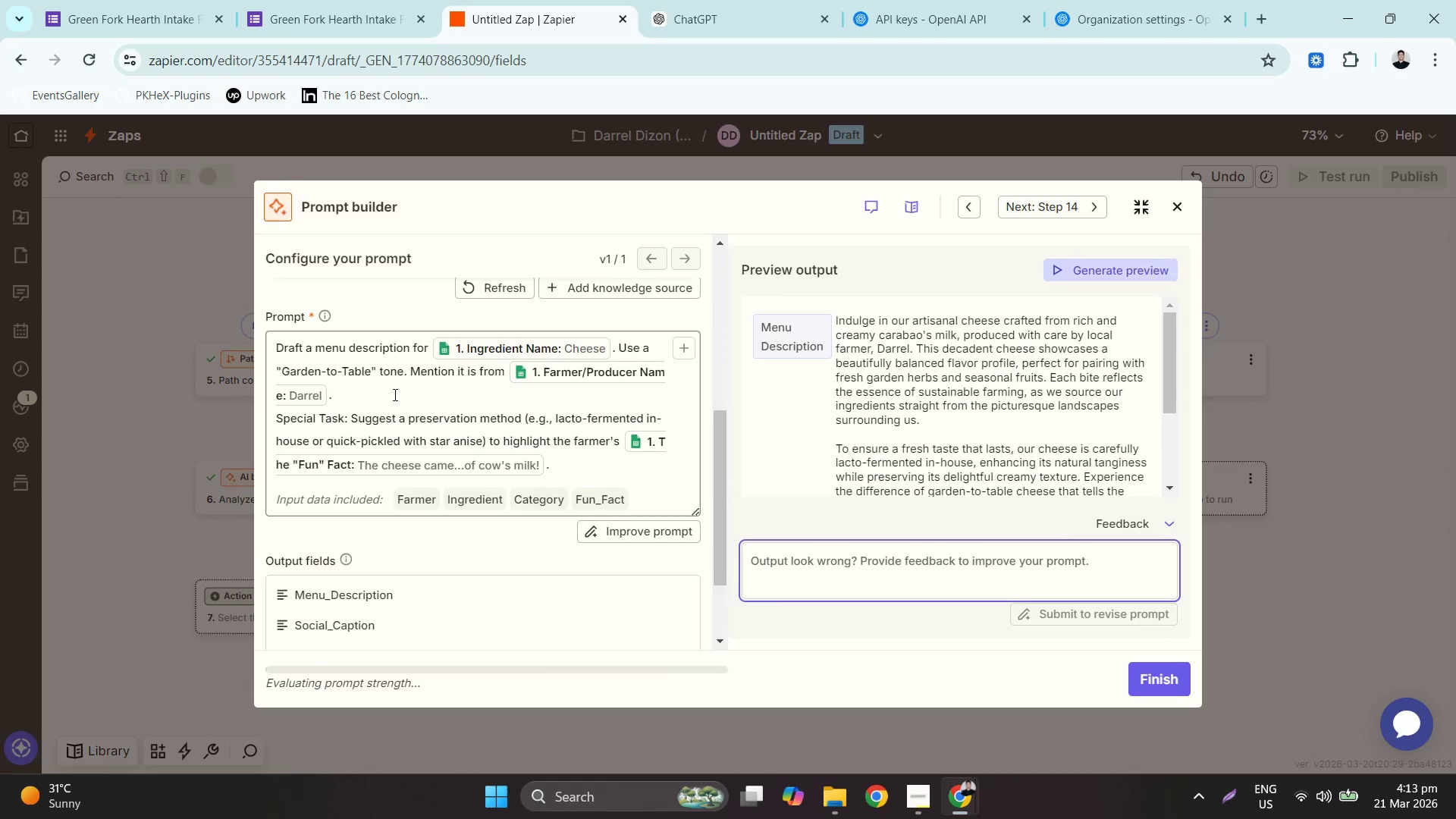 
wait(7.23)
 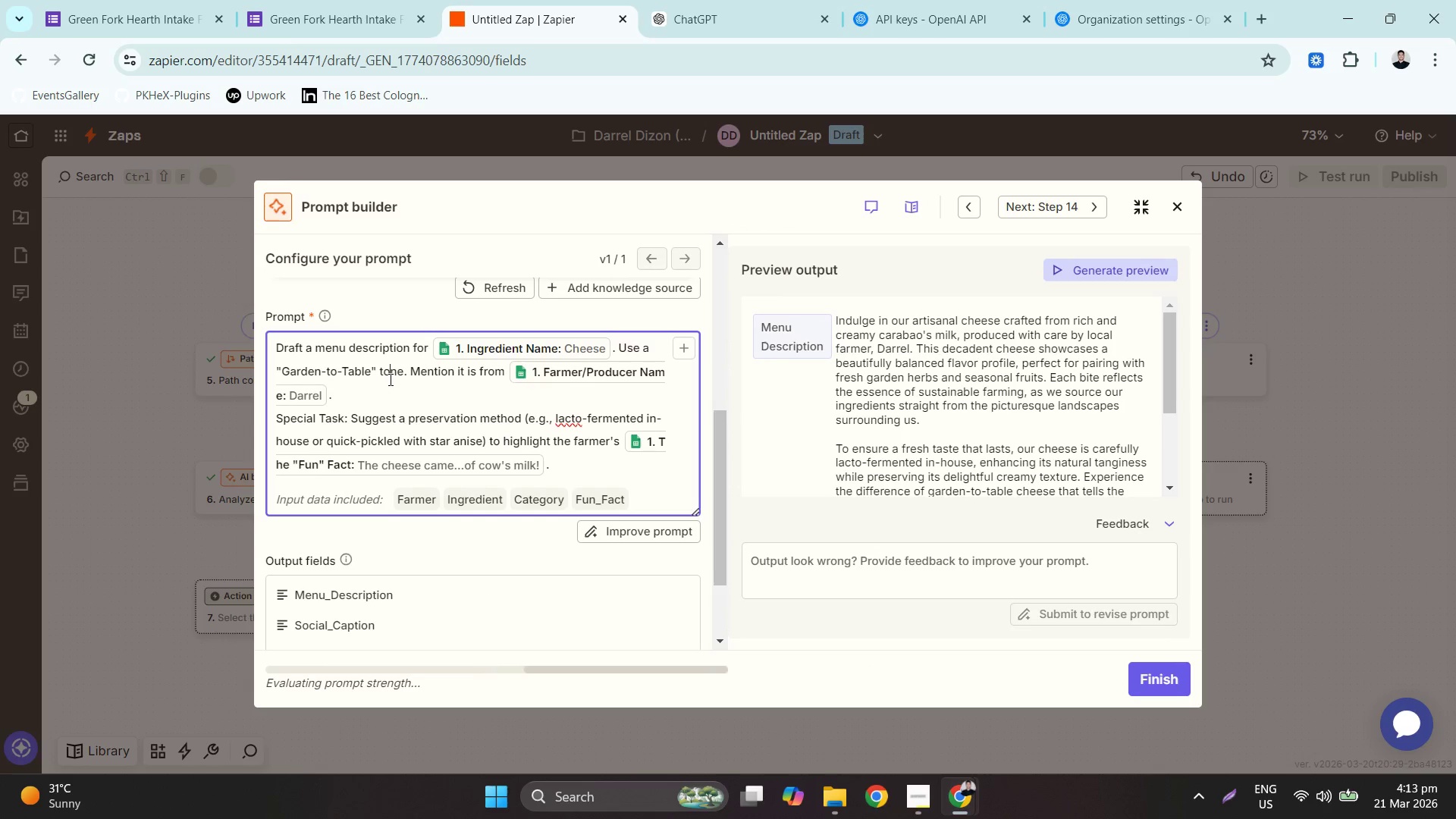 
left_click_drag(start_coordinate=[406, 371], to_coordinate=[615, 338])
 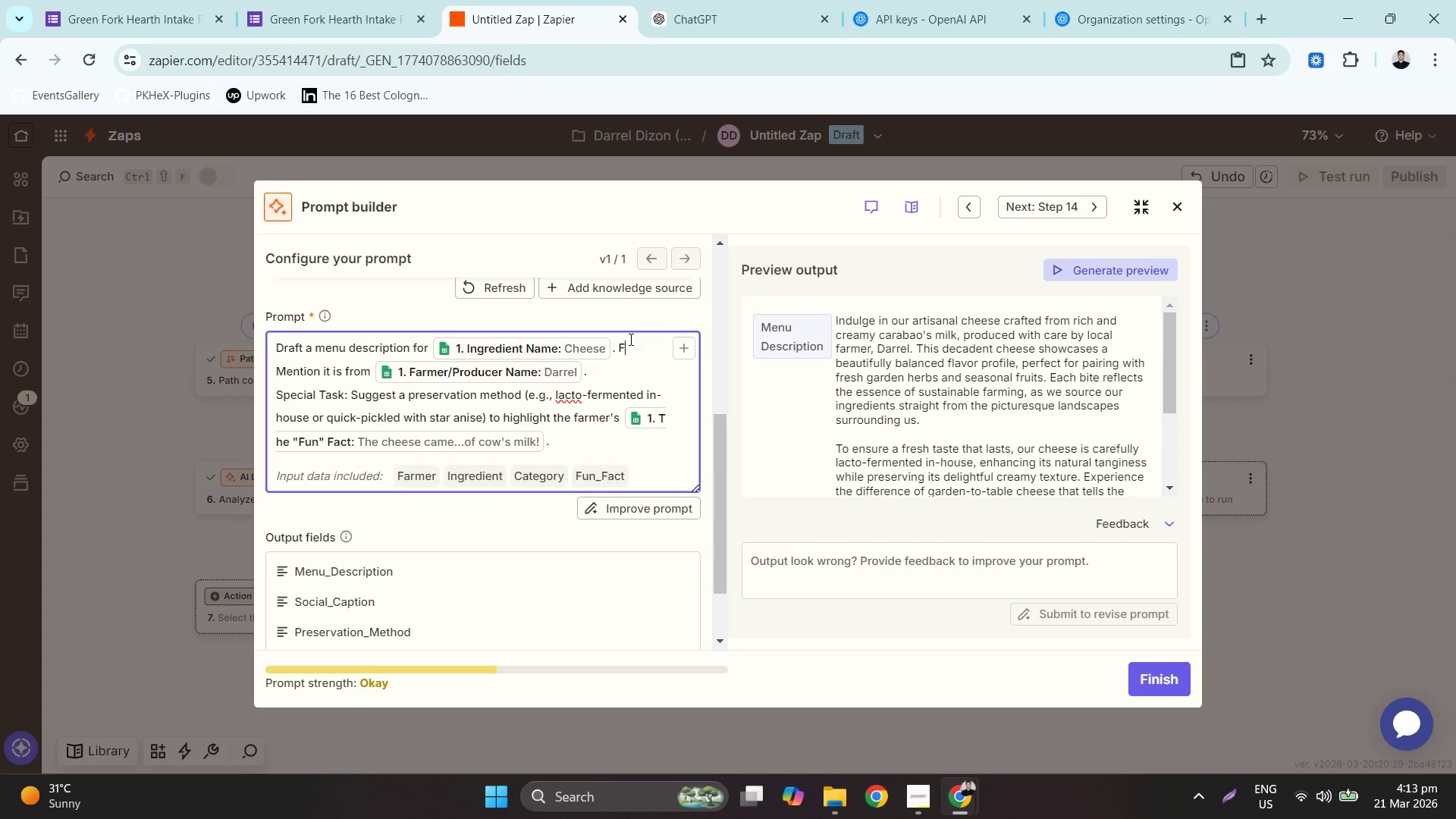 
type( Fp)
key(Backspace)
type(ocus on)
 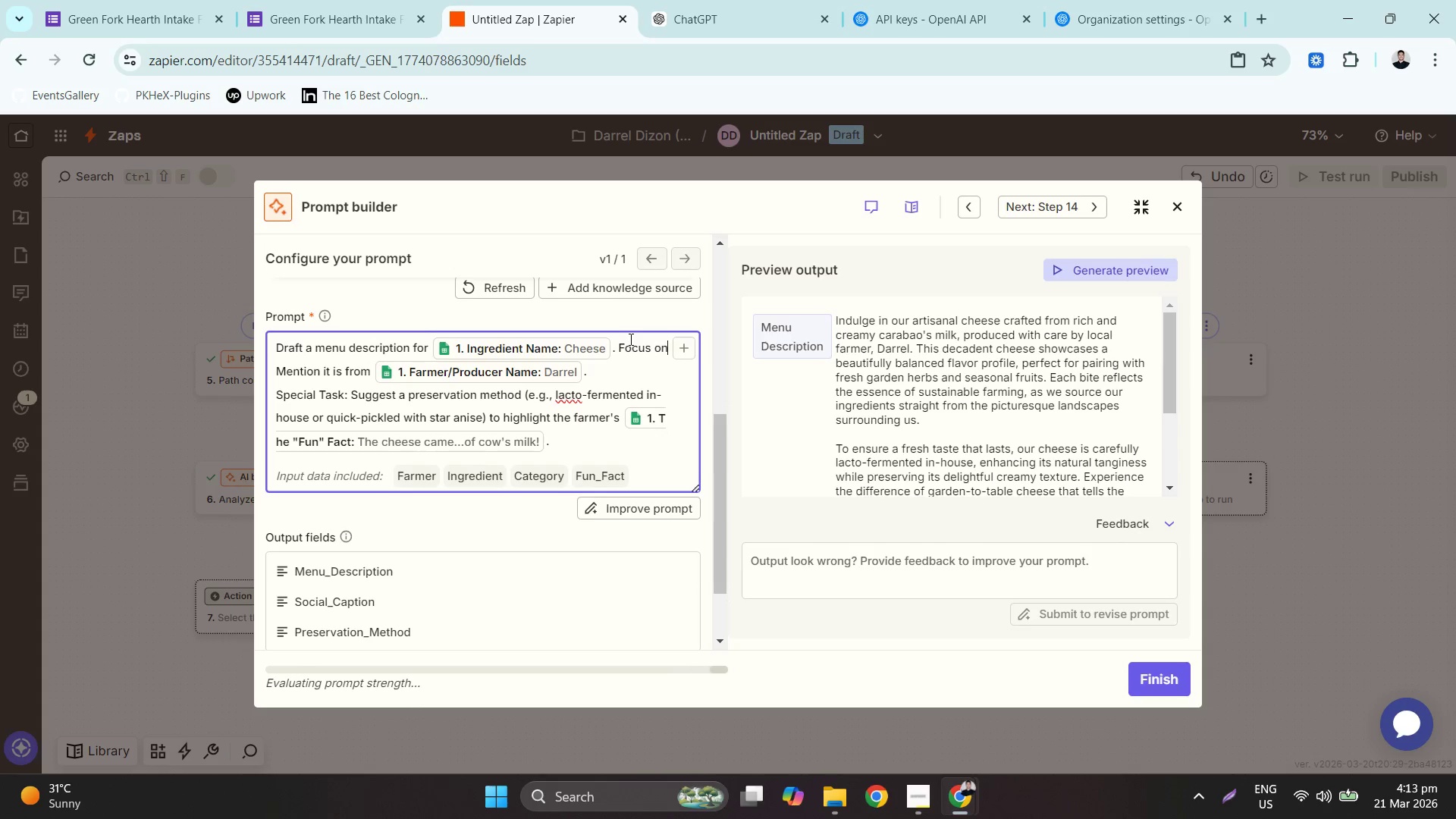 
type( textuer (creamy, crumbky)
key(Backspace)
key(Backspace)
type(ly, velvety).)
 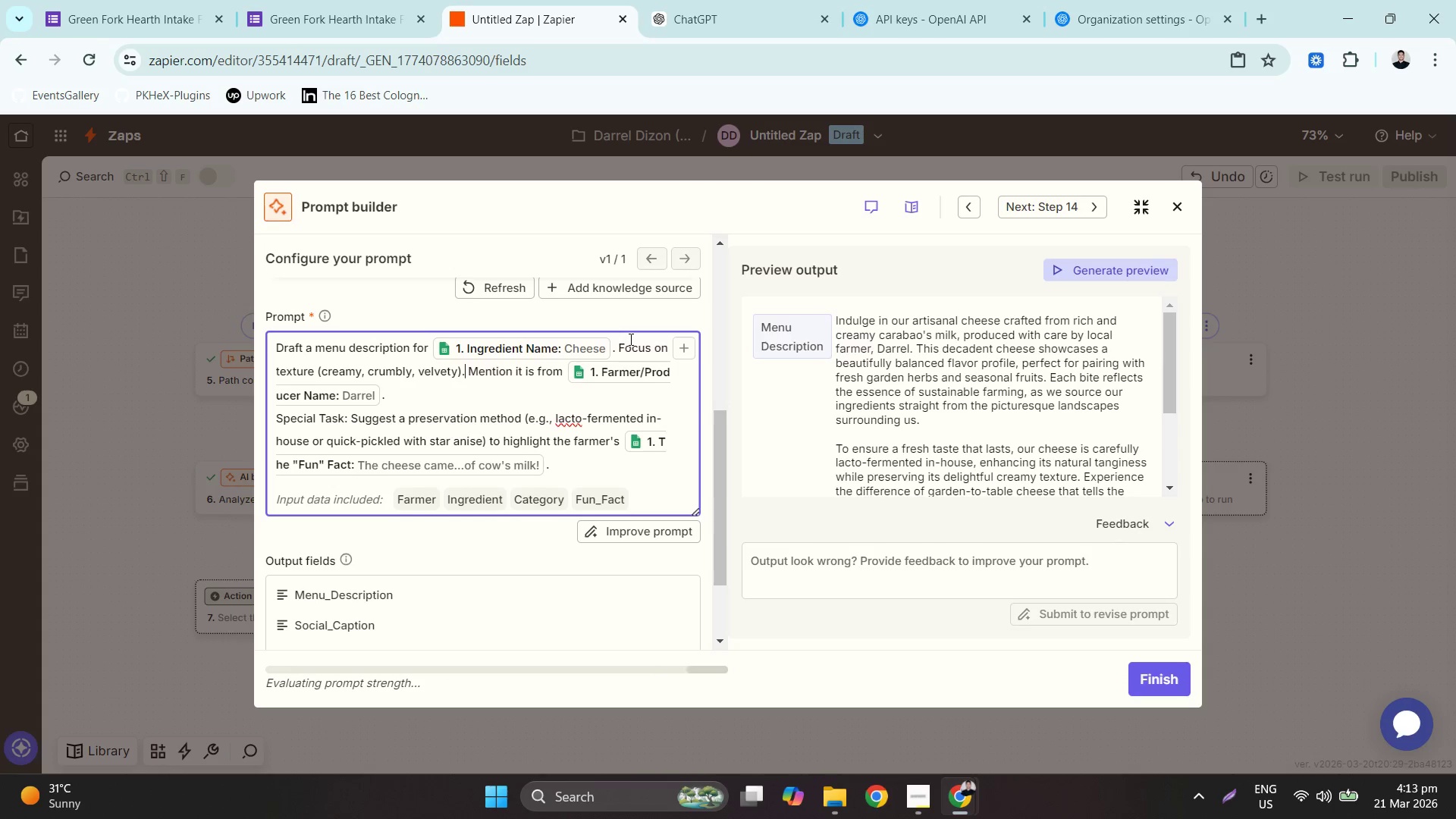 
wait(8.94)
 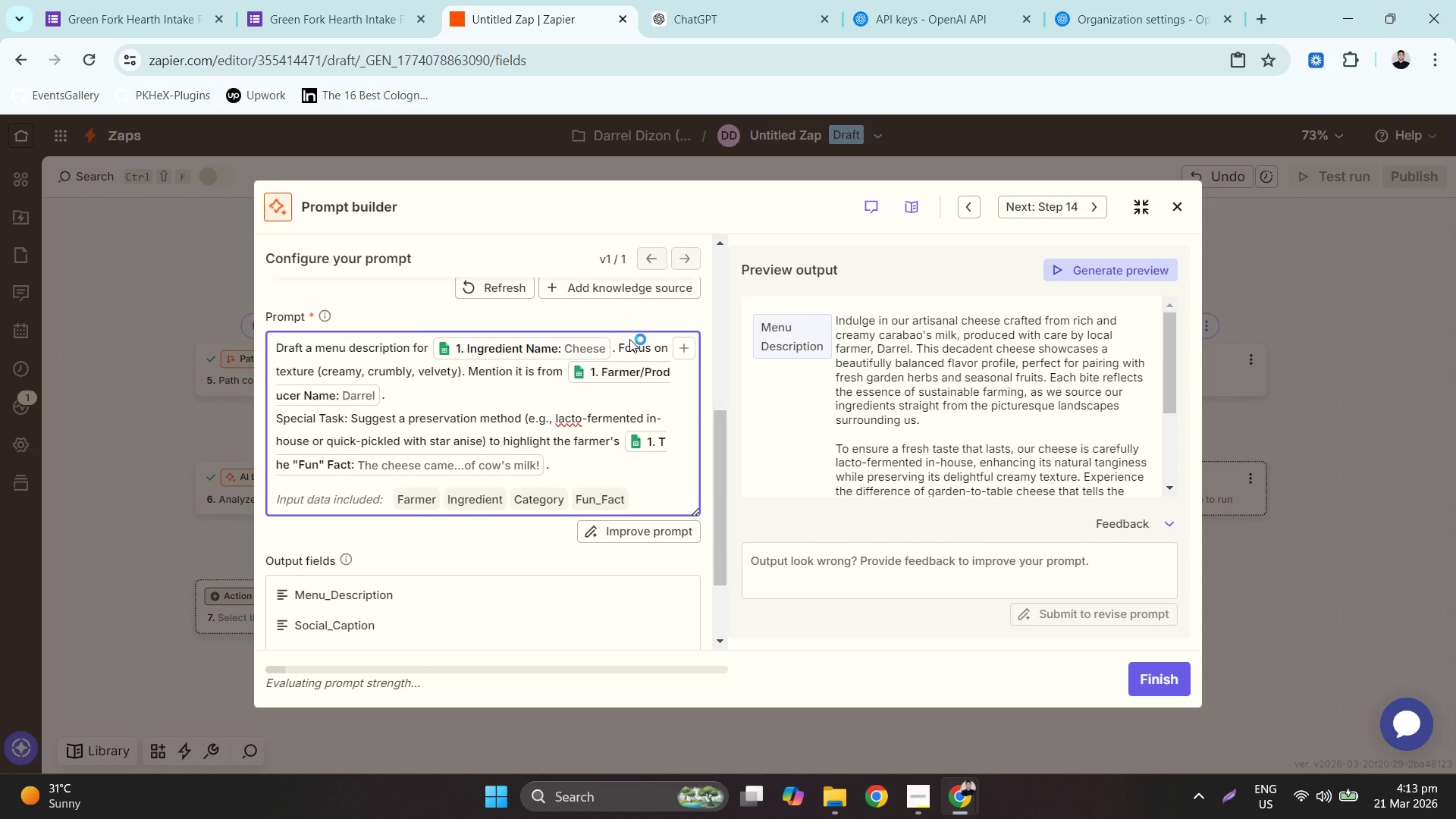 
scroll: coordinate [515, 366], scroll_direction: down, amount: 1.0
 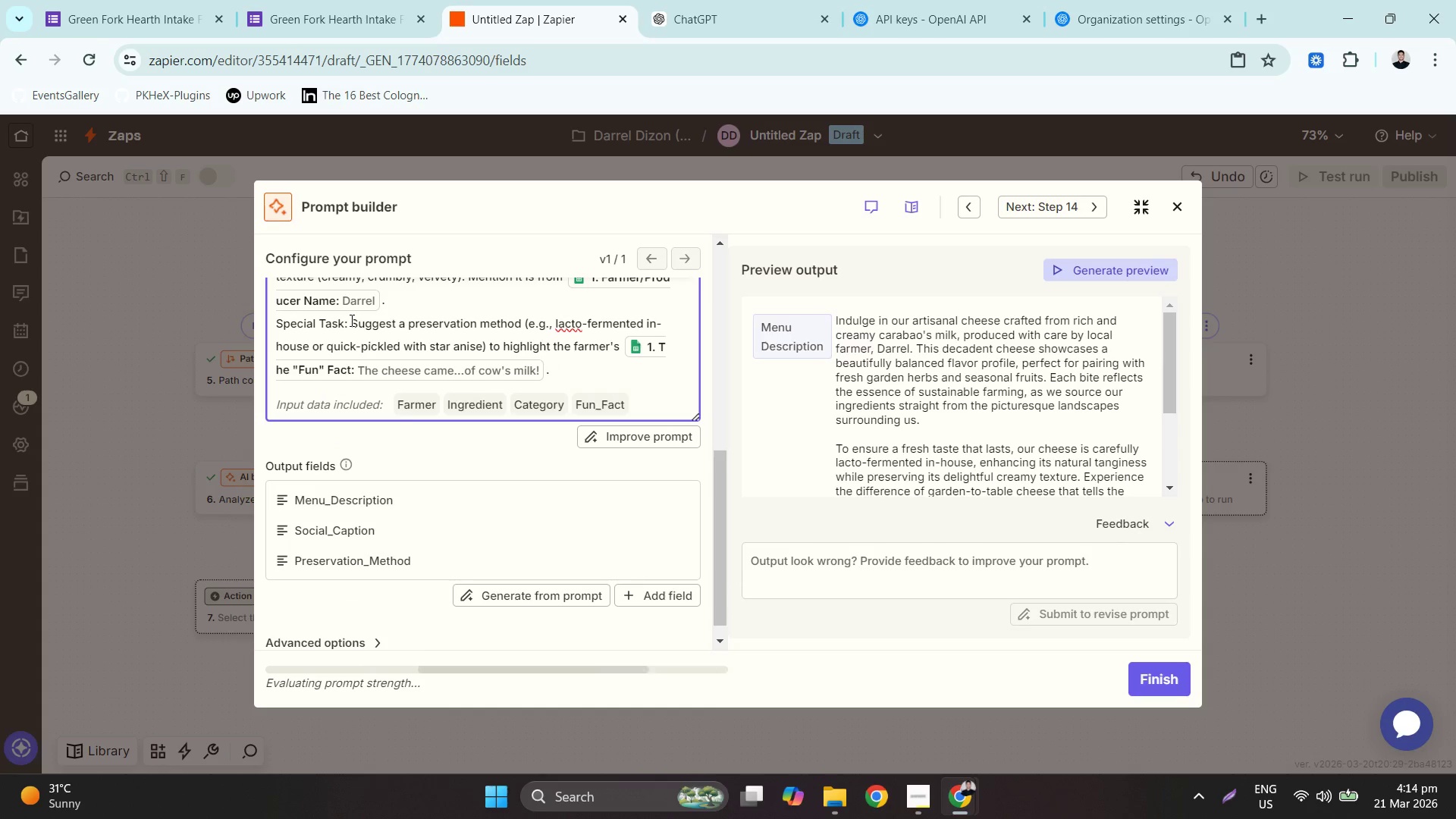 
left_click_drag(start_coordinate=[350, 320], to_coordinate=[620, 345])
 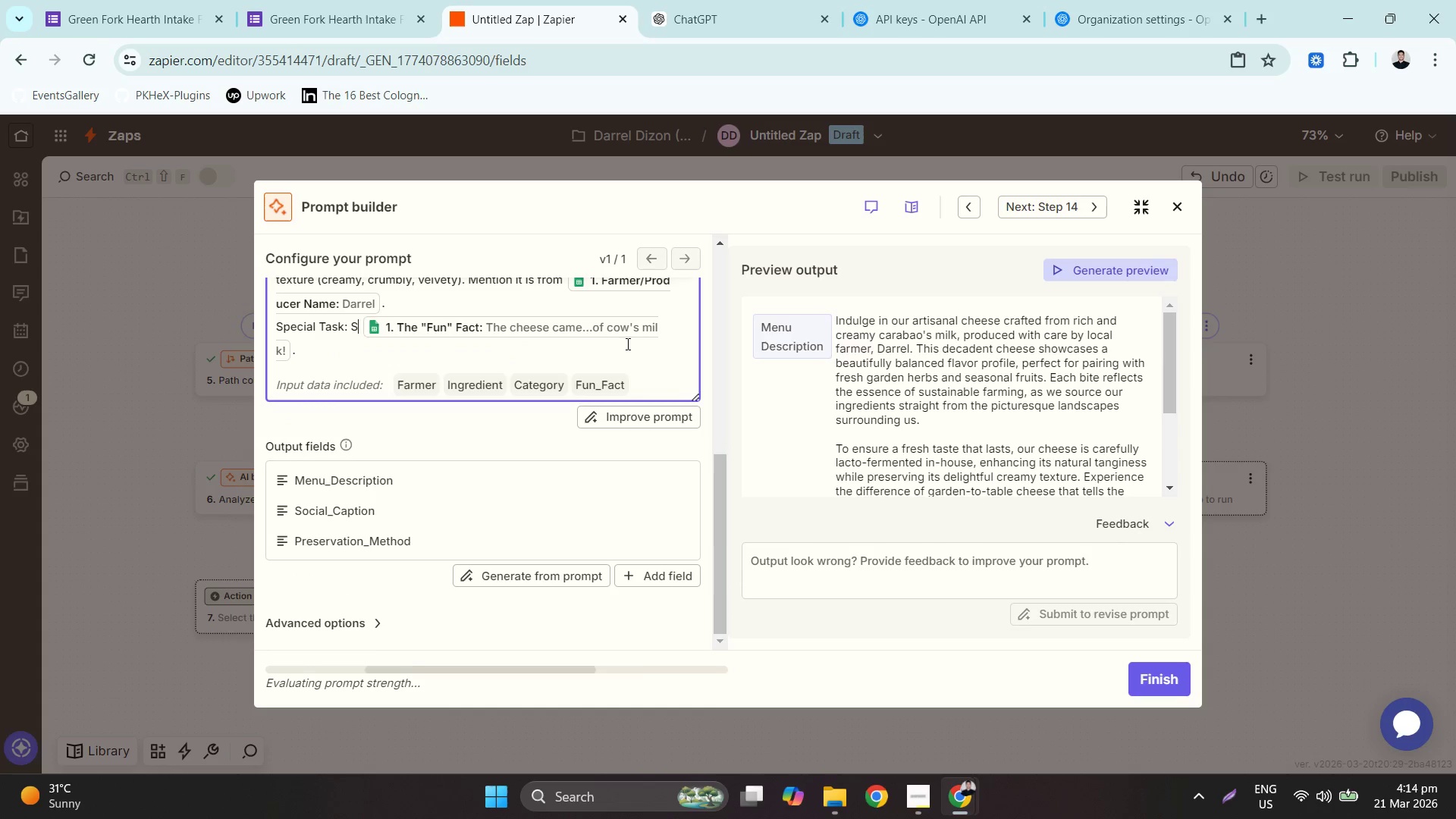 
type(SUGgest a chef)
key(Backspace)
key(Backspace)
key(Backspace)
type( 'Chef's ACCOmpnain)
key(Backspace)
key(Backspace)
key(Backspace)
key(Backspace)
type(animent' - something sweet of)
key(Backspace)
type(r savory that elevates the dairy )
key(Backspace)
type(, like honeycomb, smoked sea salt, or stoe)
key(Backspace)
type(ne fruit preserve. use the)
 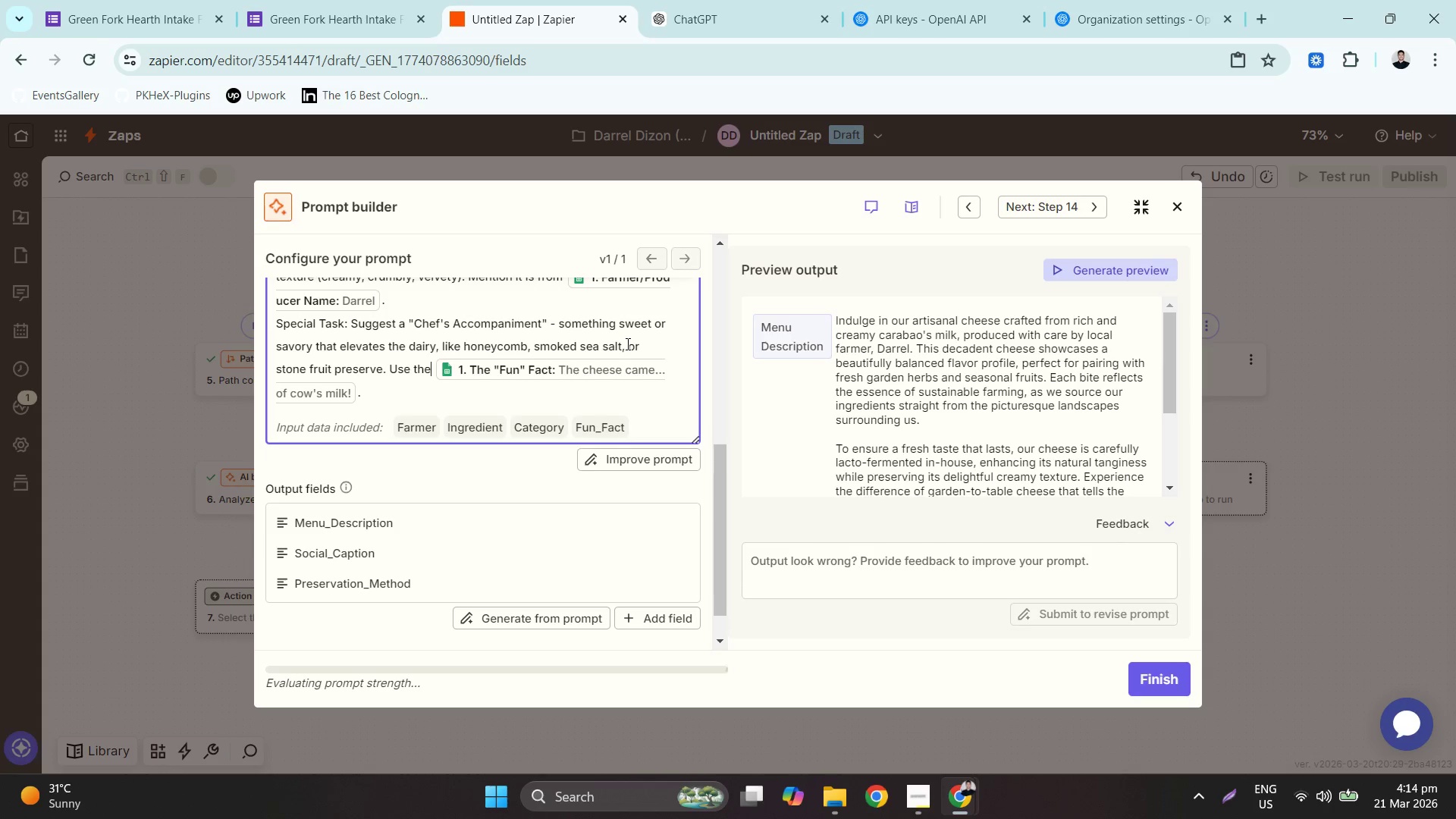 
key(ArrowDown)
 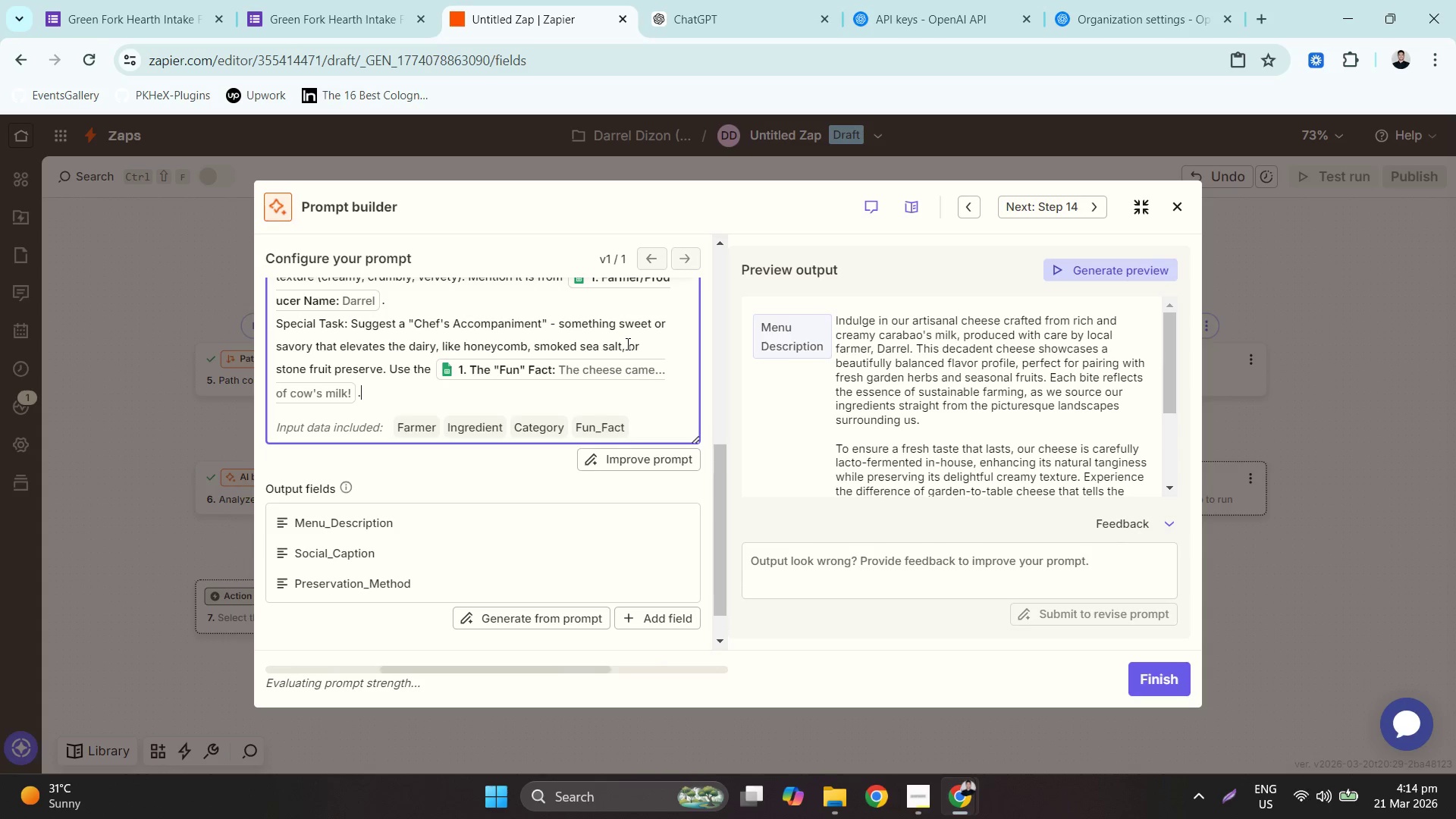 
key(ArrowLeft)
 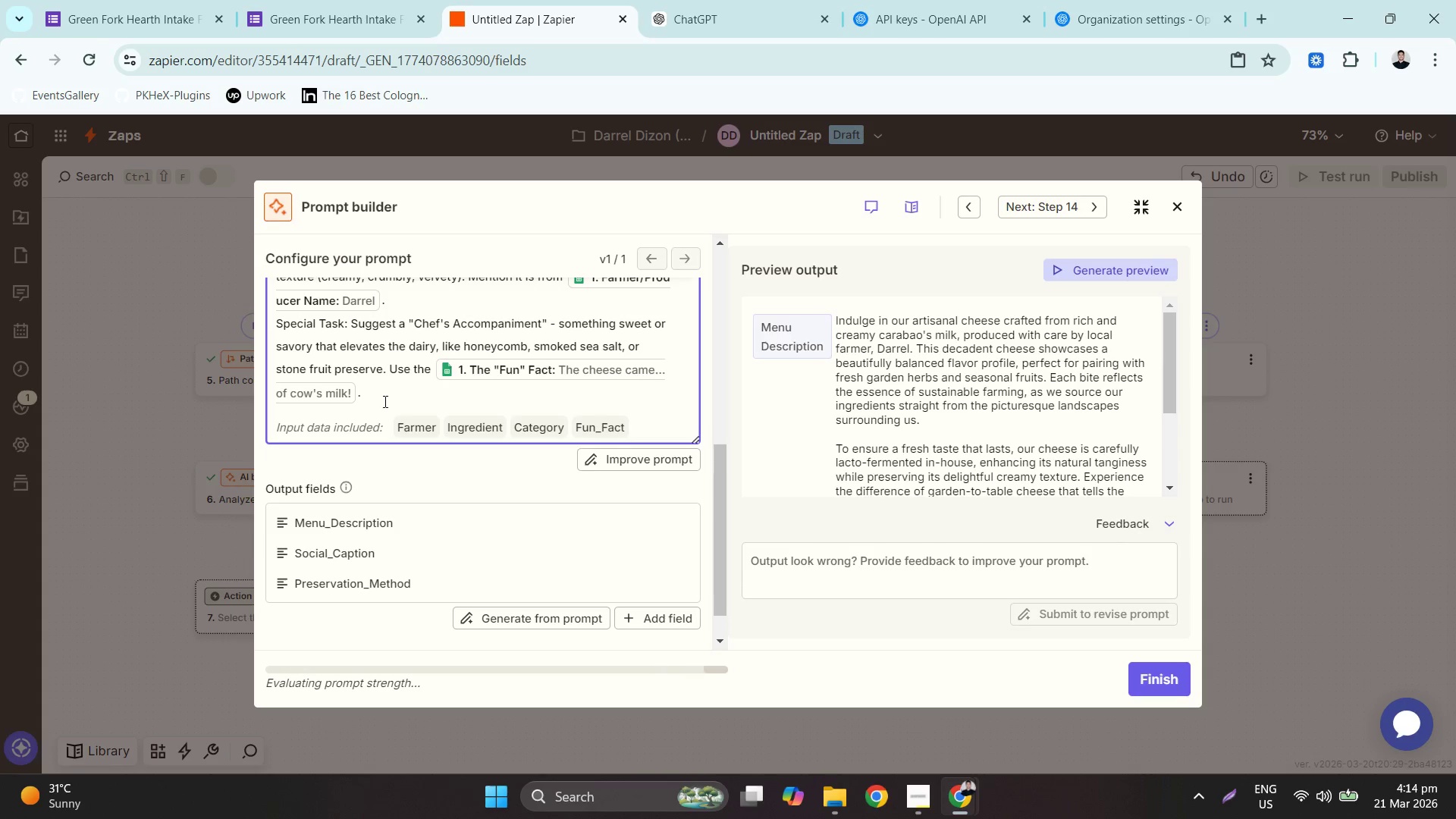 
scroll: coordinate [457, 492], scroll_direction: down, amount: 2.0
 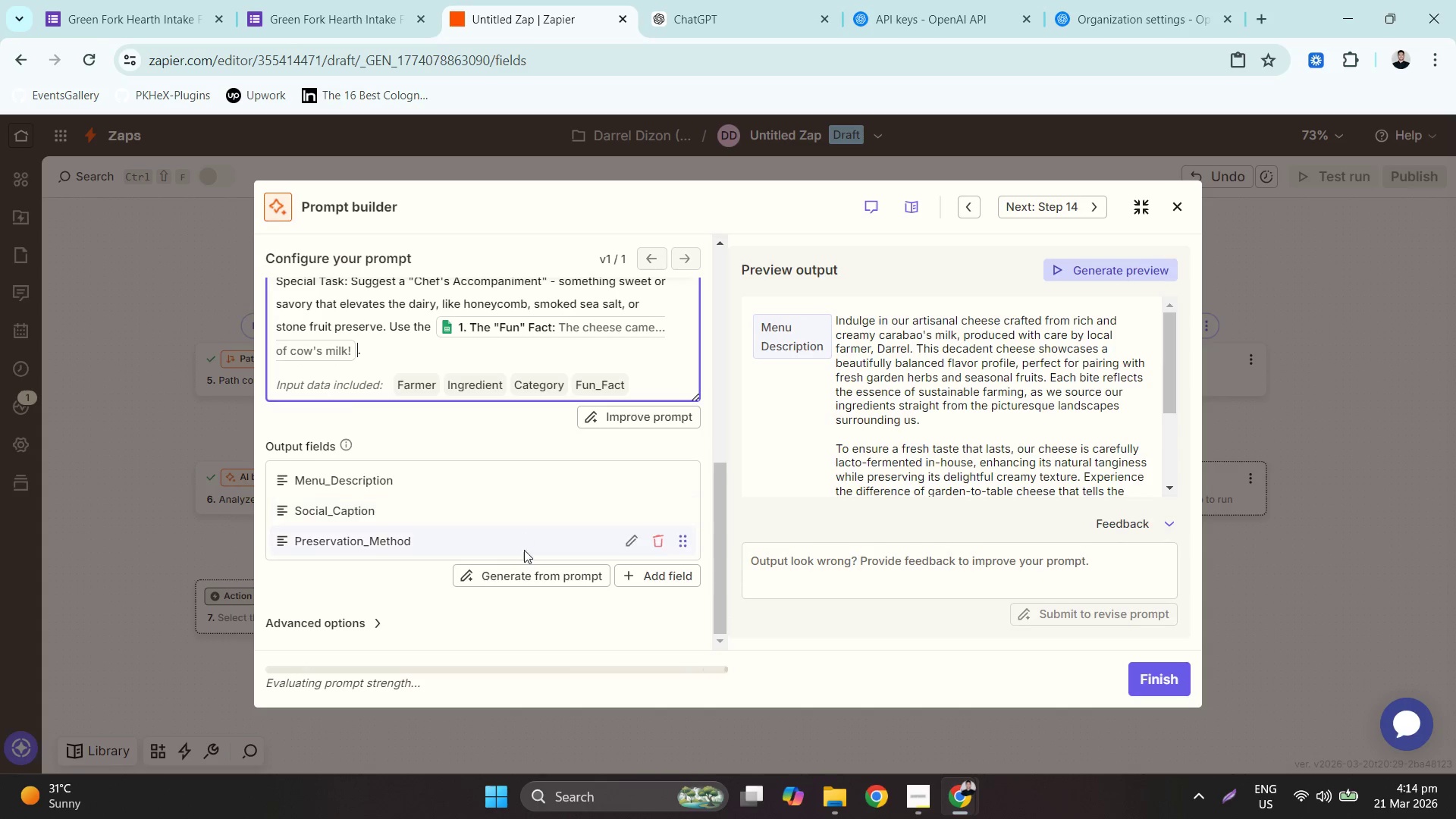 
mouse_move([609, 531])
 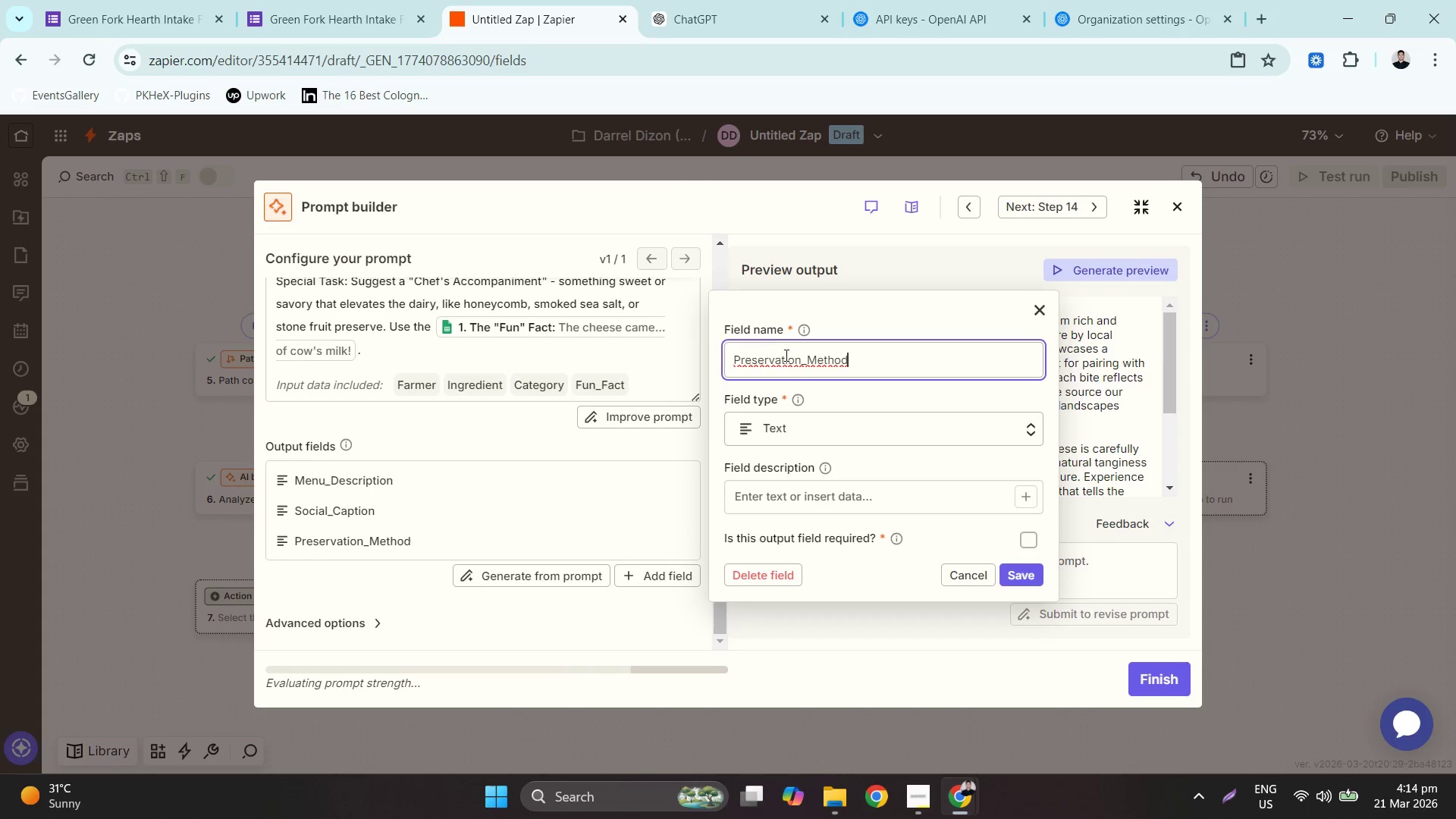 
double_click([796, 361])
 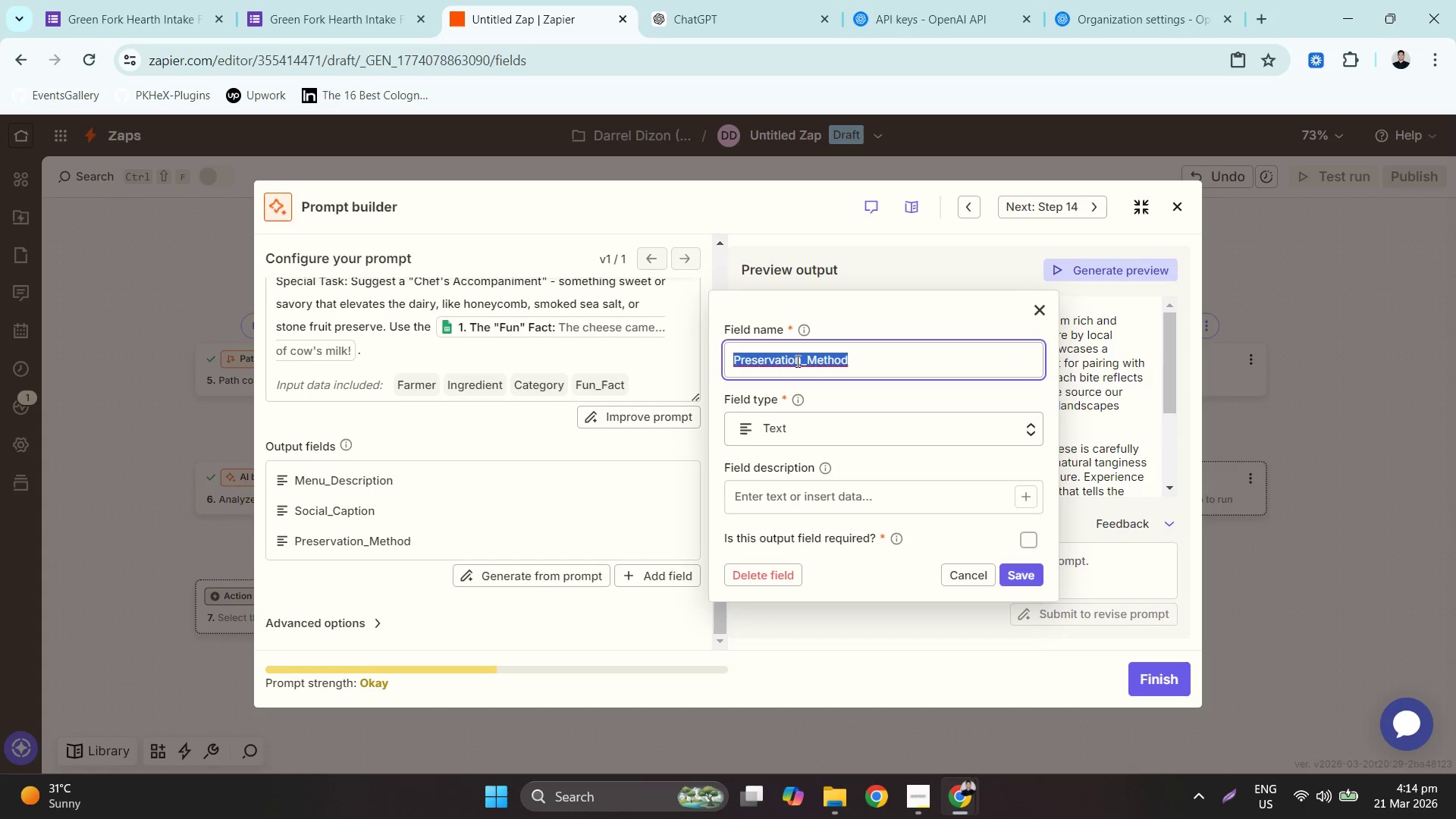 
triple_click([796, 361])
 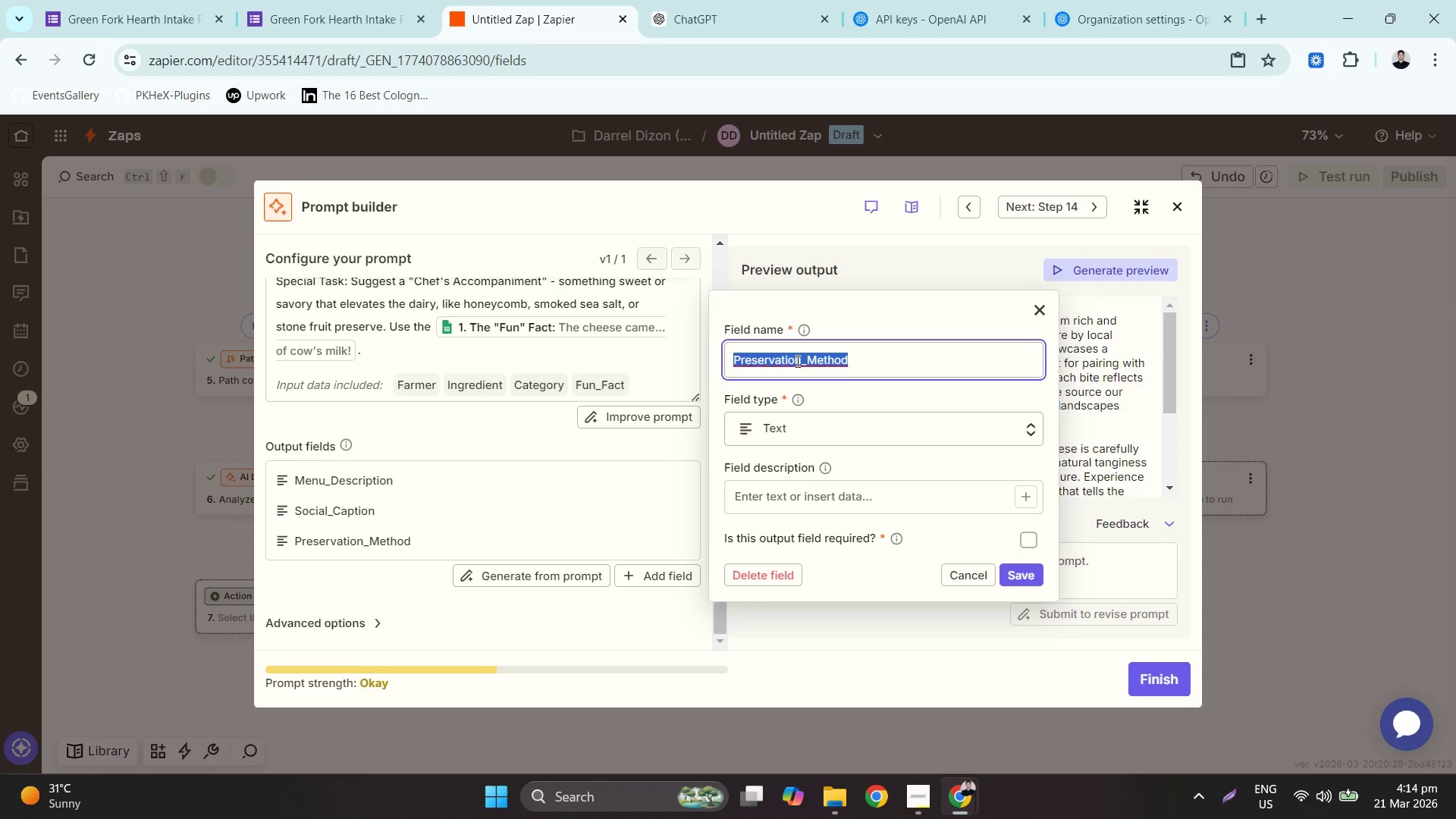 
type(A)
key(Backspace)
type(Chef_Accompanimebt)
key(Backspace)
key(Backspace)
type(nt)
 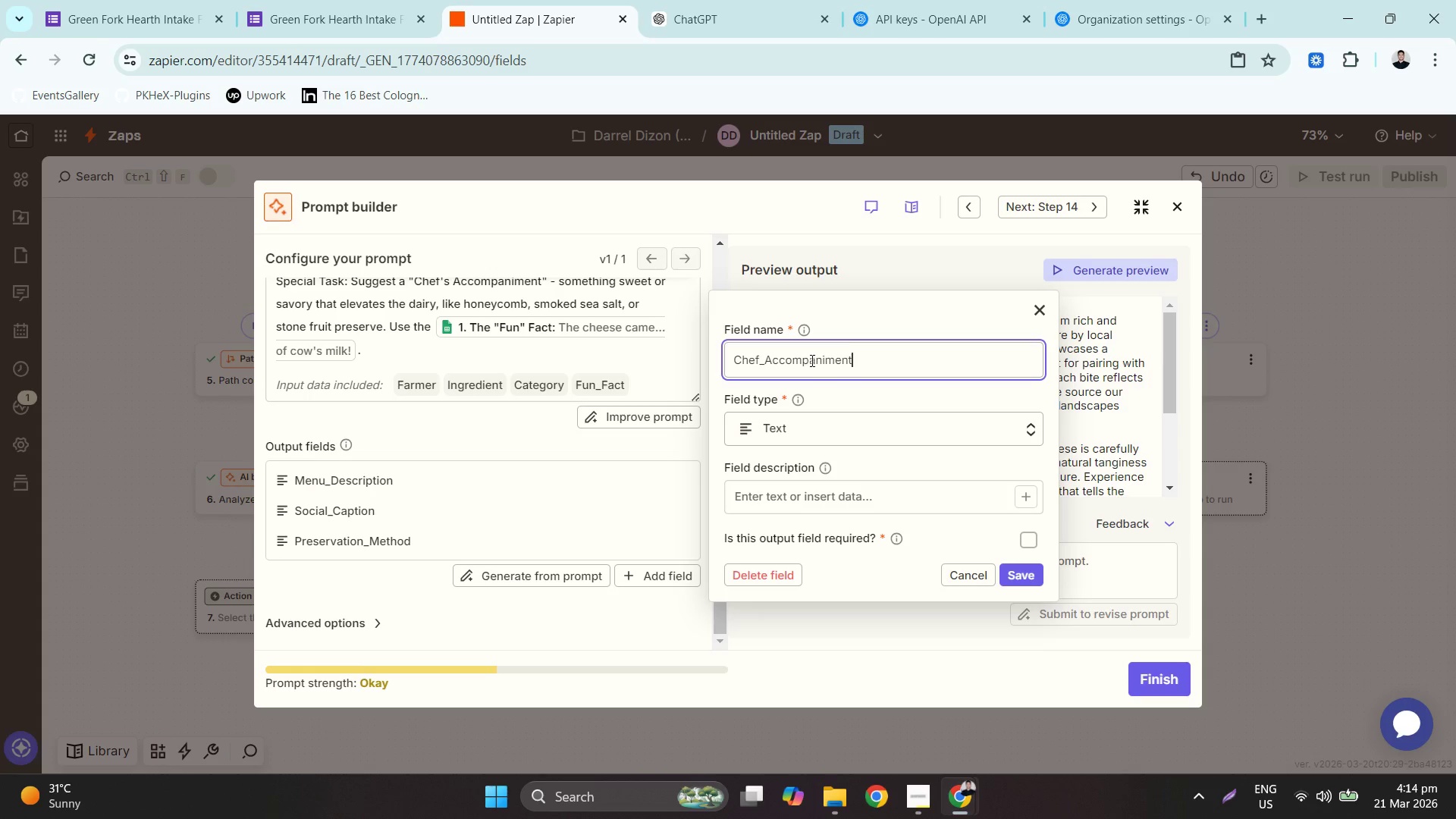 
wait(8.73)
 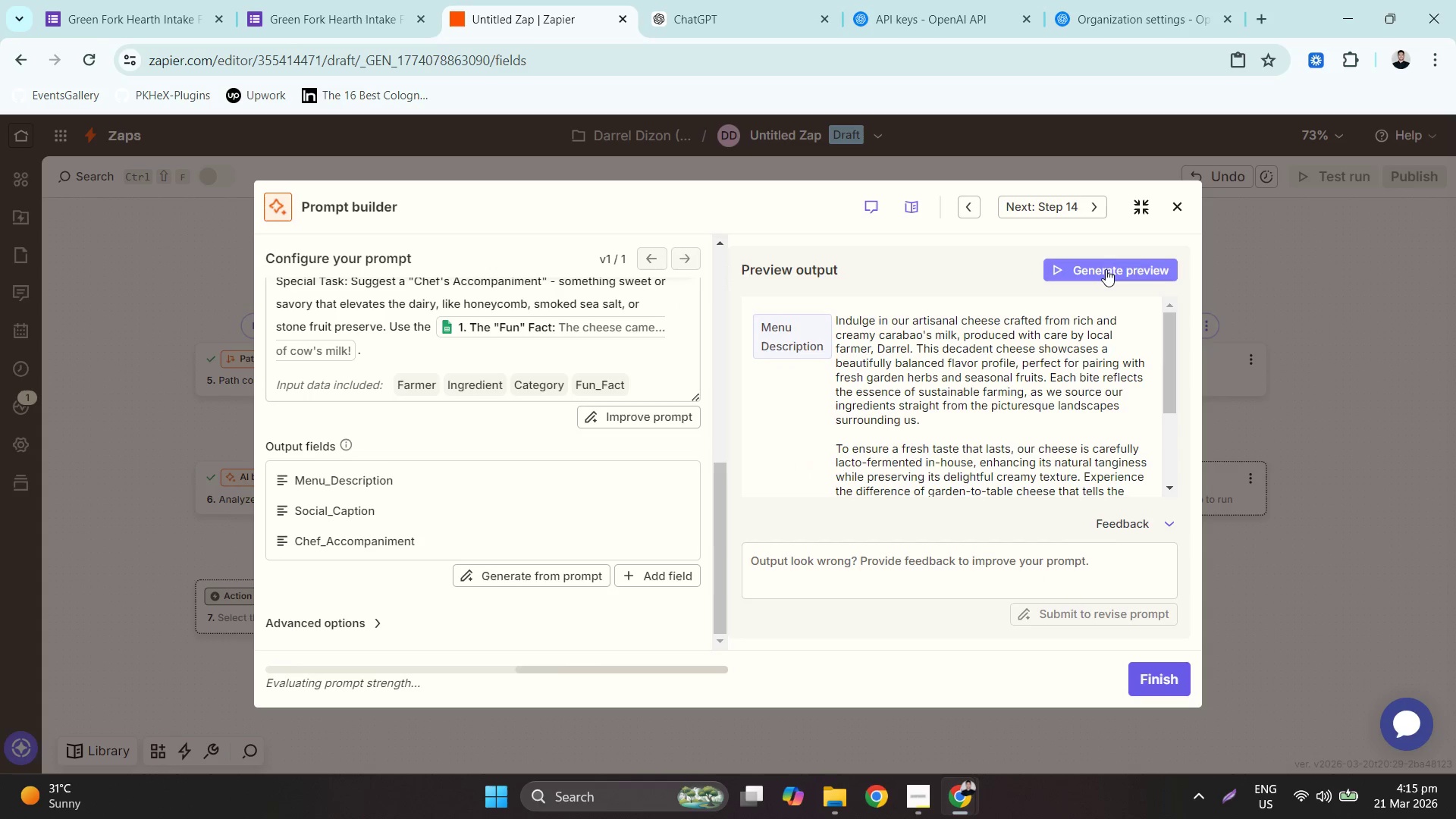 
scroll: coordinate [650, 415], scroll_direction: up, amount: 1.0
 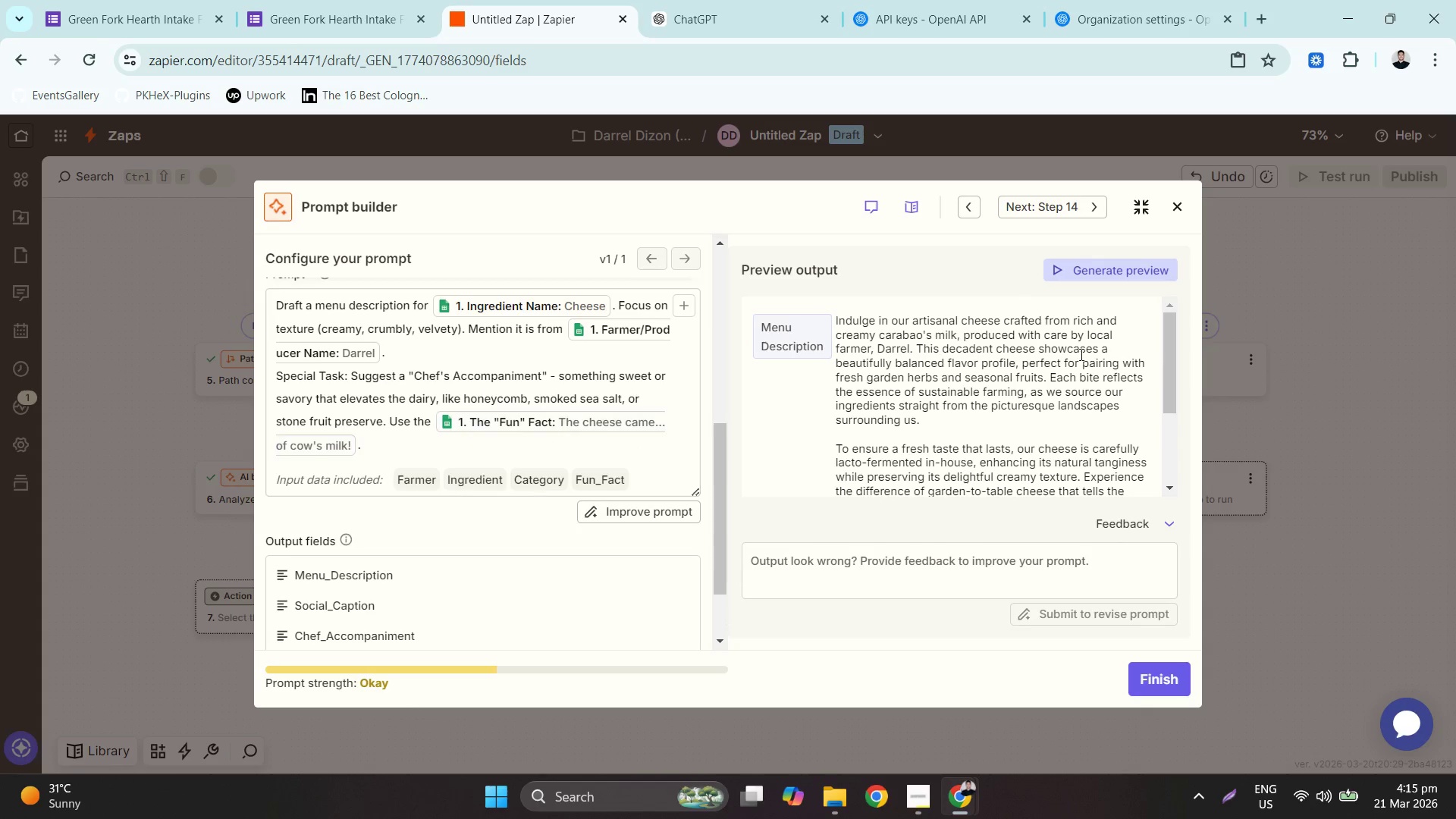 
left_click([1132, 275])
 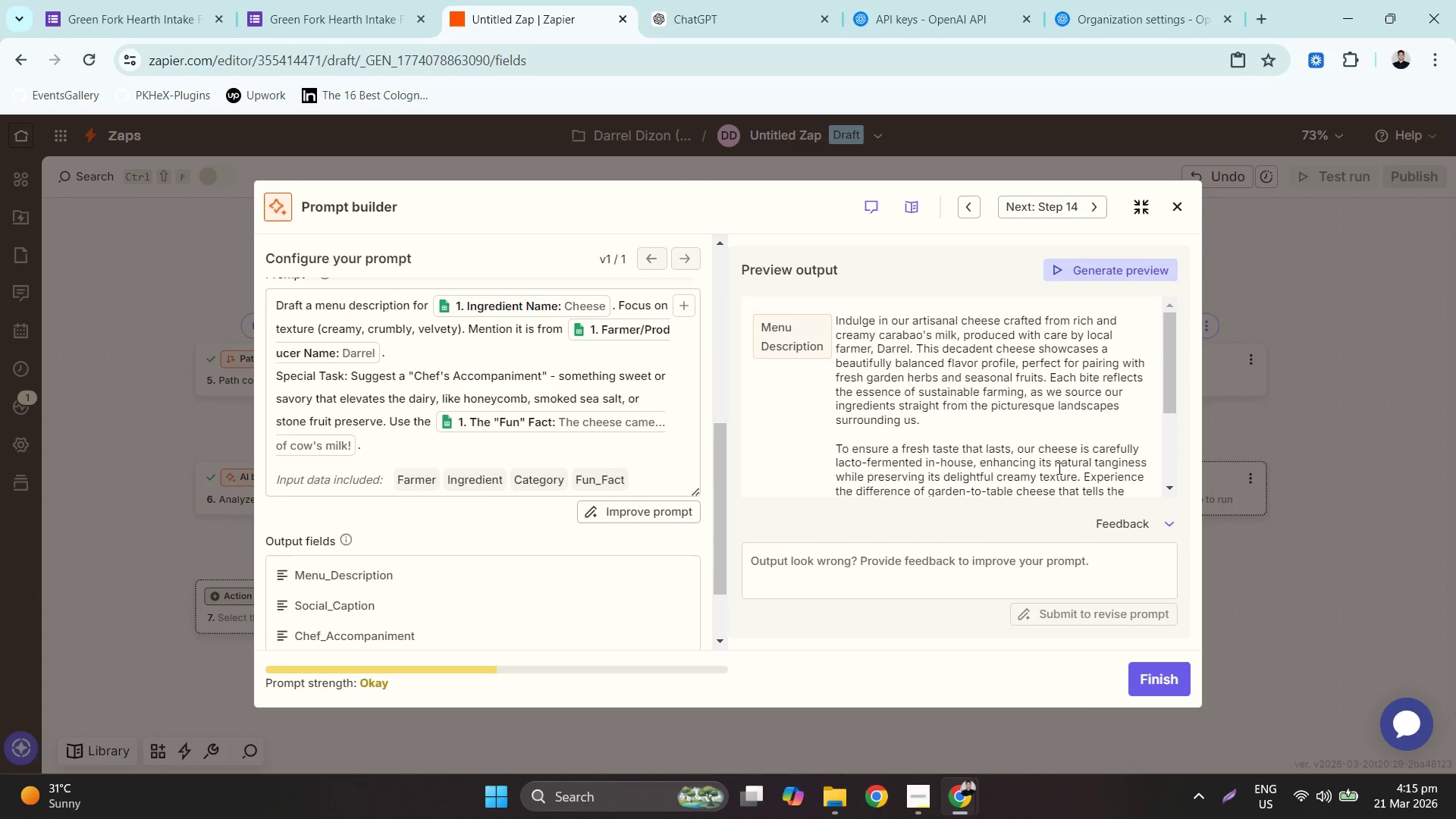 
wait(13.36)
 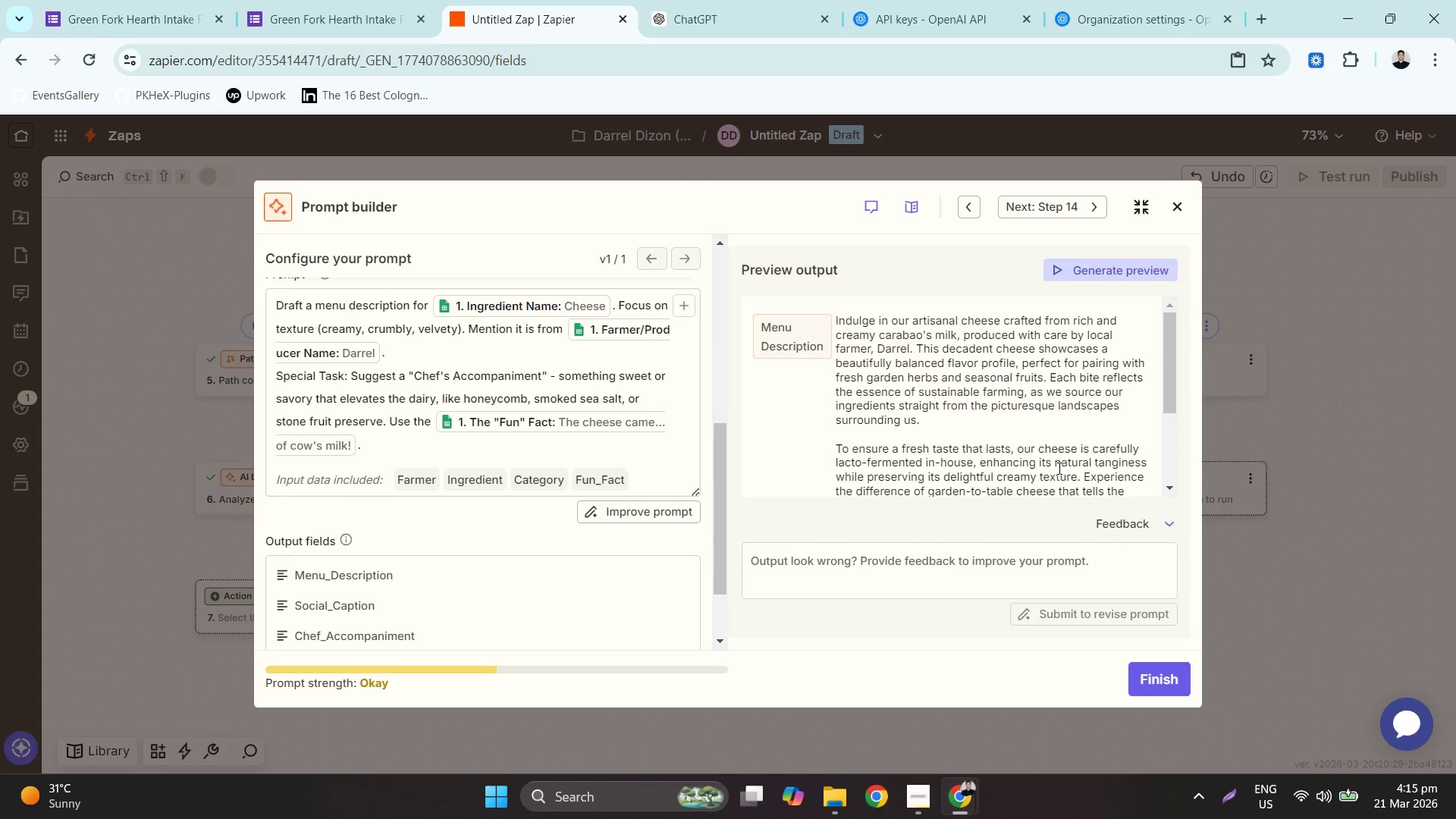 
scroll: coordinate [471, 383], scroll_direction: down, amount: 2.0
 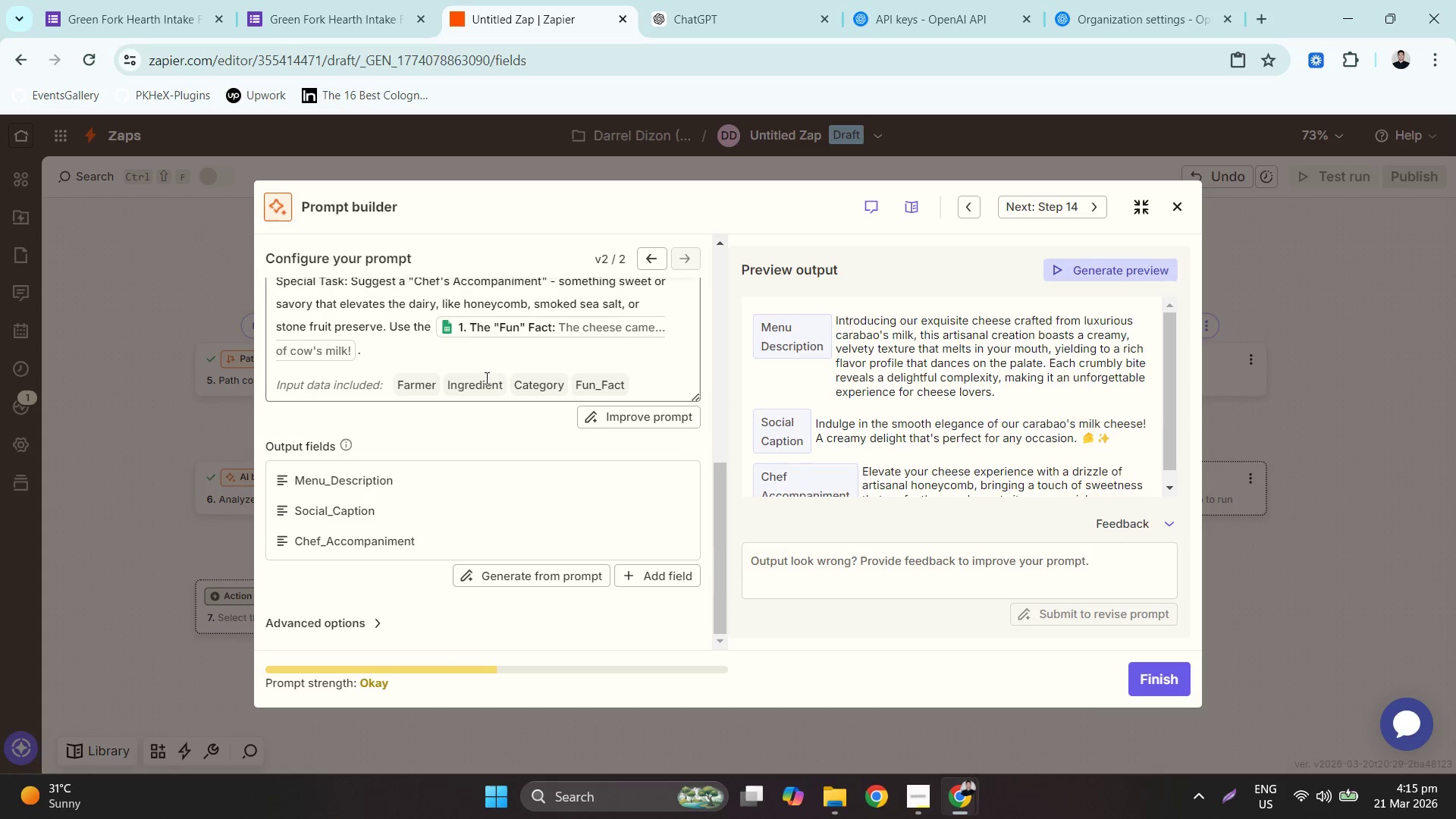 
scroll: coordinate [491, 370], scroll_direction: up, amount: 2.0
 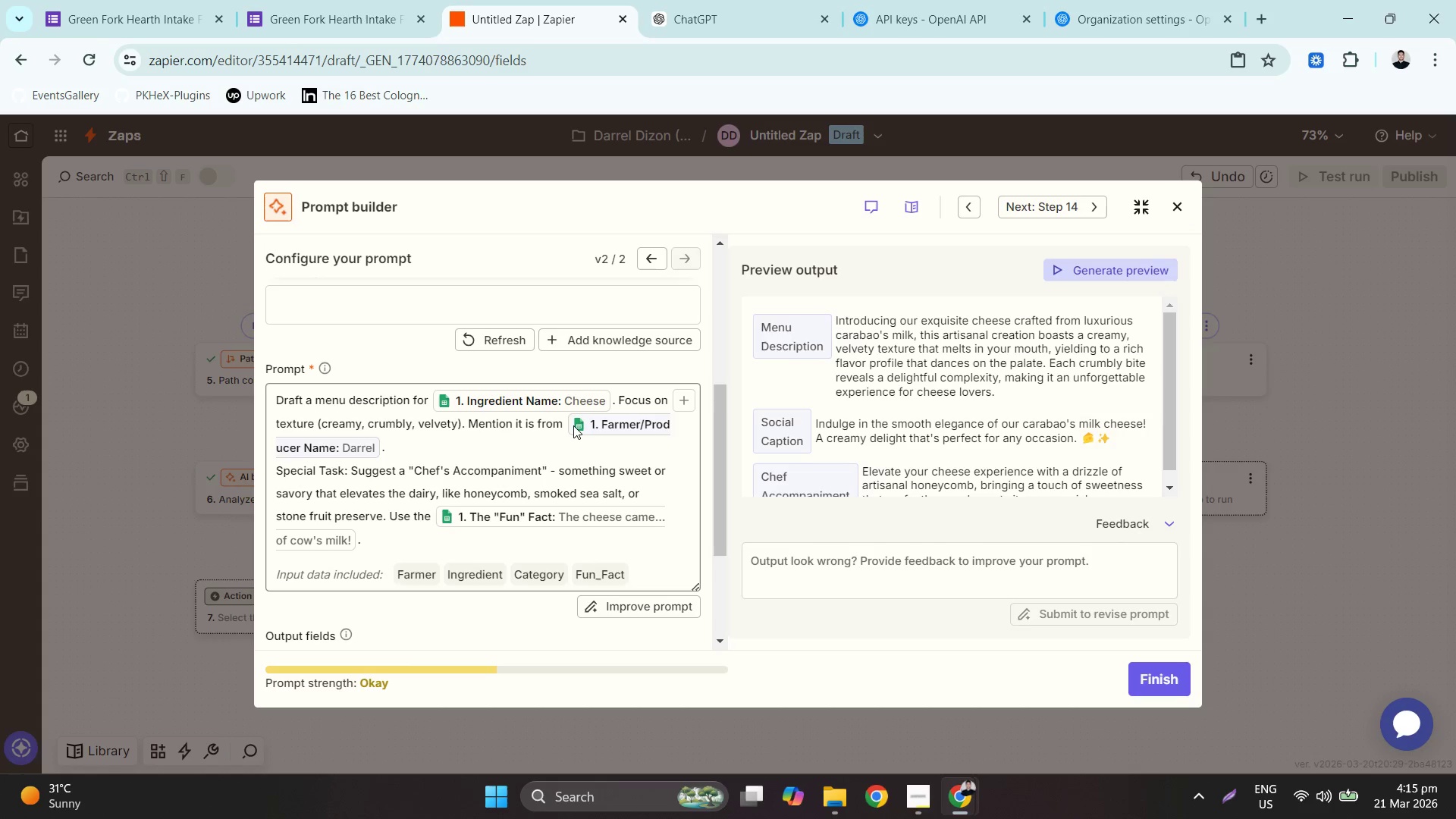 
scroll: coordinate [574, 425], scroll_direction: down, amount: 2.0
 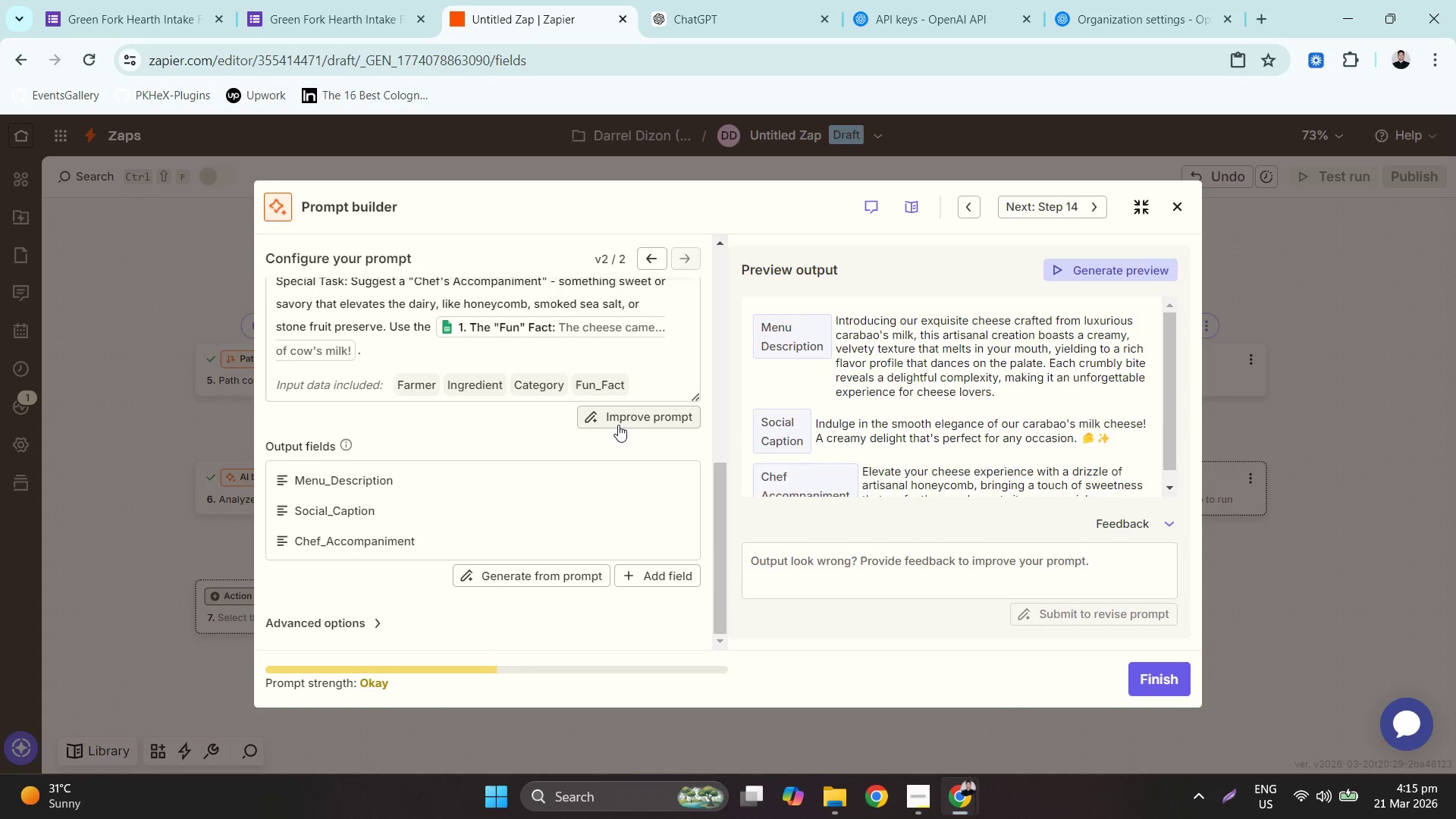 
scroll: coordinate [968, 392], scroll_direction: up, amount: 2.0
 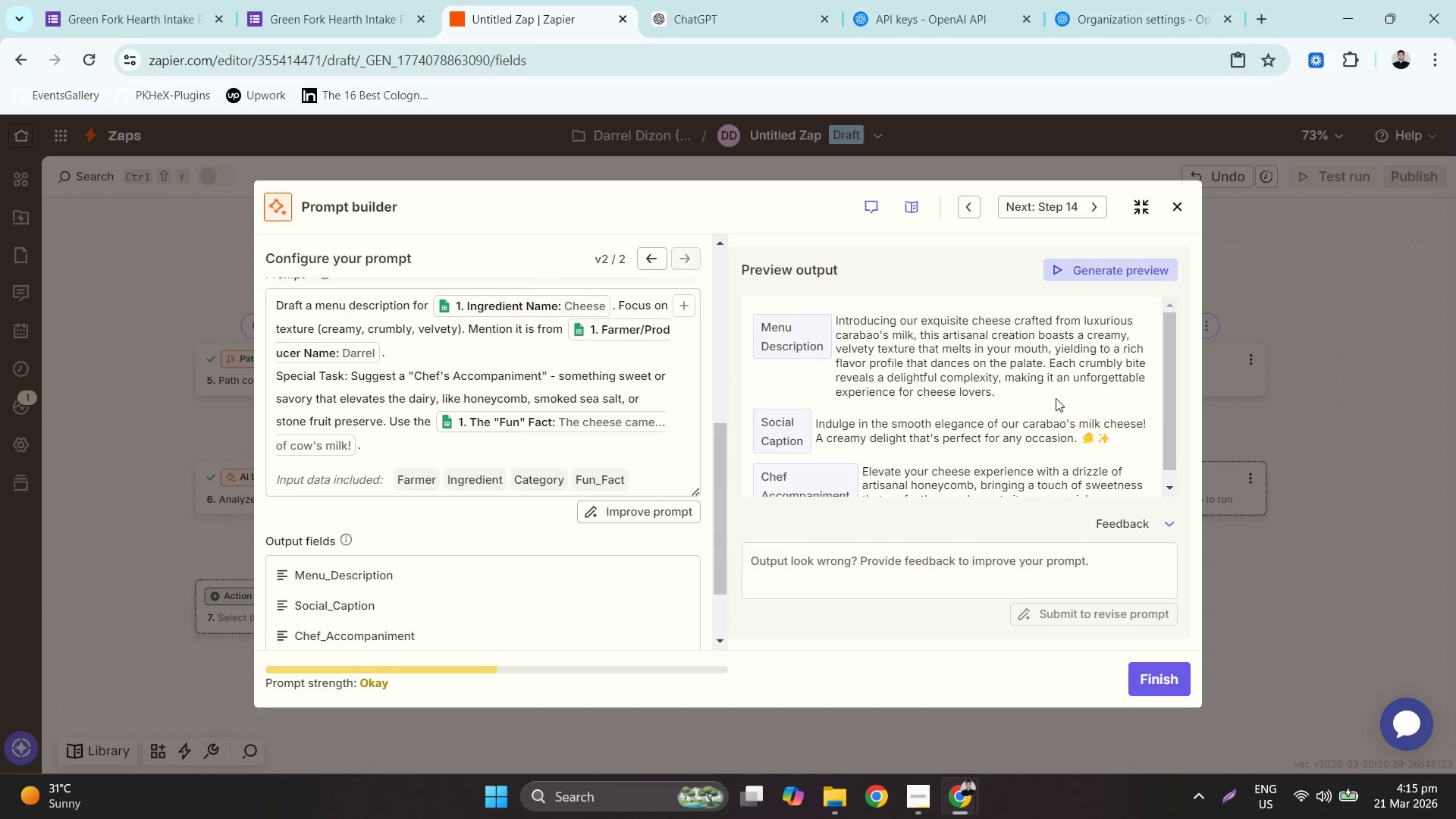 
scroll: coordinate [1056, 397], scroll_direction: down, amount: 2.0
 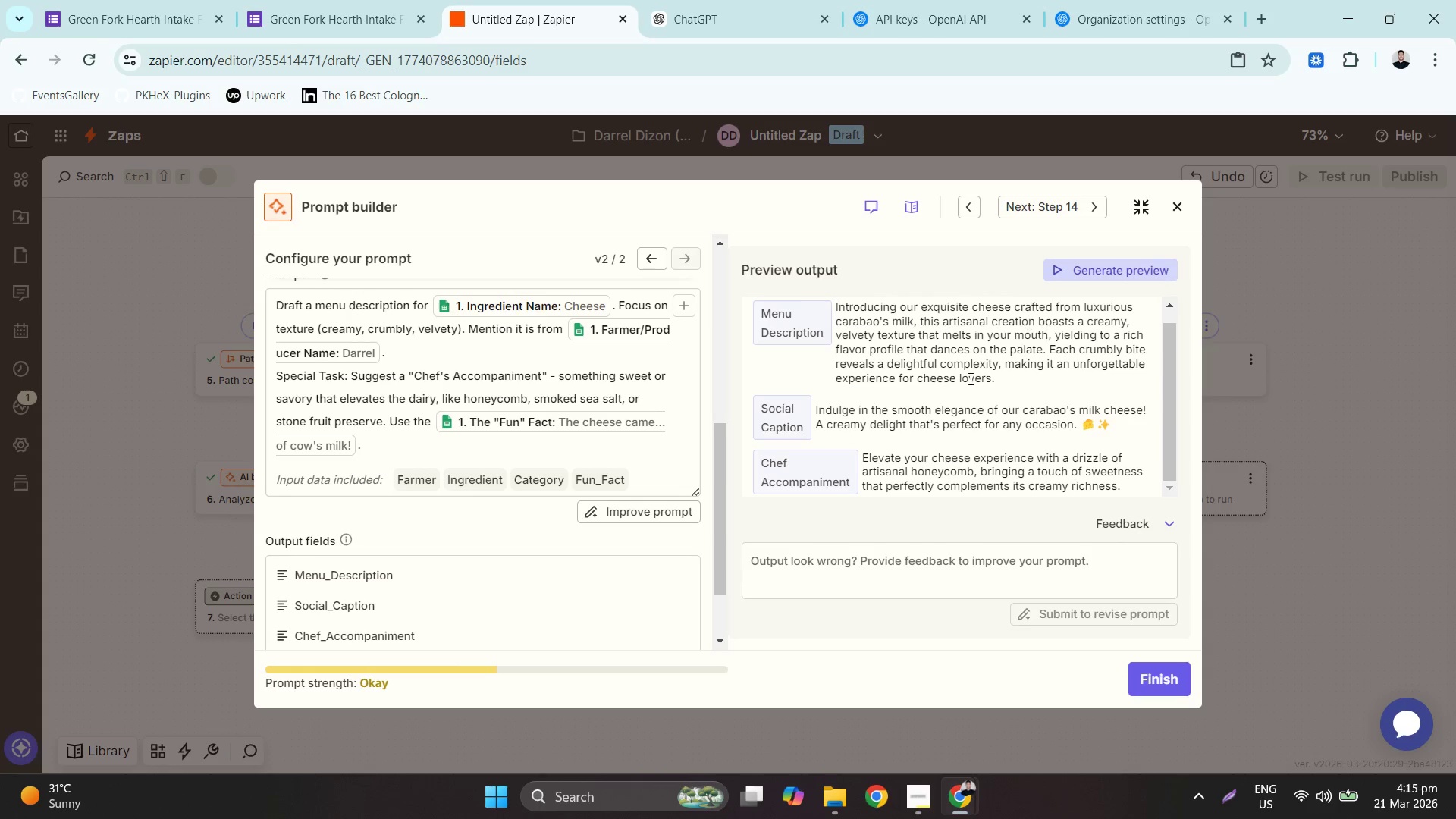 
wait(11.12)
 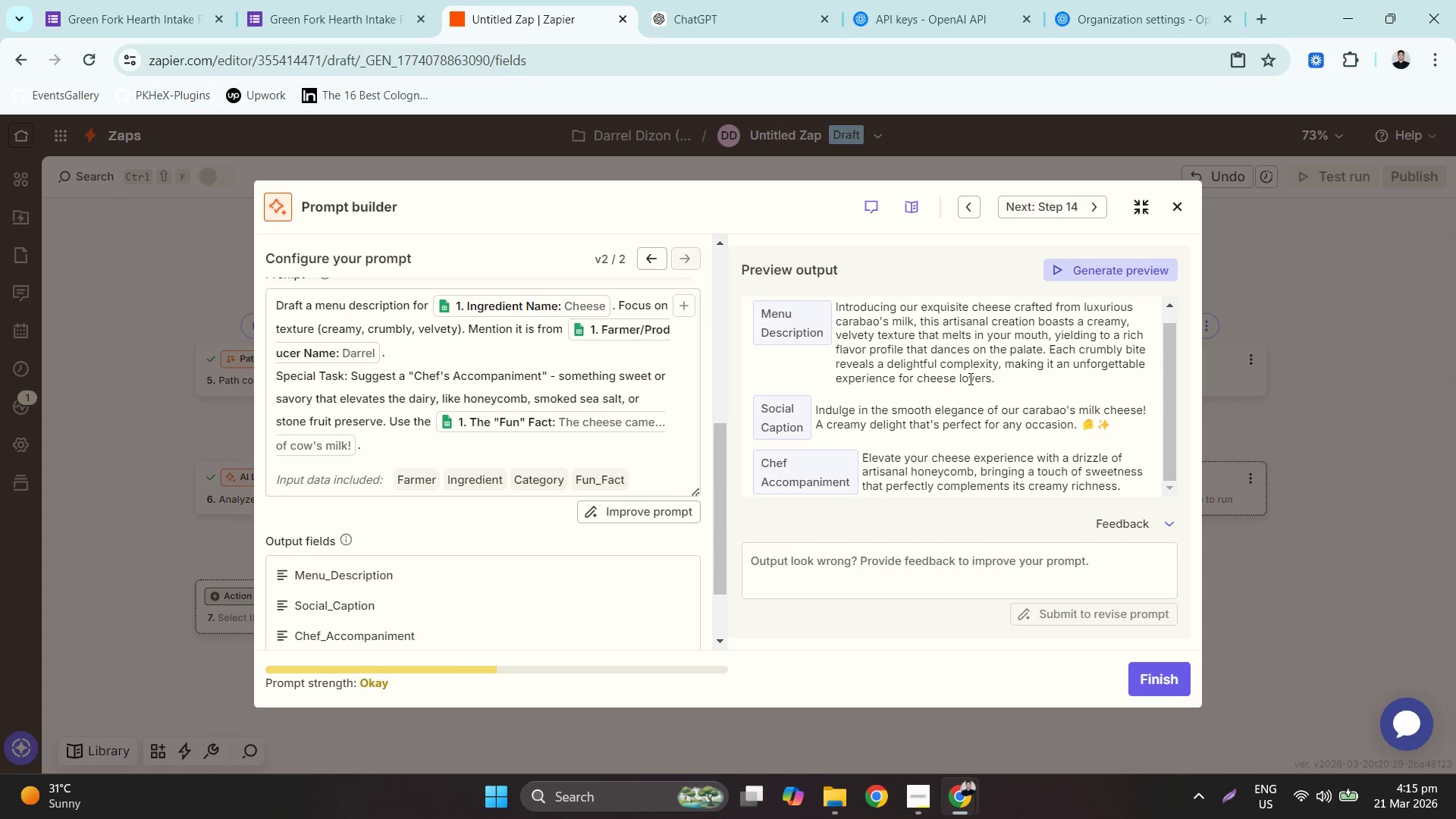 
double_click([976, 457])
 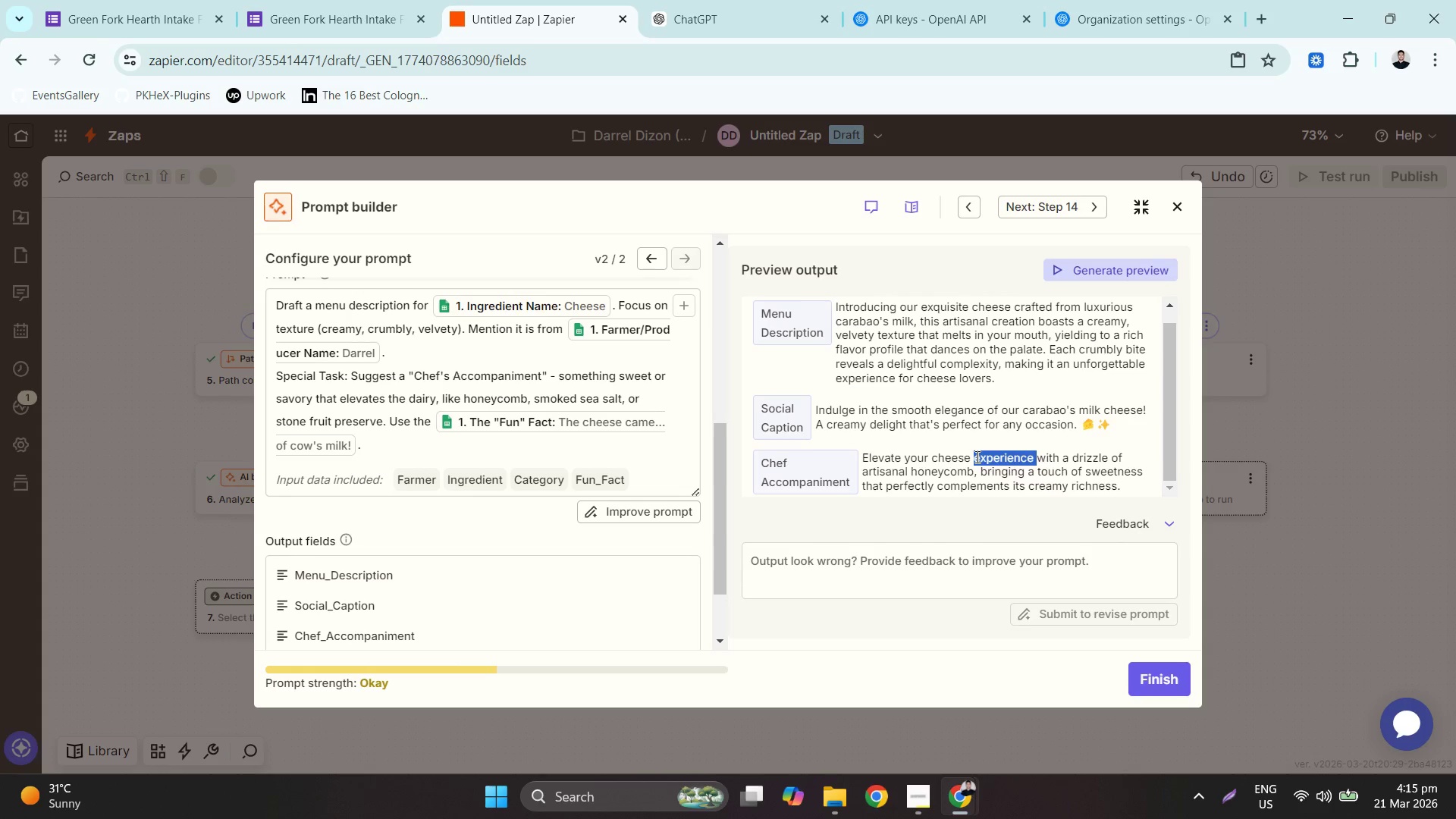 
triple_click([976, 457])
 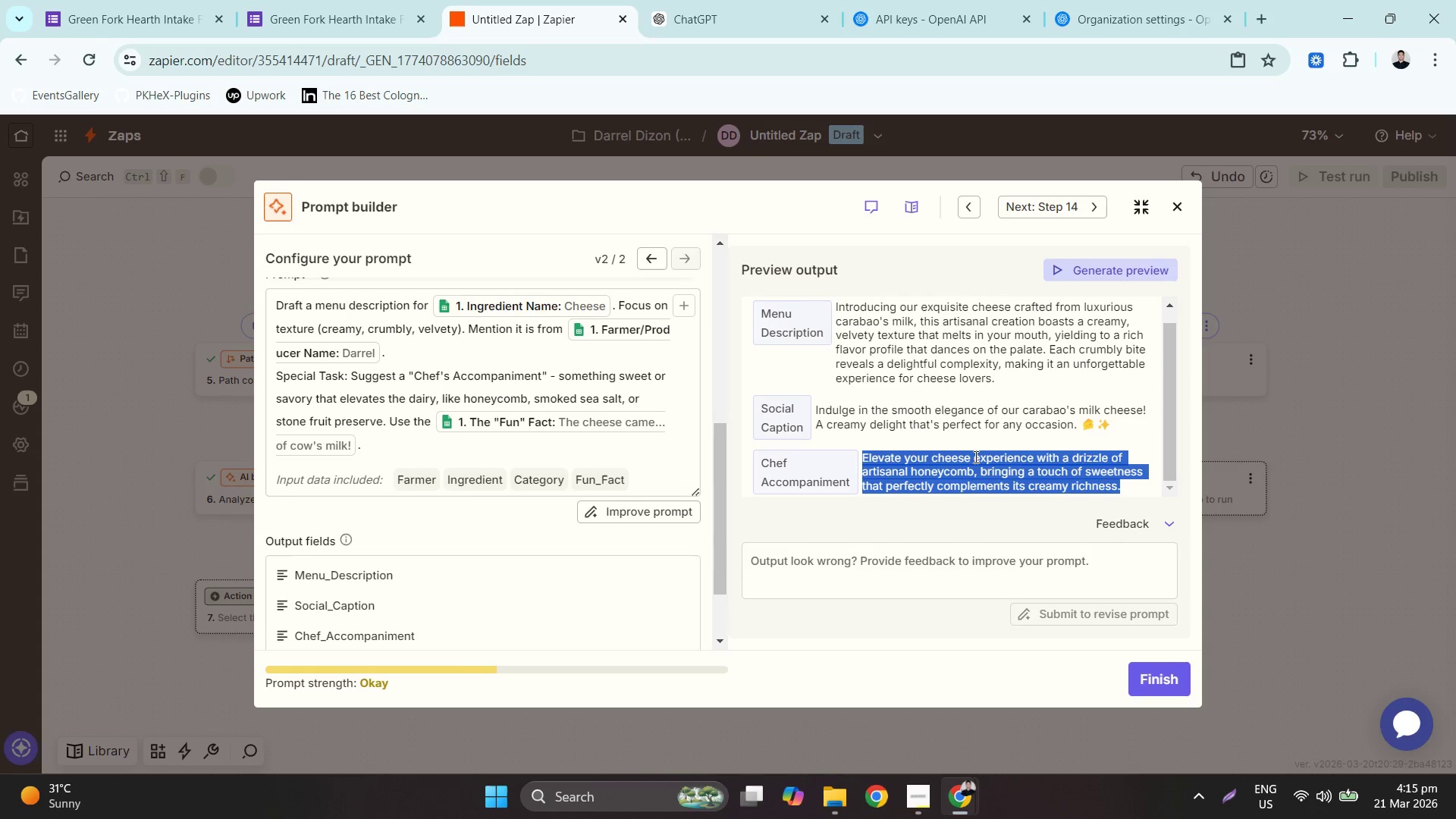 
left_click([972, 458])
 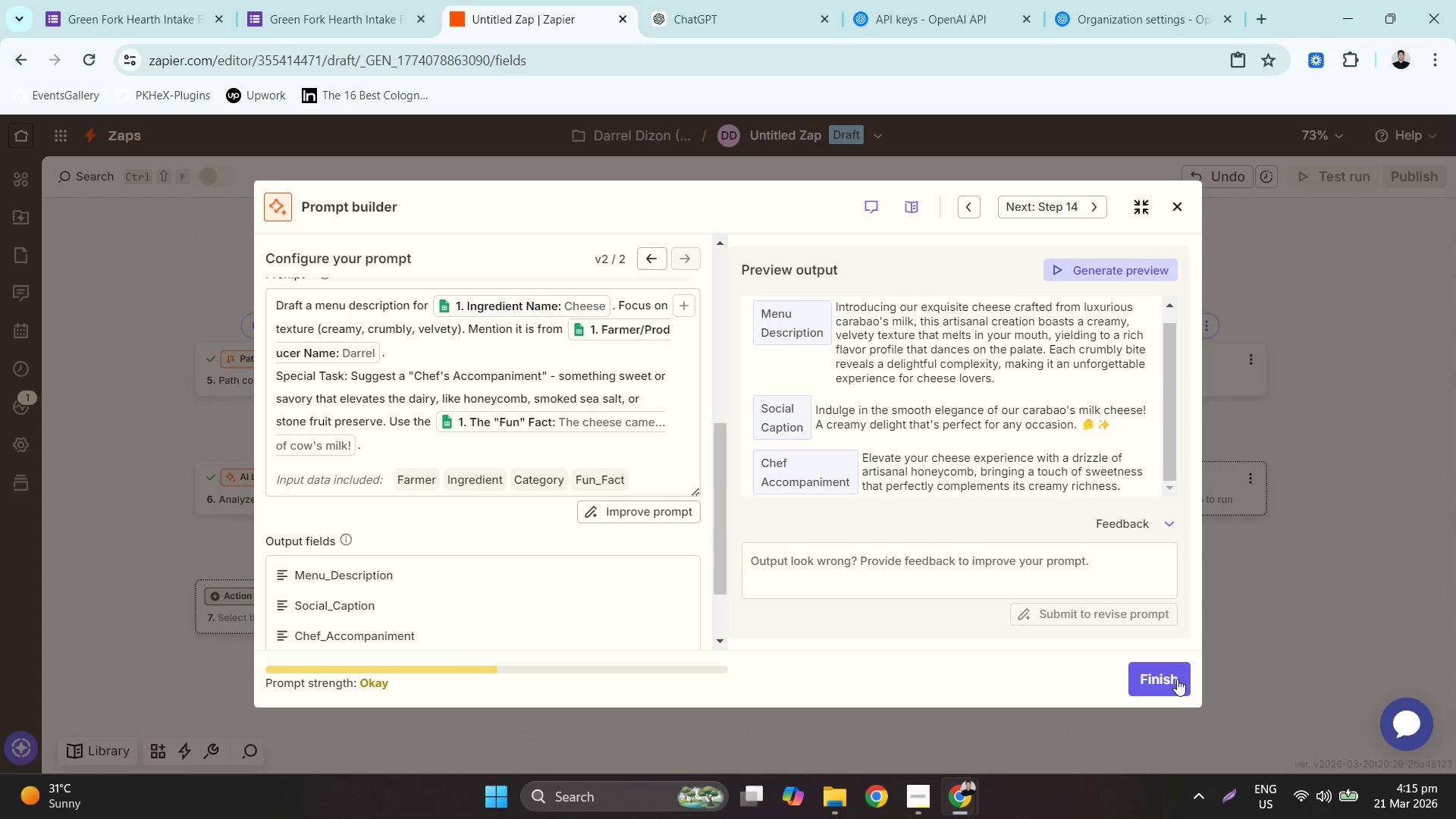 
left_click([979, 720])
 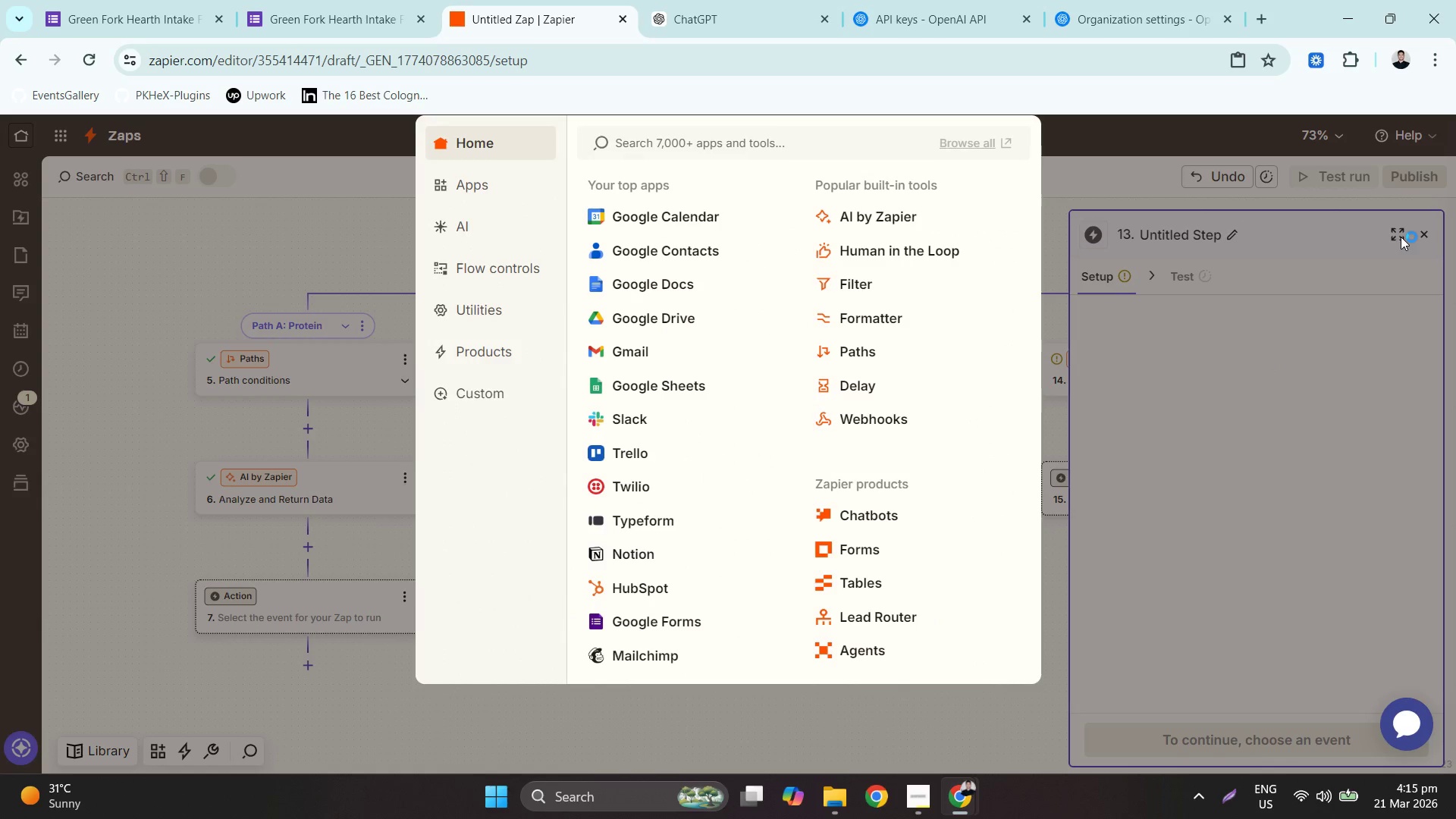 
left_click([1097, 184])
 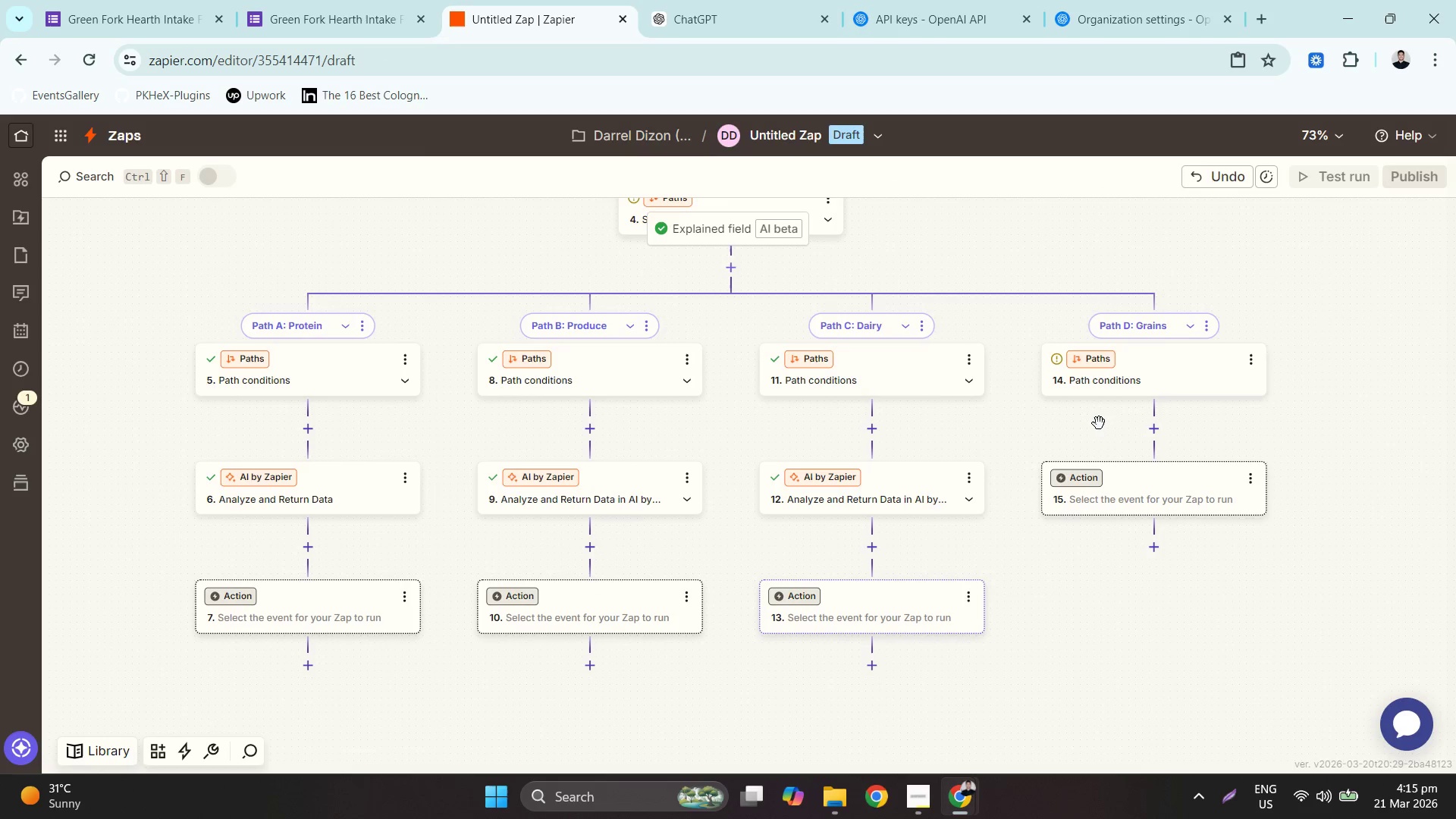 
wait(10.69)
 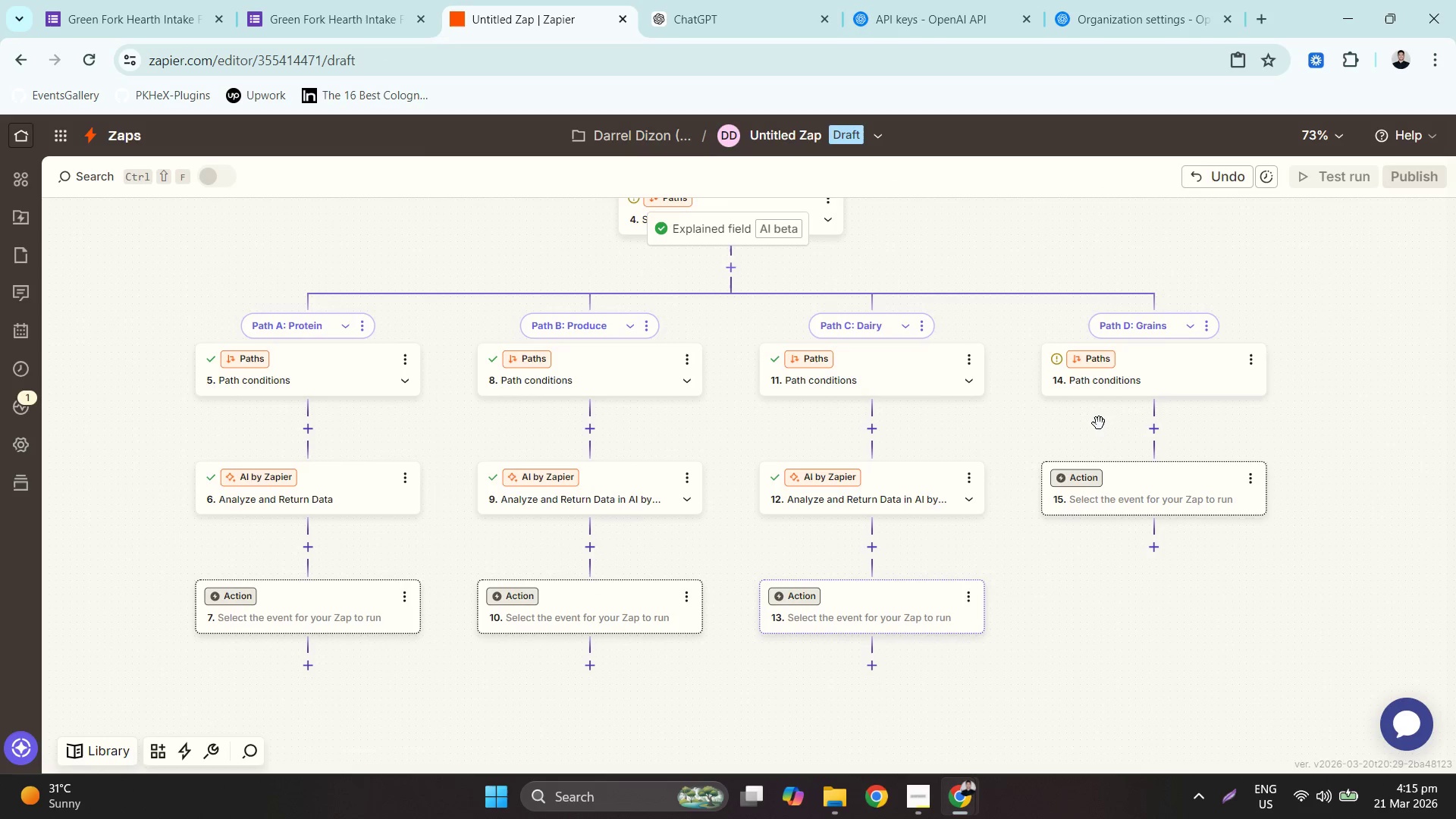 
left_click_drag(start_coordinate=[959, 236], to_coordinate=[970, 543])
 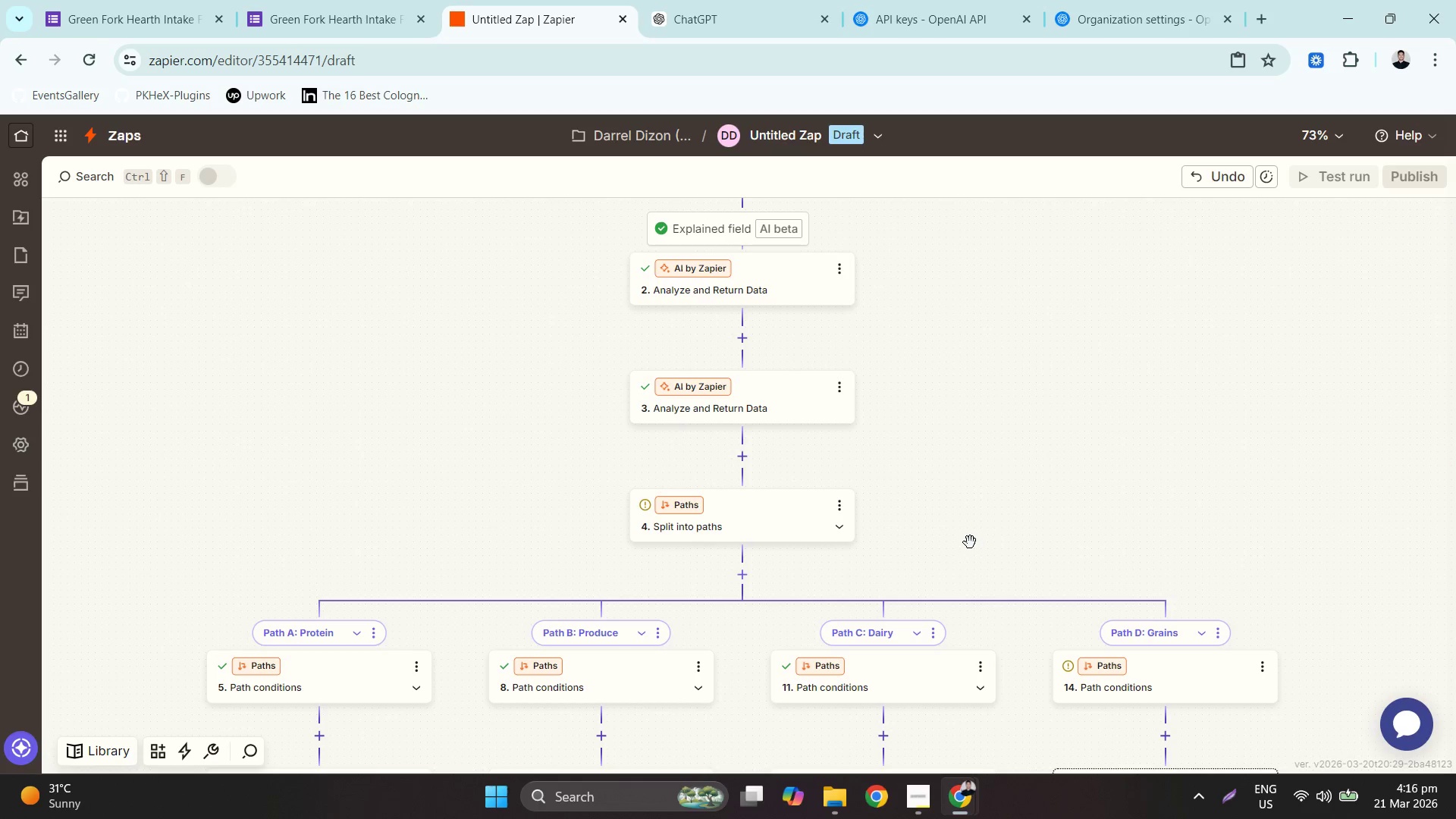 
wait(38.41)
 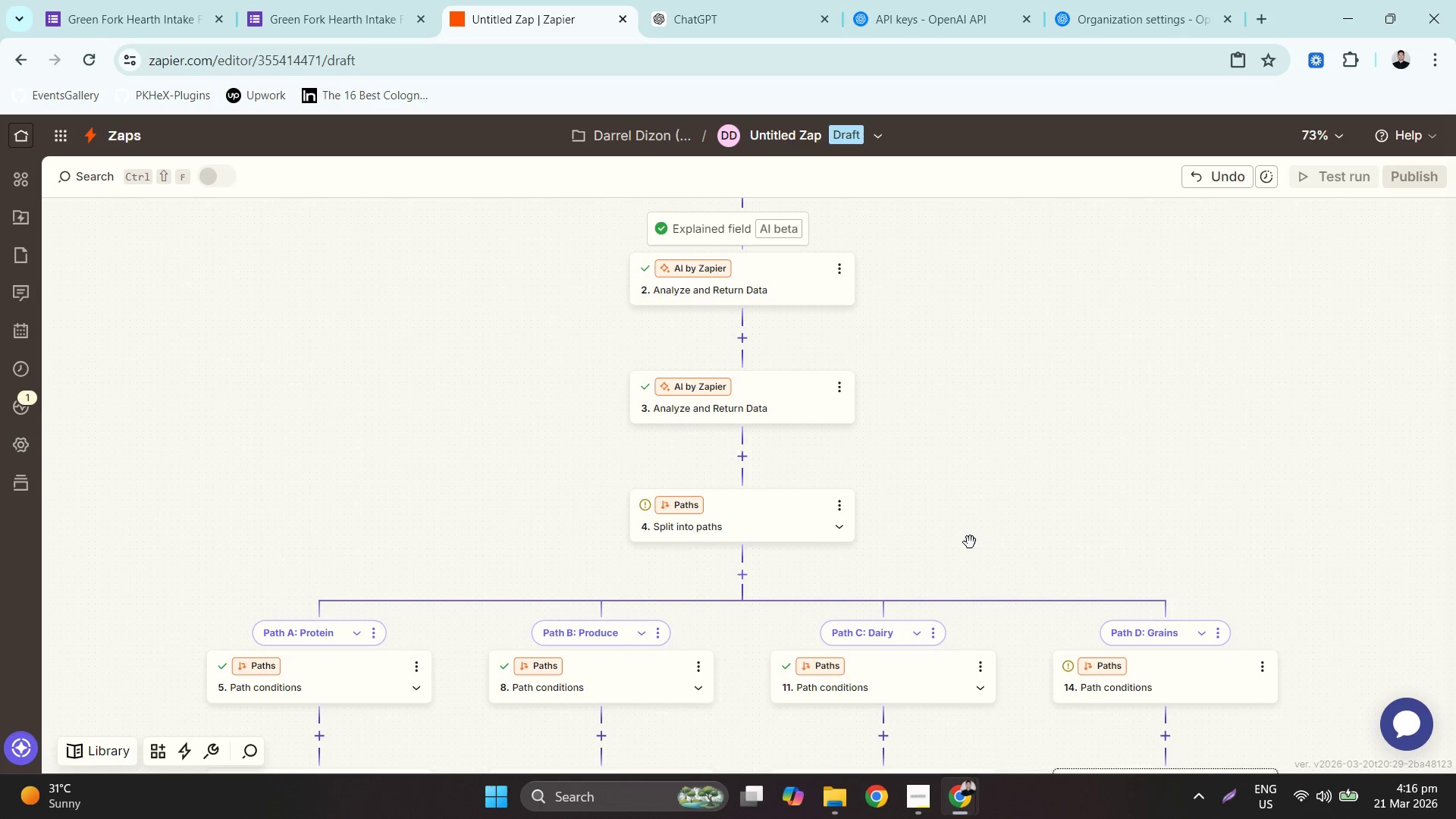 
scroll: coordinate [1024, 446], scroll_direction: down, amount: 10.0
 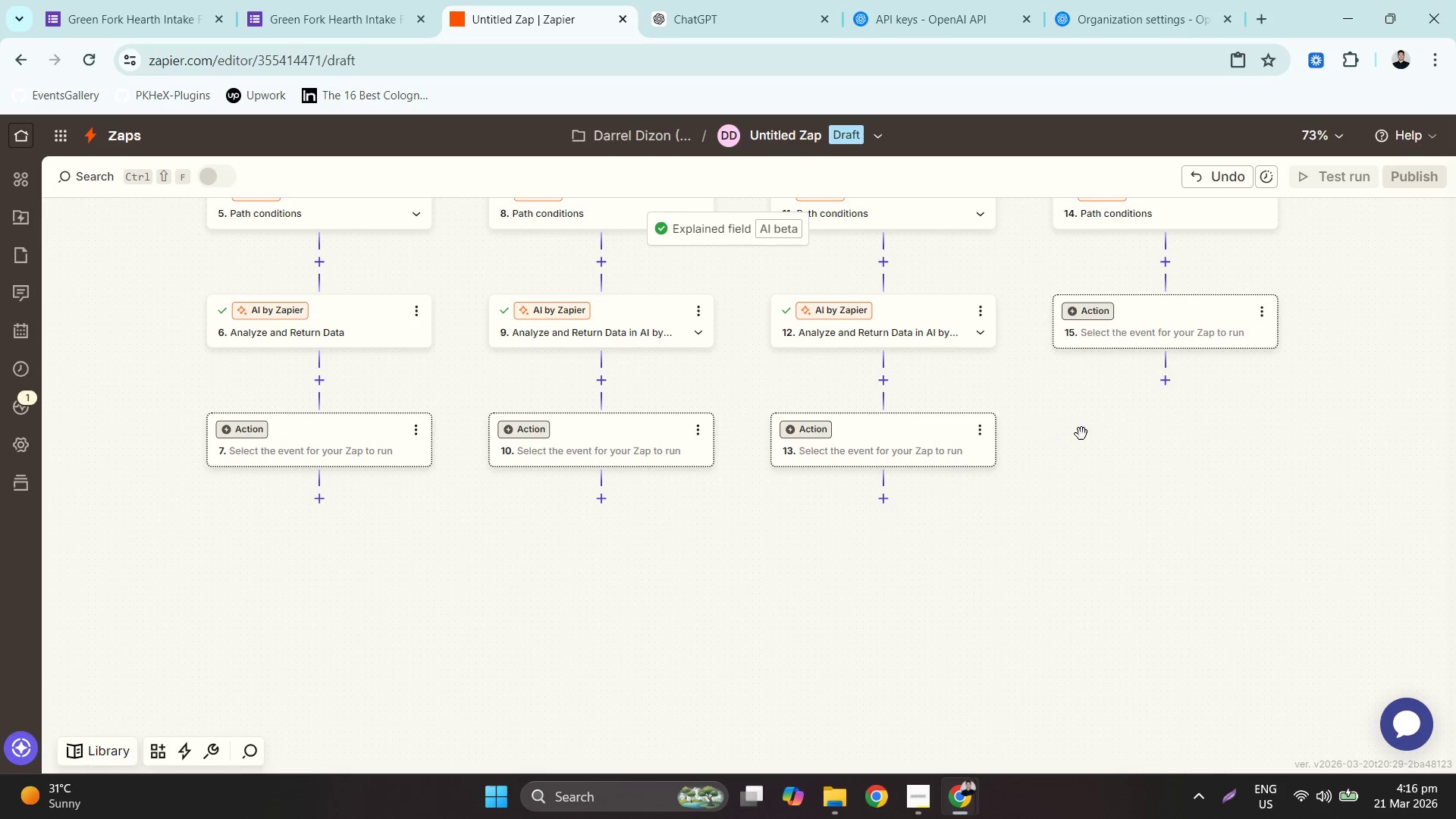 
scroll: coordinate [1092, 425], scroll_direction: up, amount: 1.0
 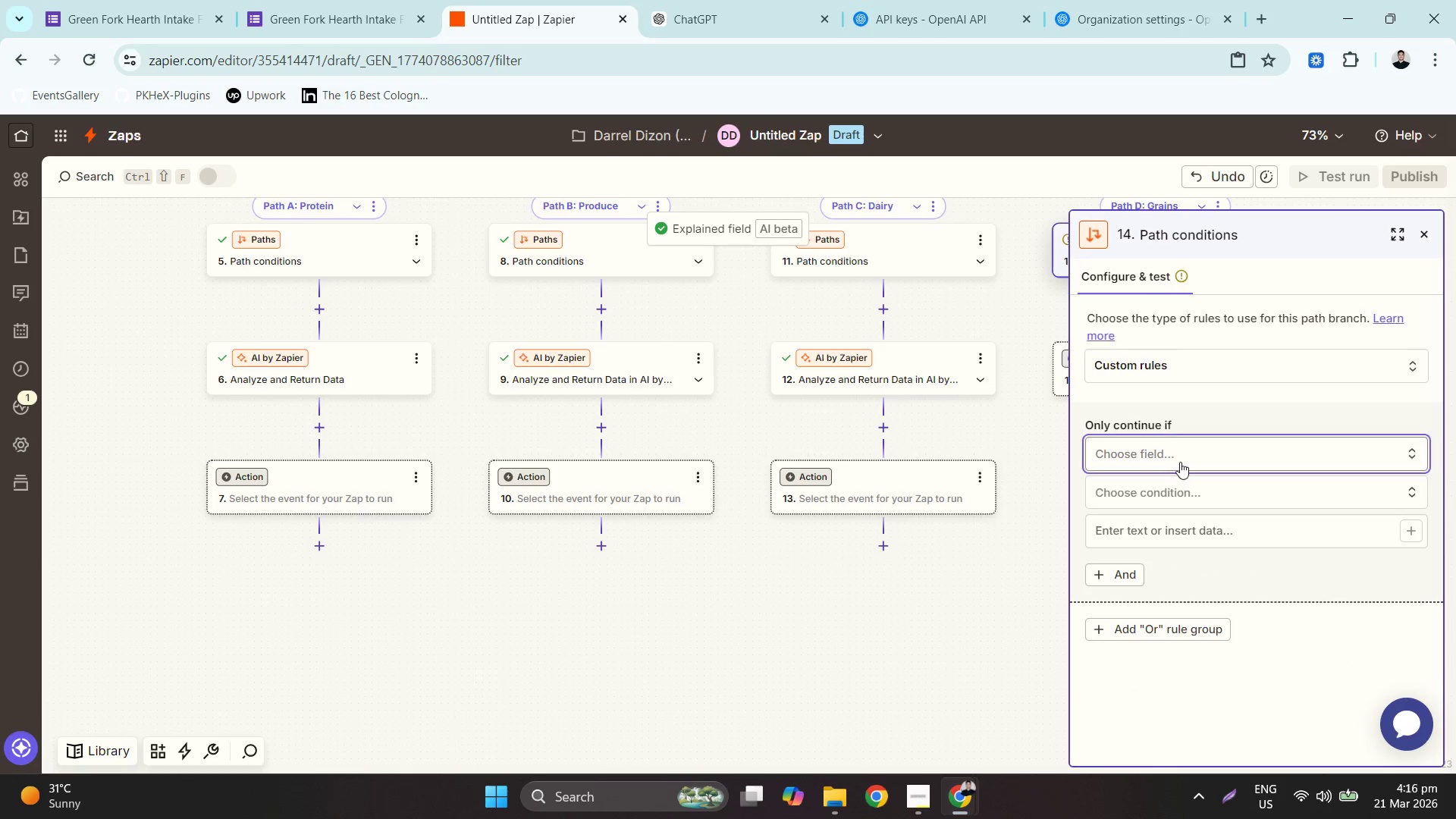 
left_click([908, 632])
 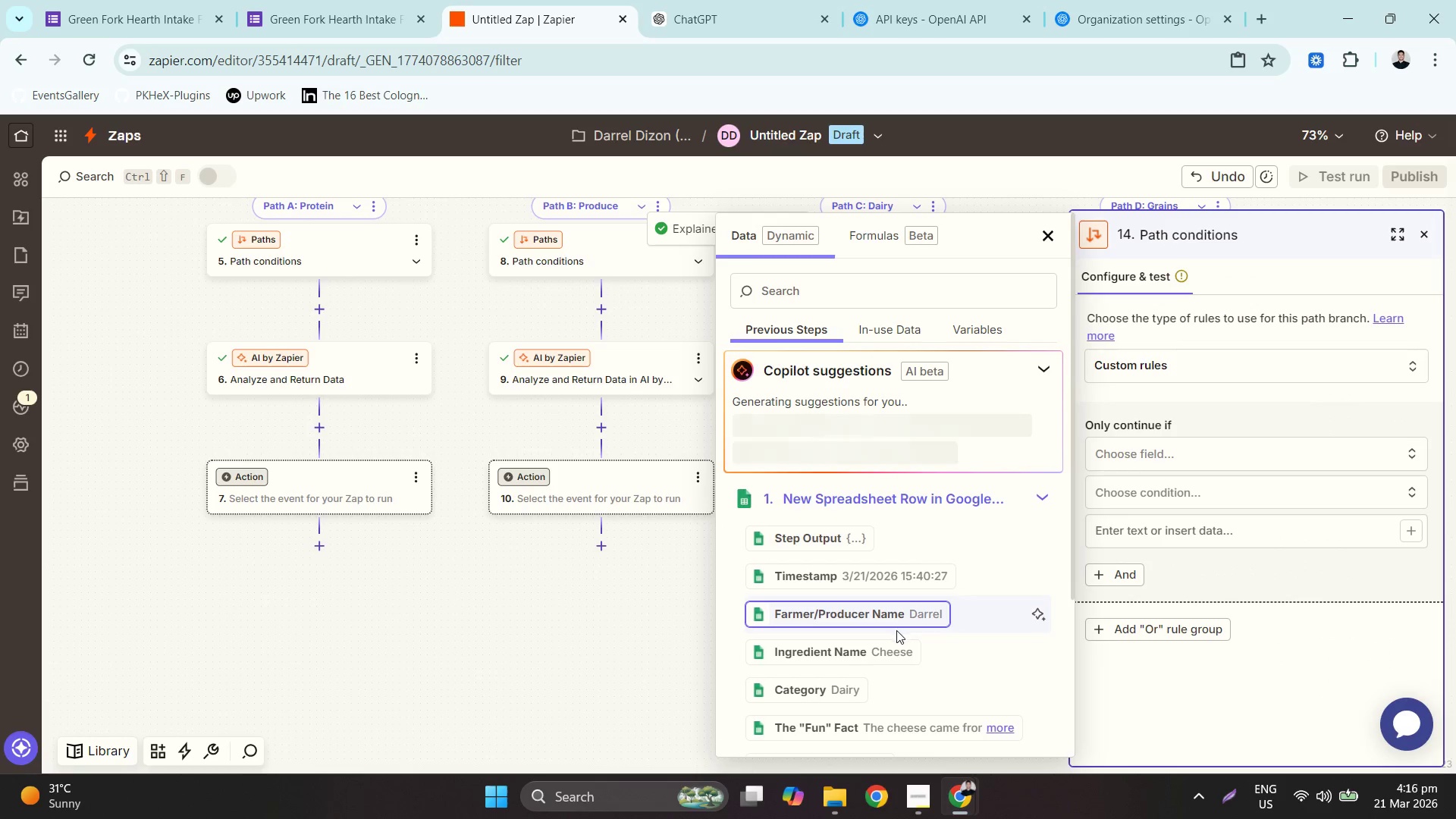 
left_click([824, 688])
 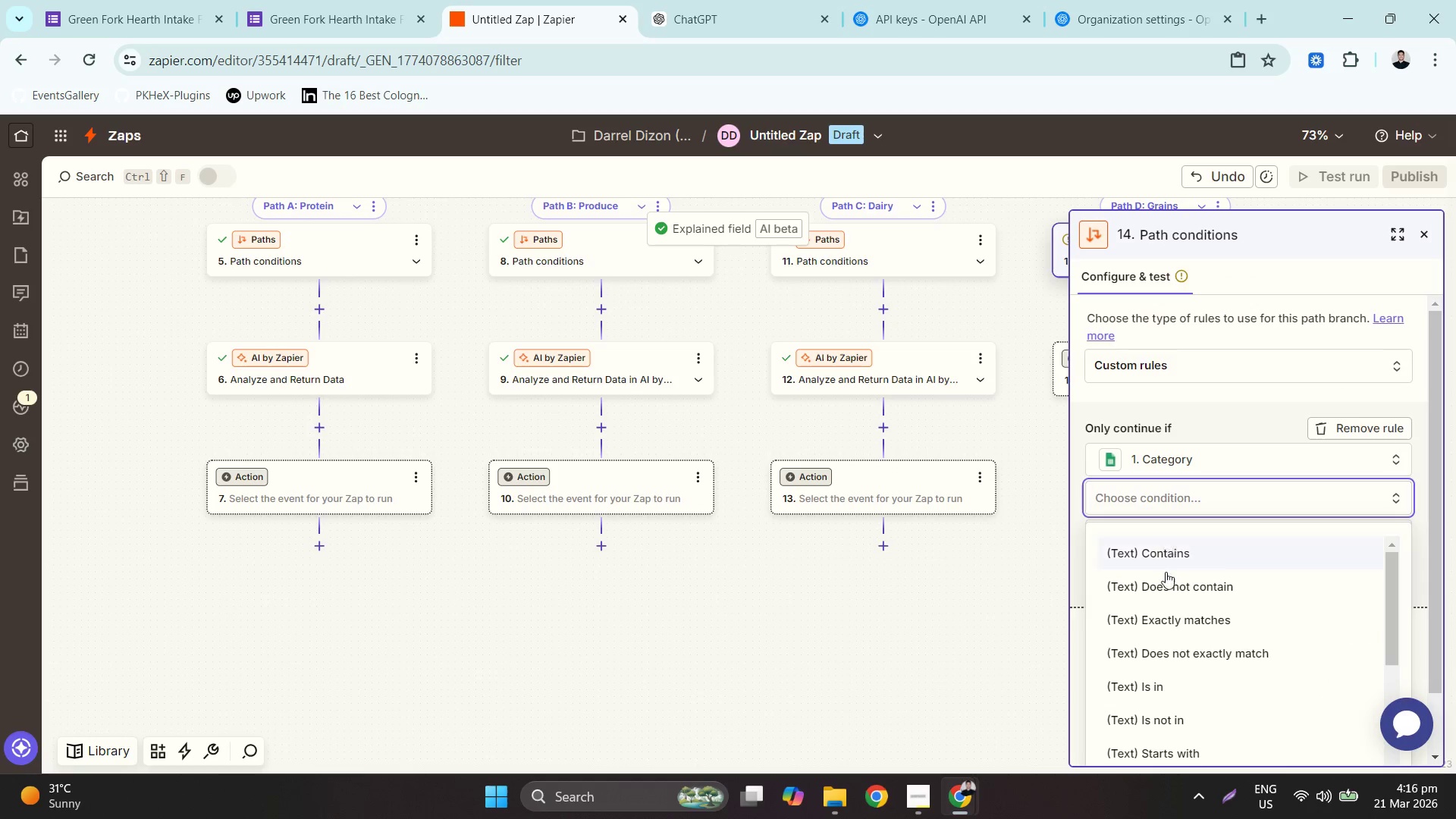 
left_click([1209, 616])
 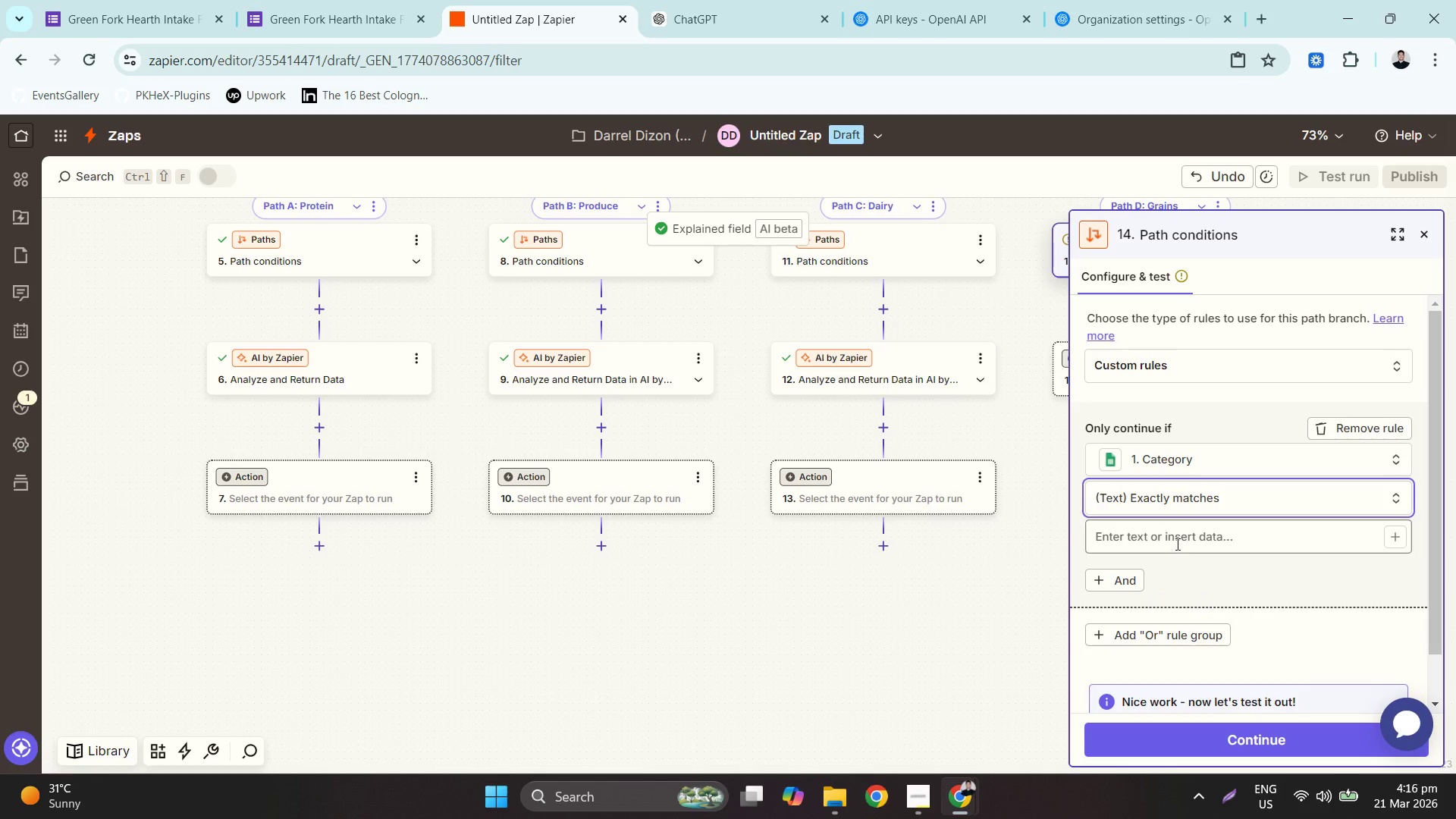 
left_click([1179, 544])
 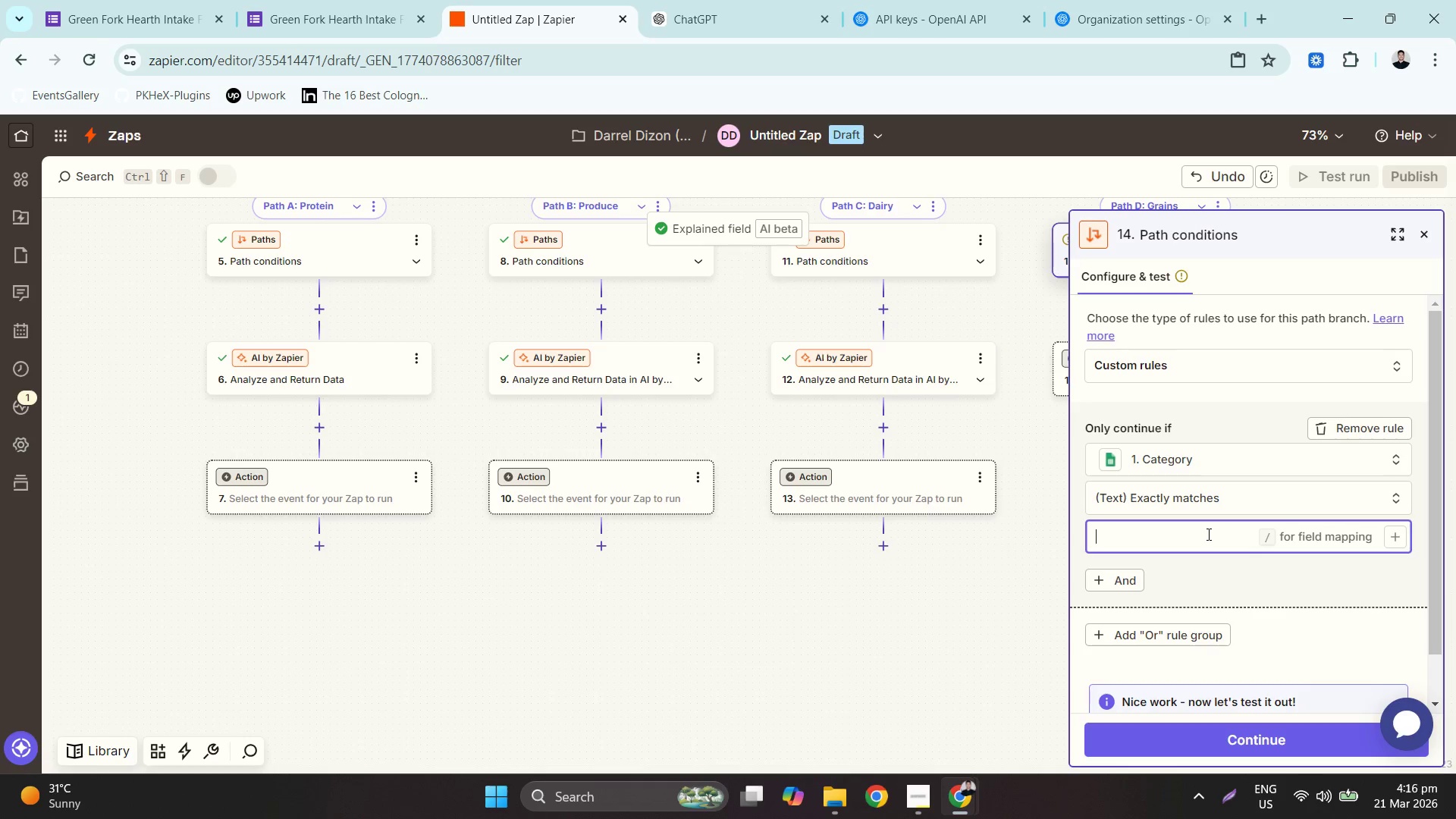 
type(Grains)
 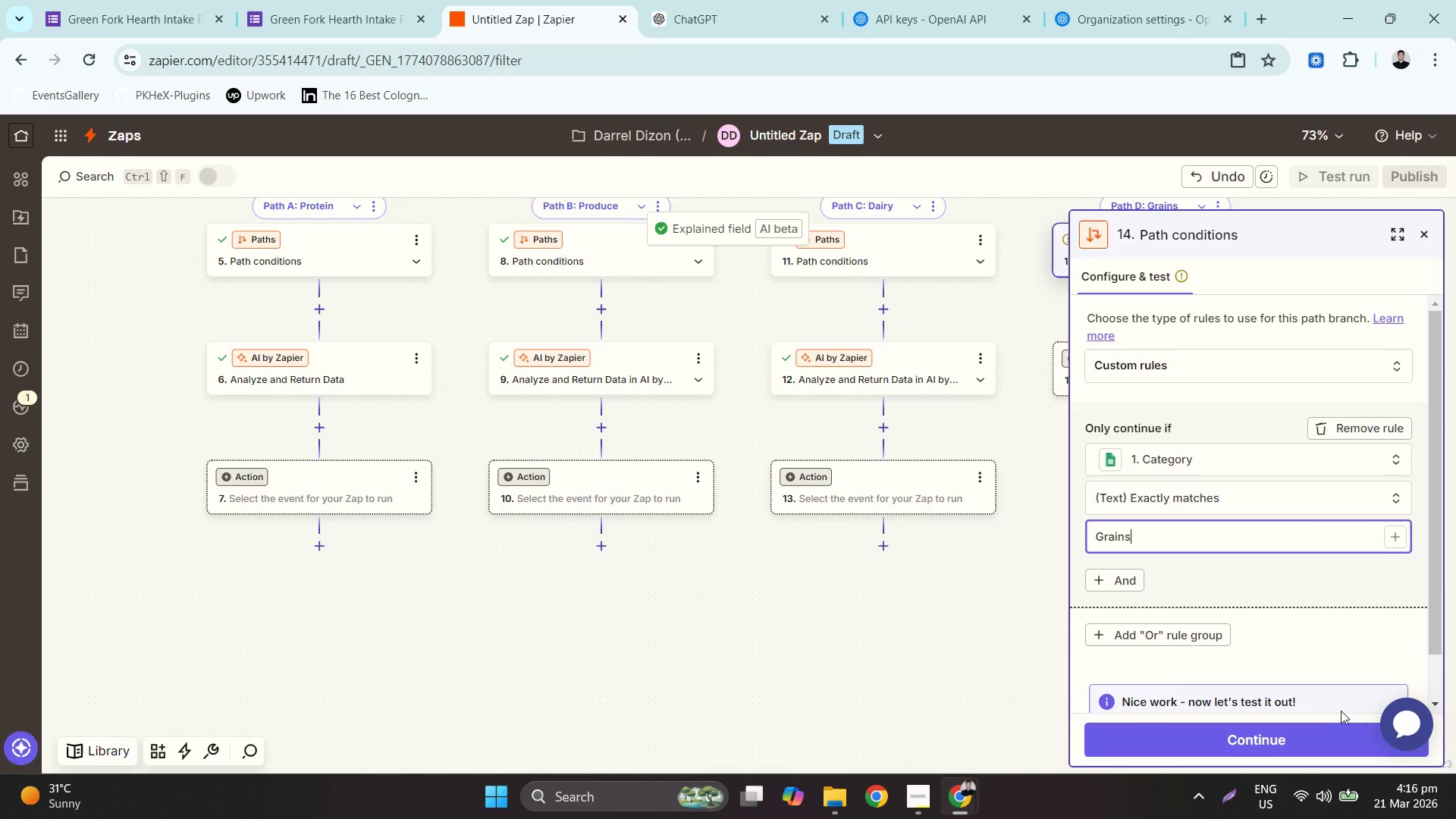 
left_click([1316, 736])
 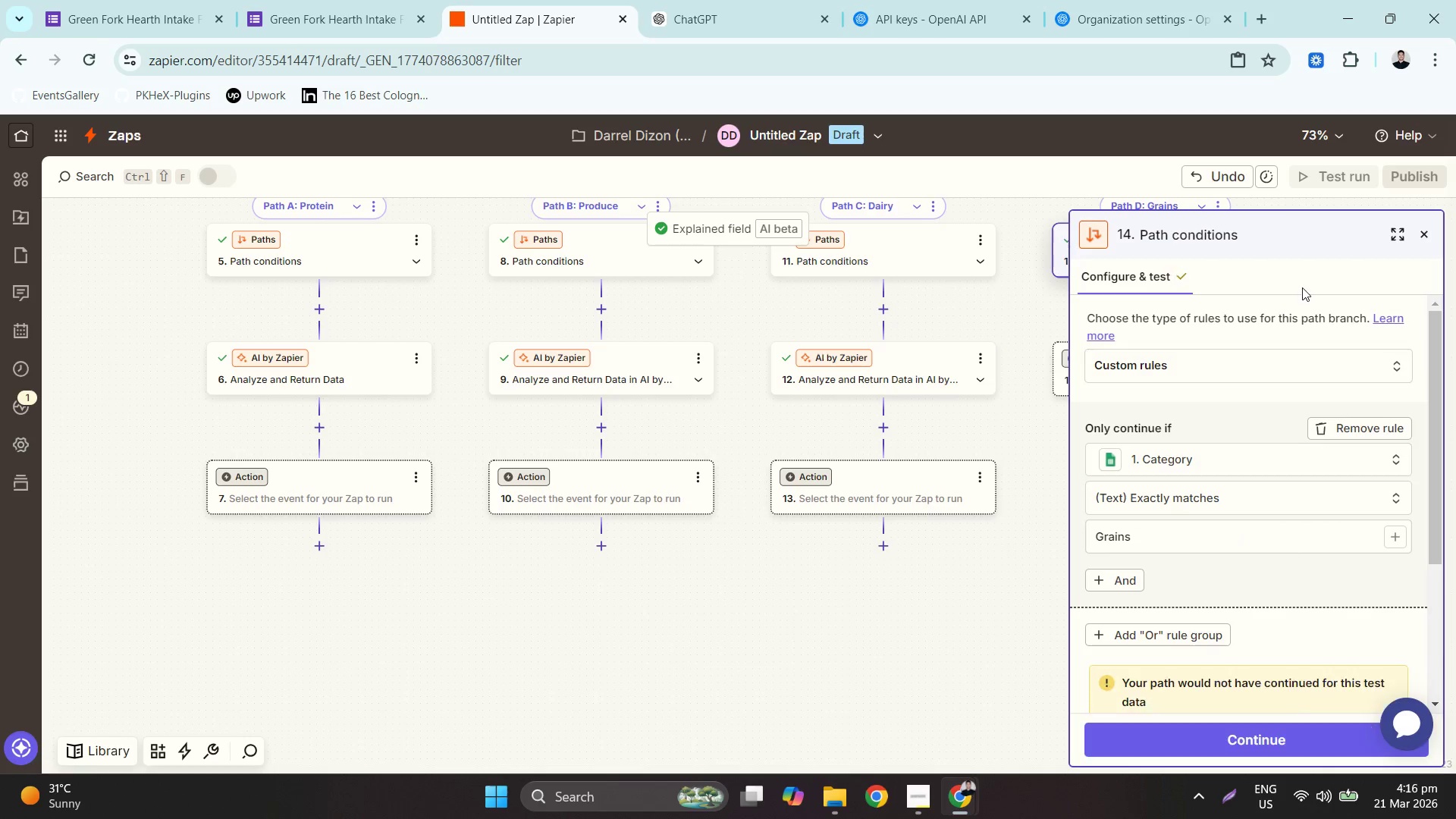 
left_click([977, 600])
 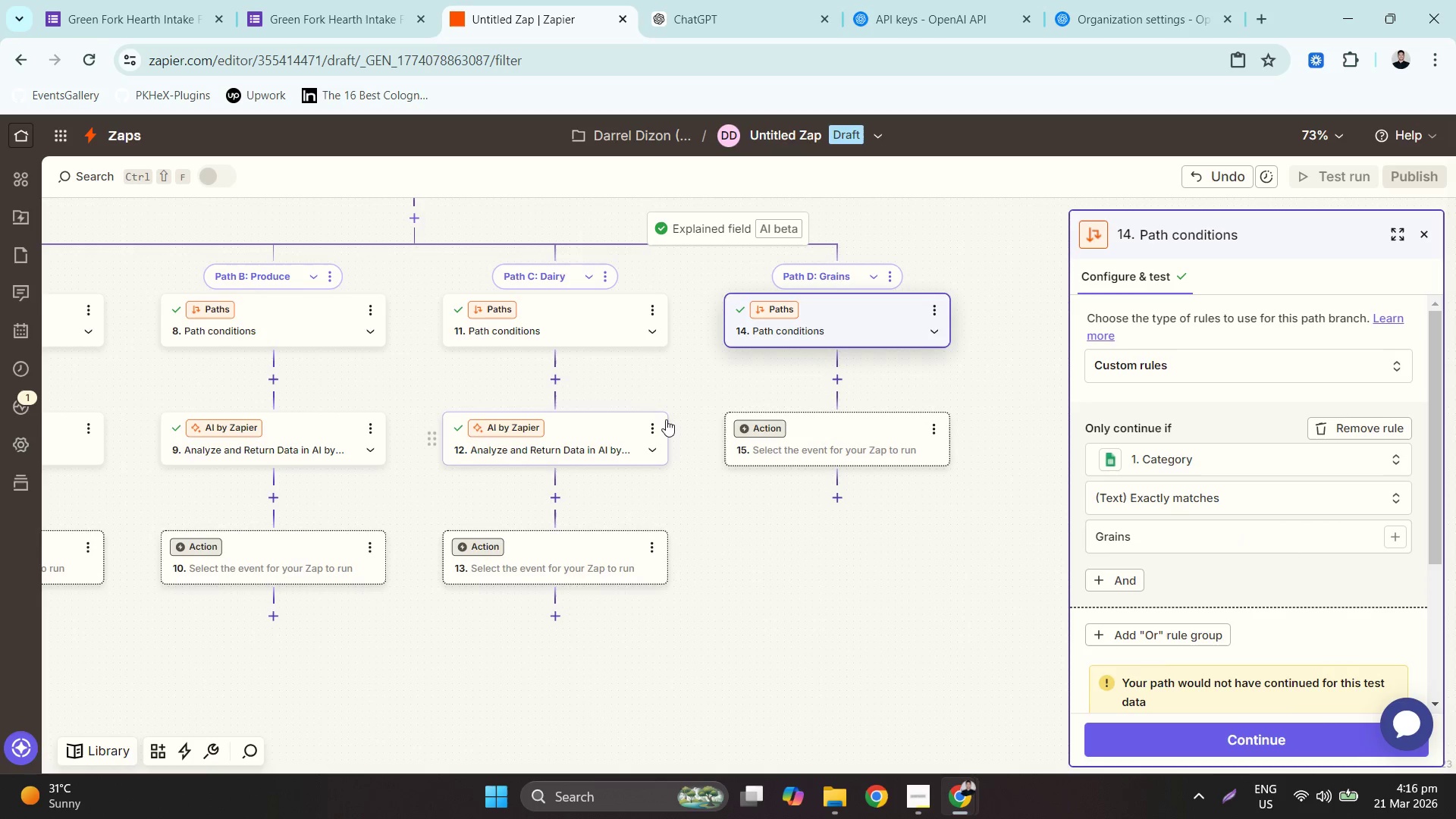 
left_click([655, 425])
 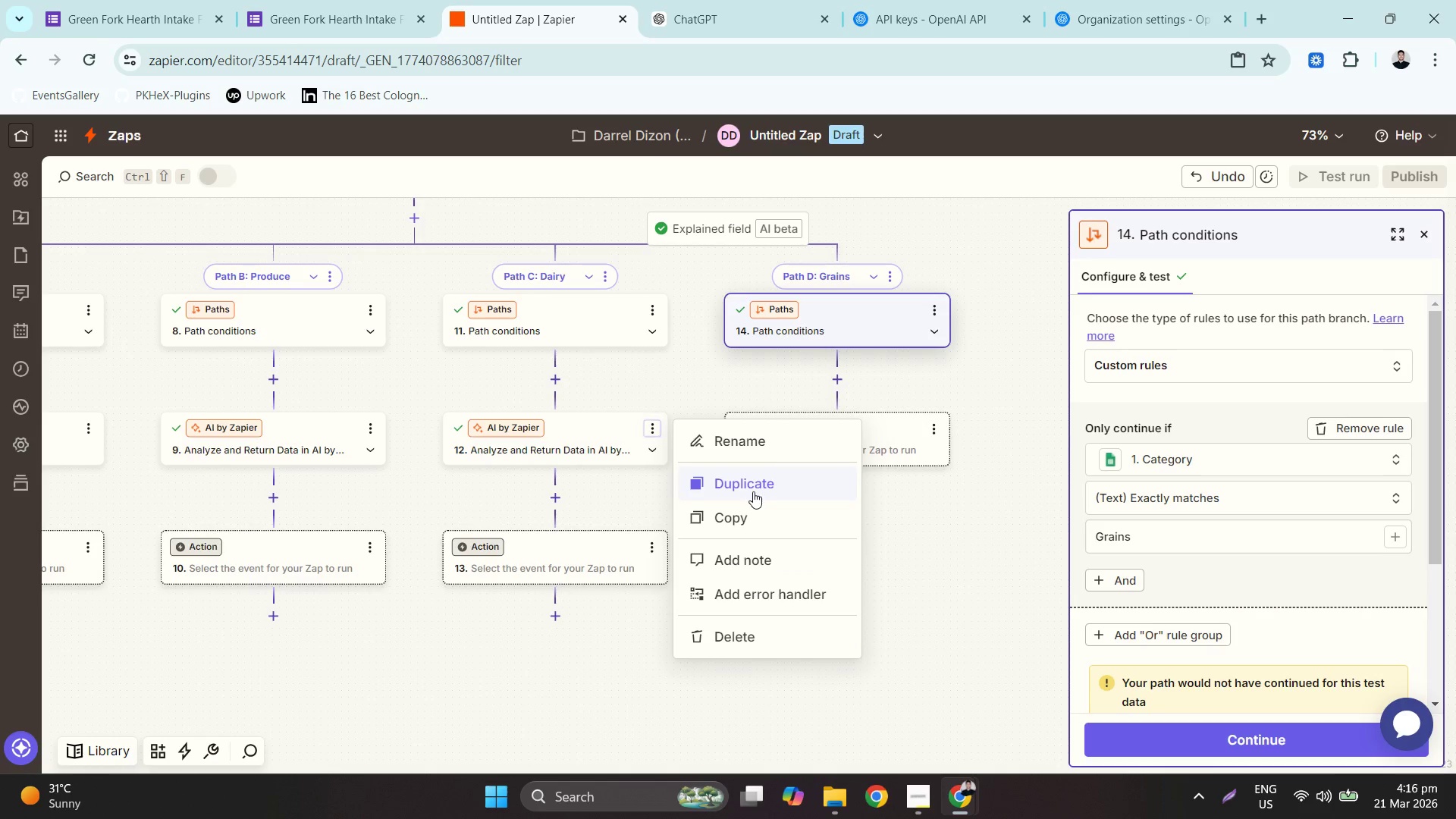 
left_click_drag(start_coordinate=[554, 566], to_coordinate=[828, 400])
 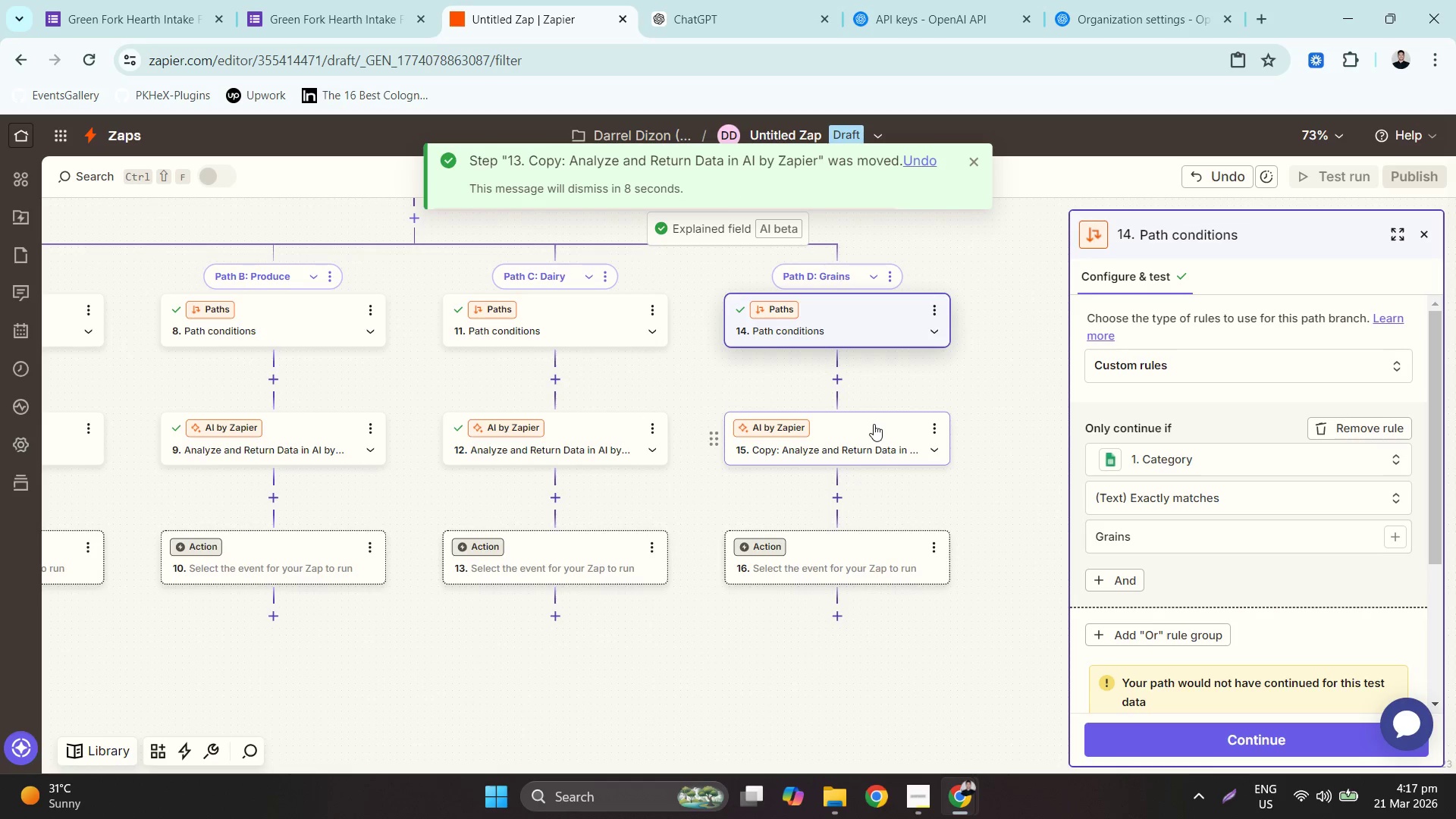 
left_click([1191, 231])
 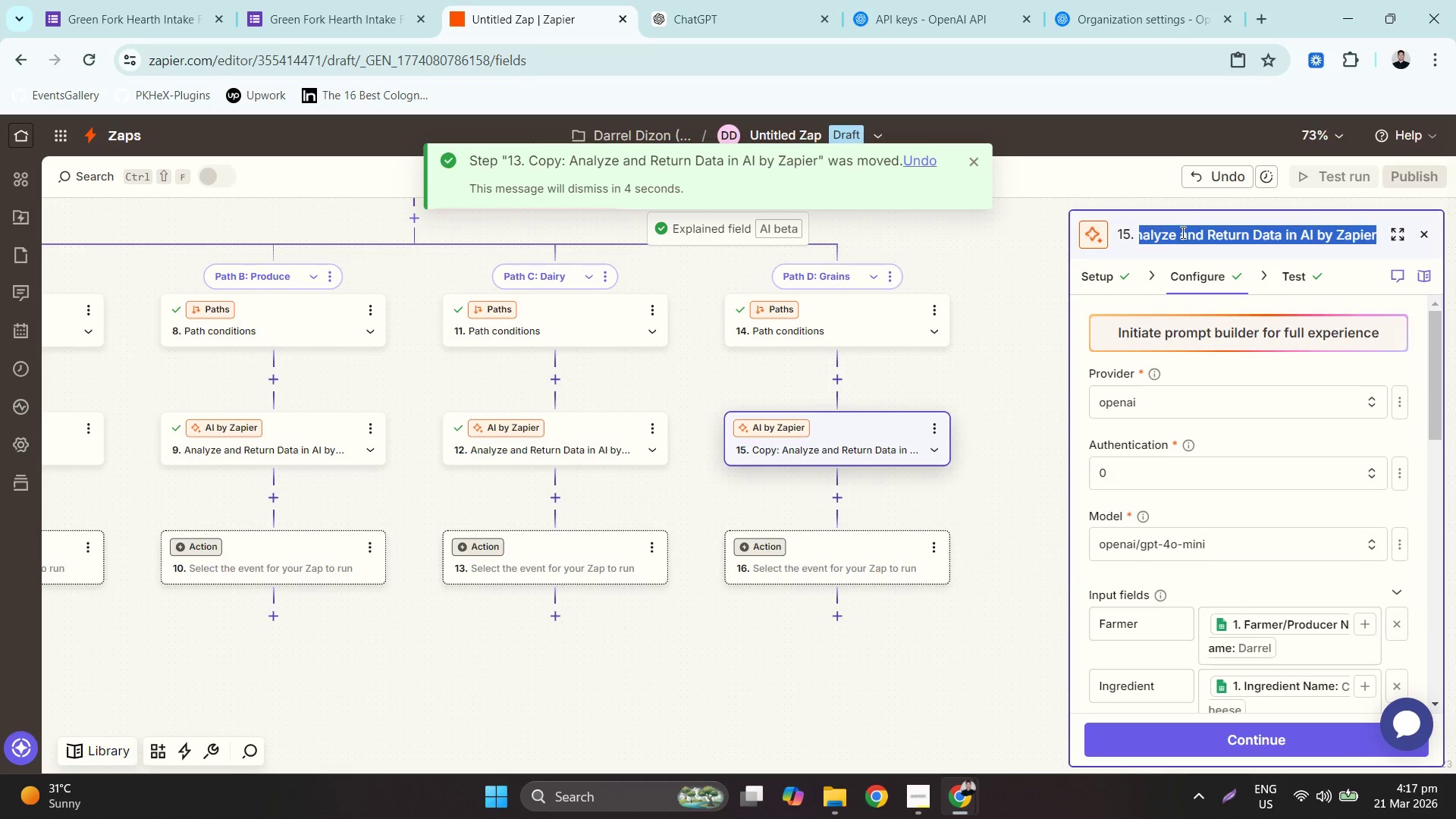 
left_click([1183, 231])
 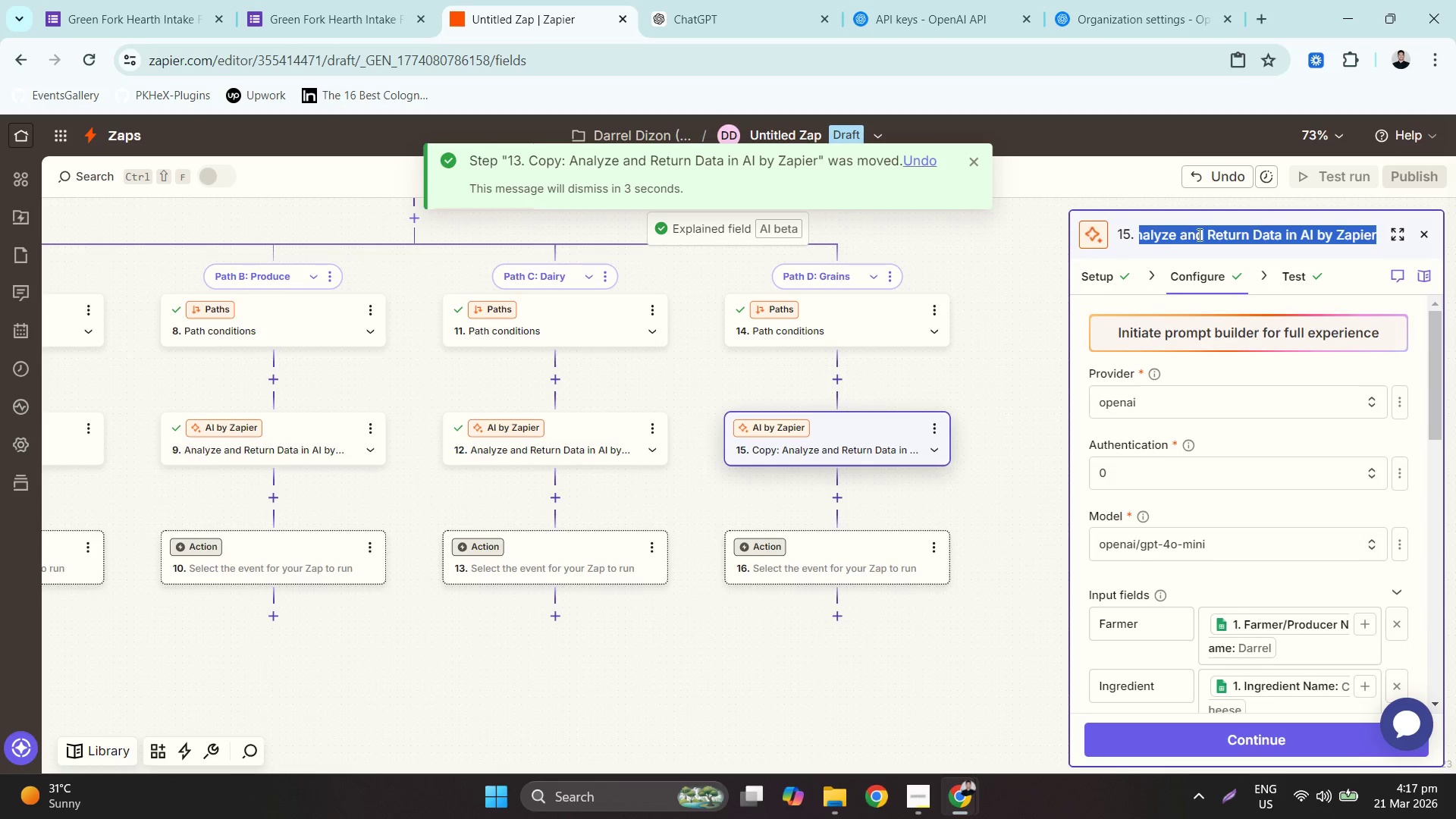 
double_click([1207, 235])
 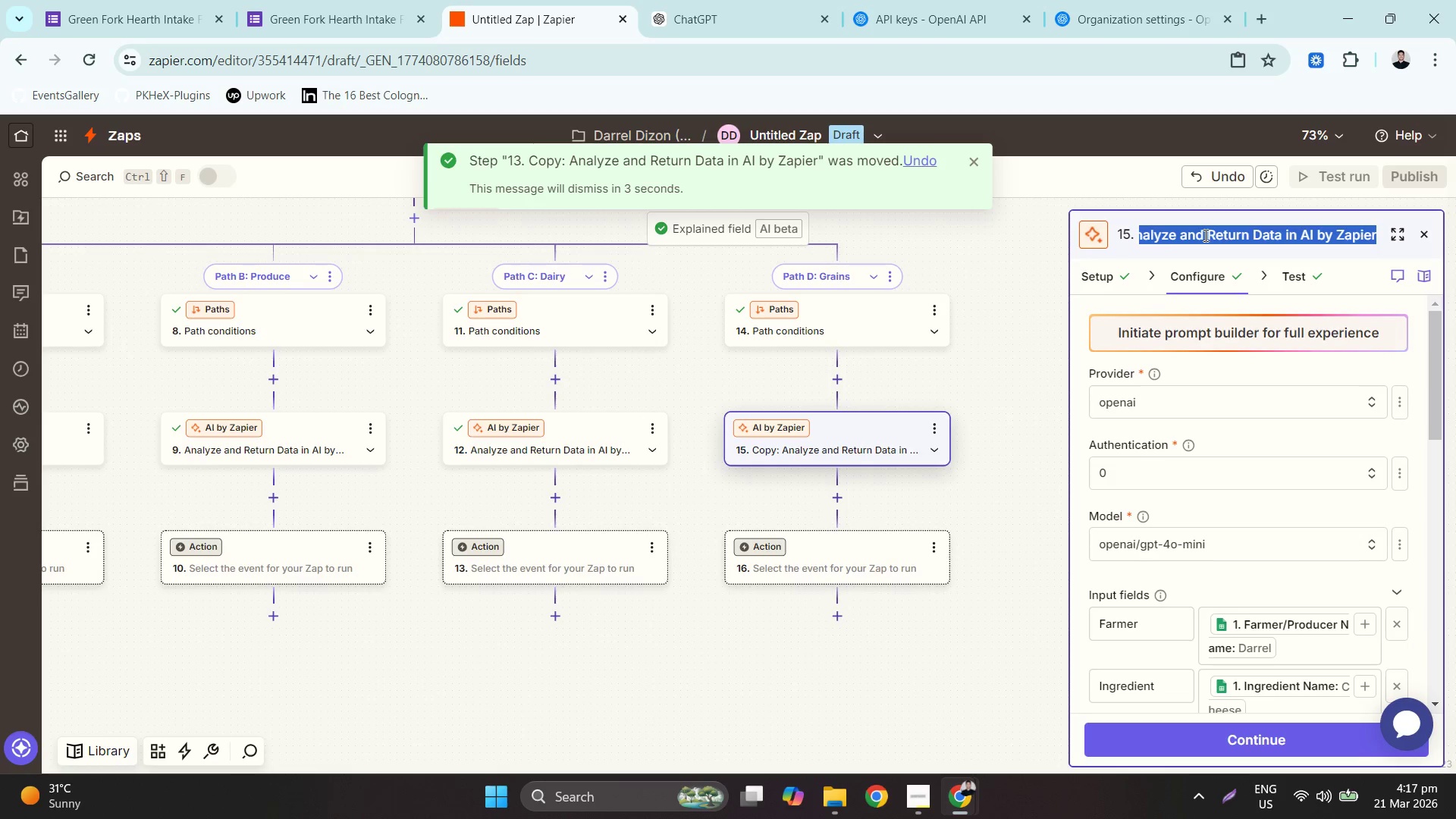 
key(ArrowLeft)
 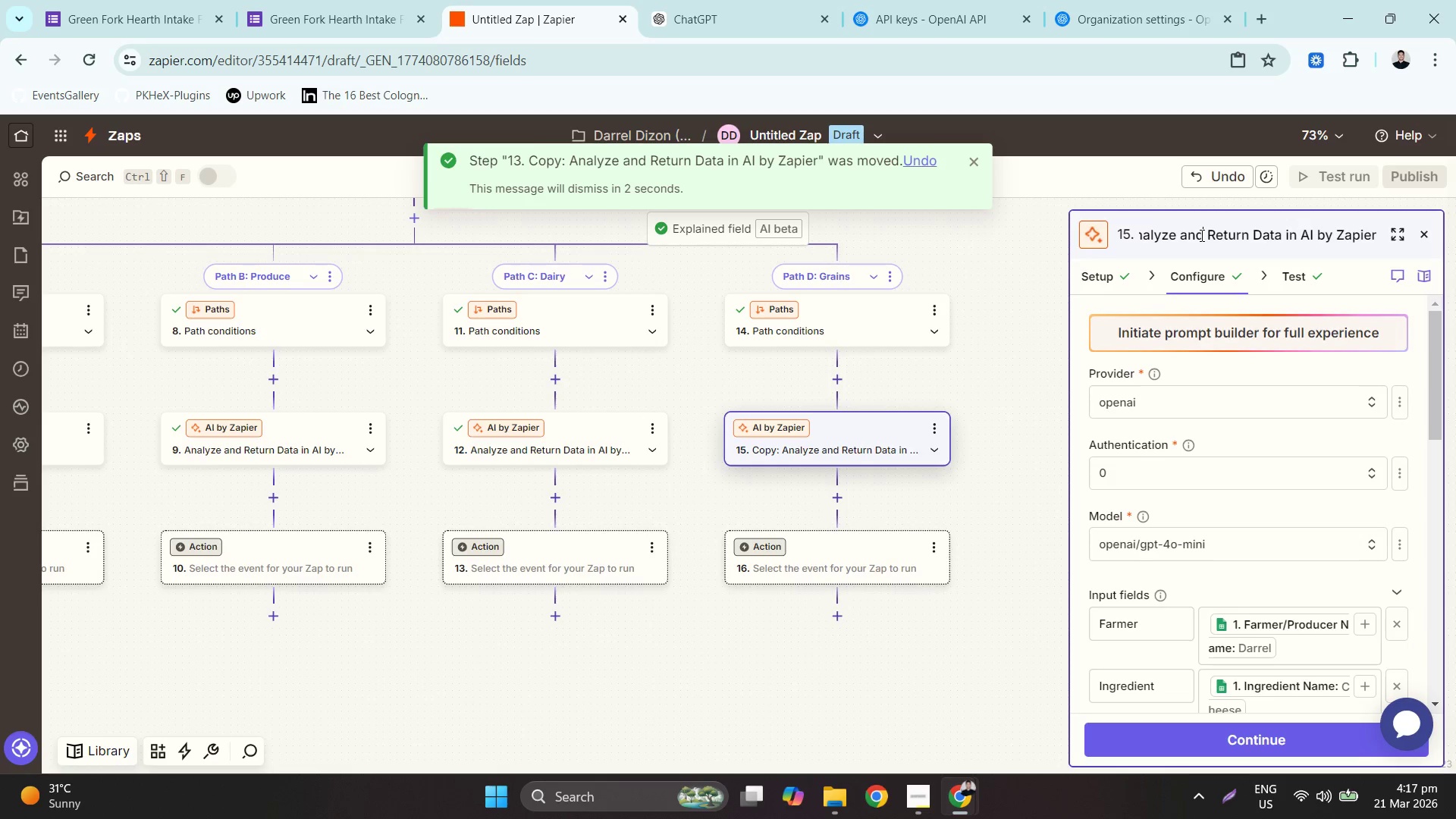 
hold_key(key=ArrowLeft, duration=1.42)
 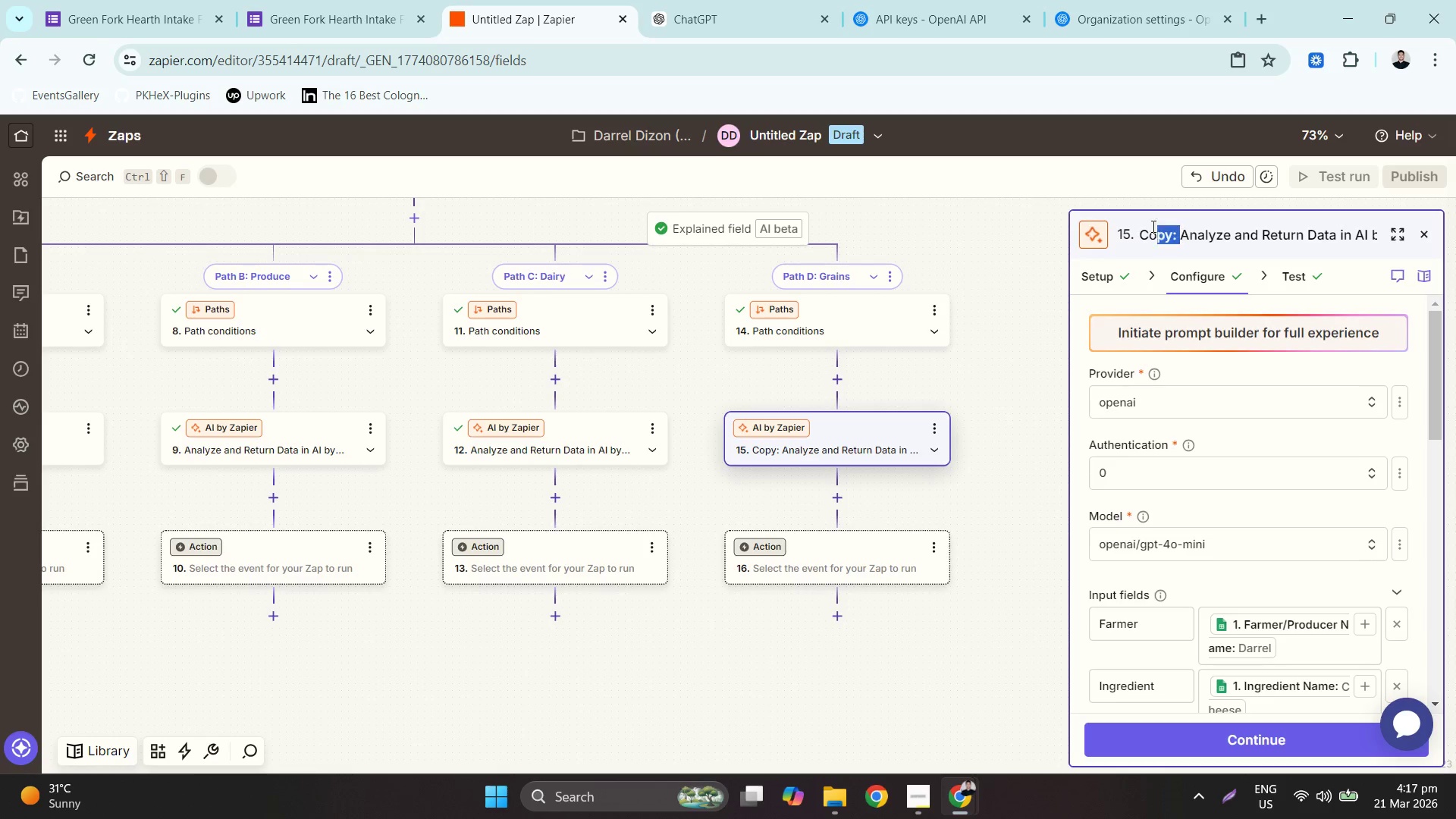 
left_click_drag(start_coordinate=[1178, 230], to_coordinate=[1141, 224])
 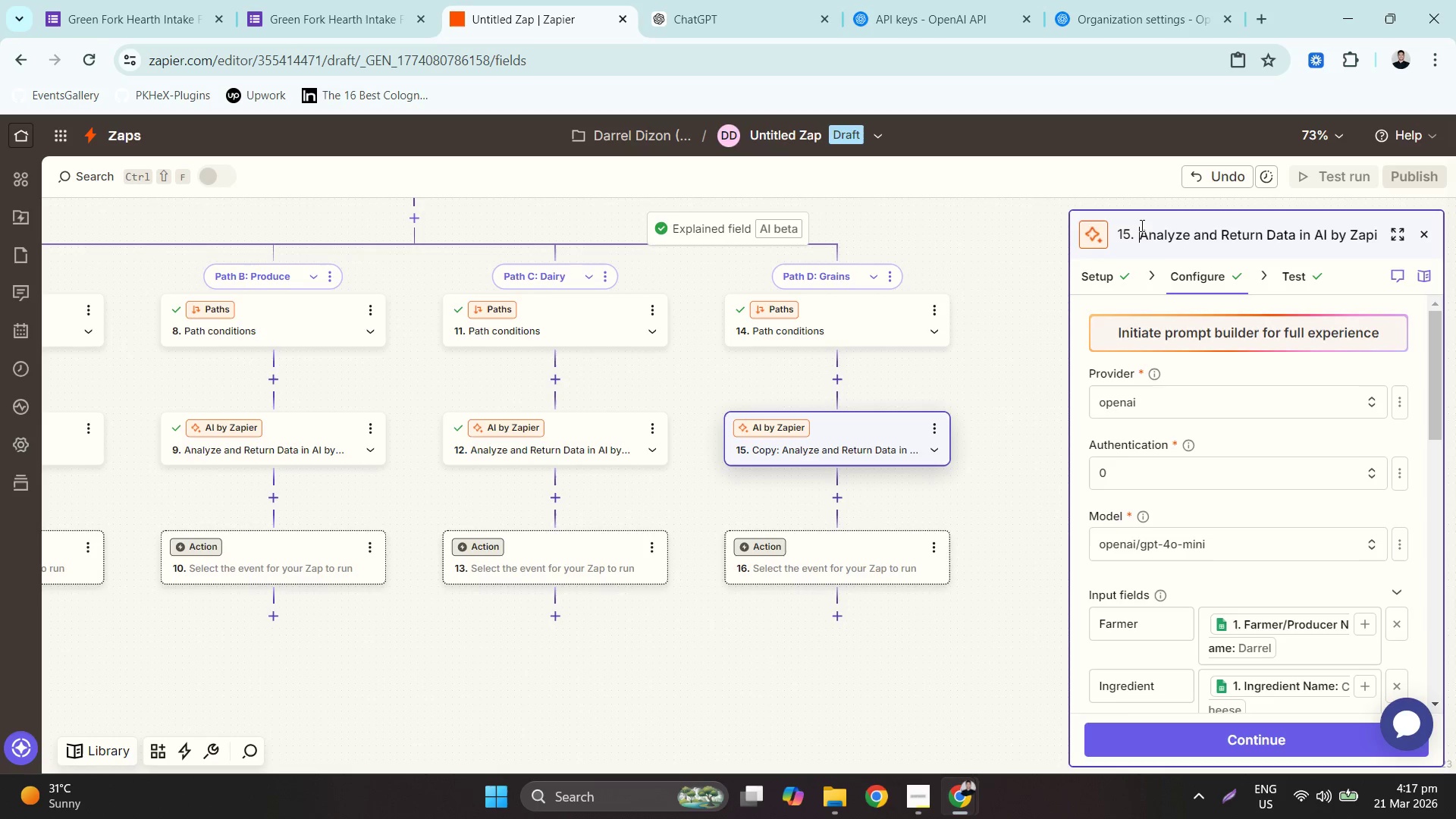 
key(Backspace)
 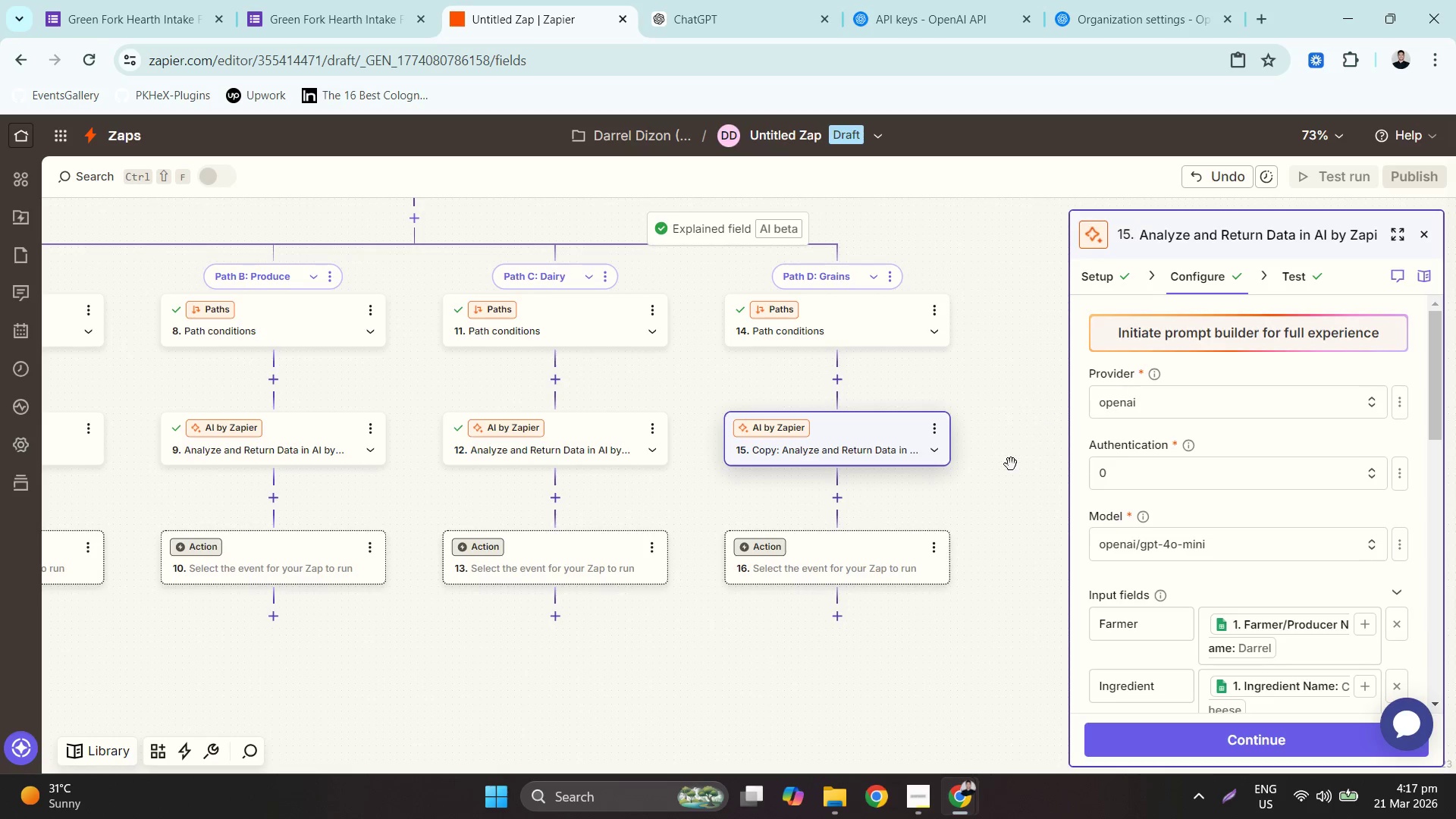 
left_click([996, 485])
 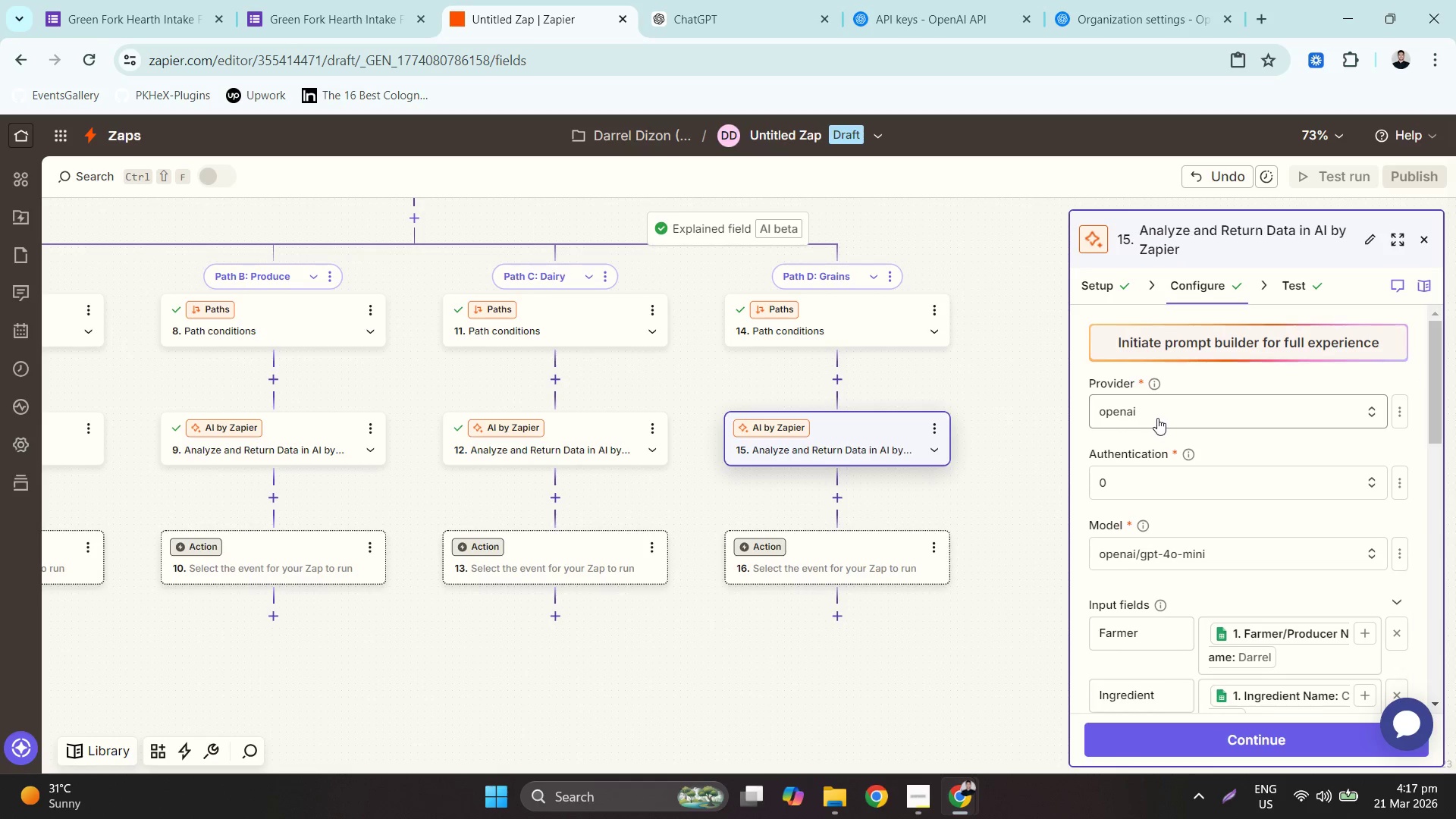 
left_click([1221, 337])
 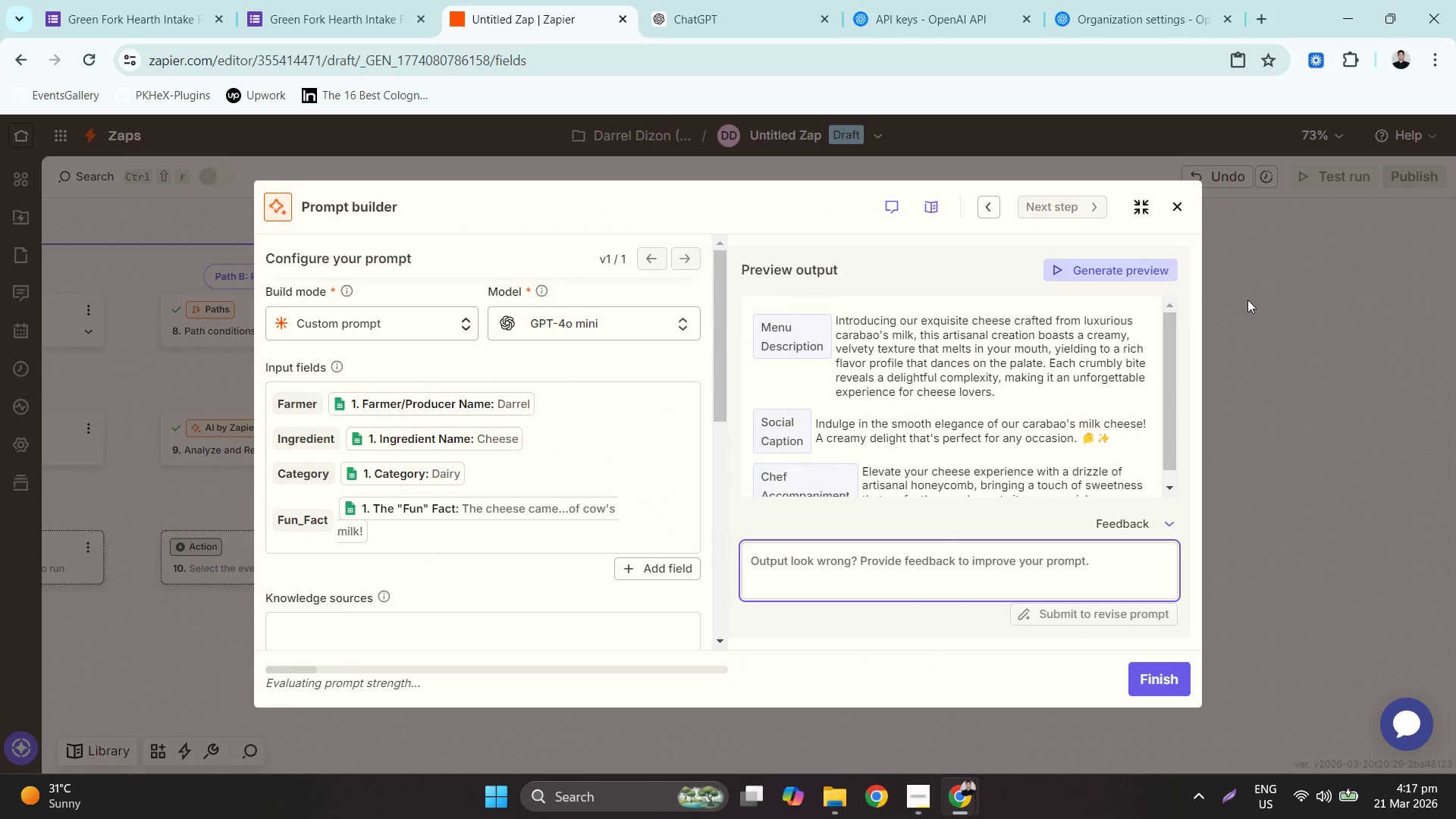 
wait(6.83)
 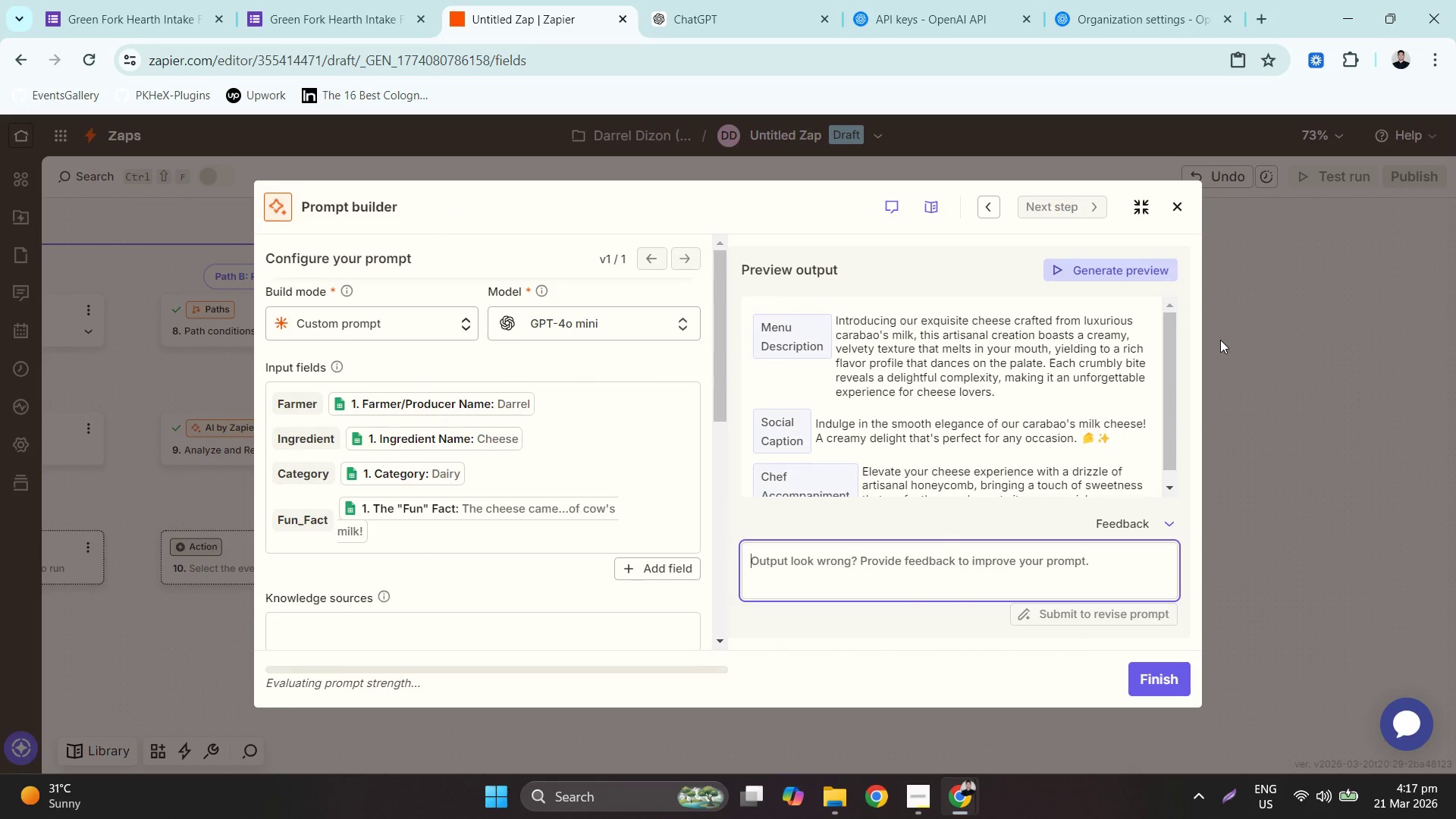 
scroll: coordinate [556, 472], scroll_direction: down, amount: 5.0
 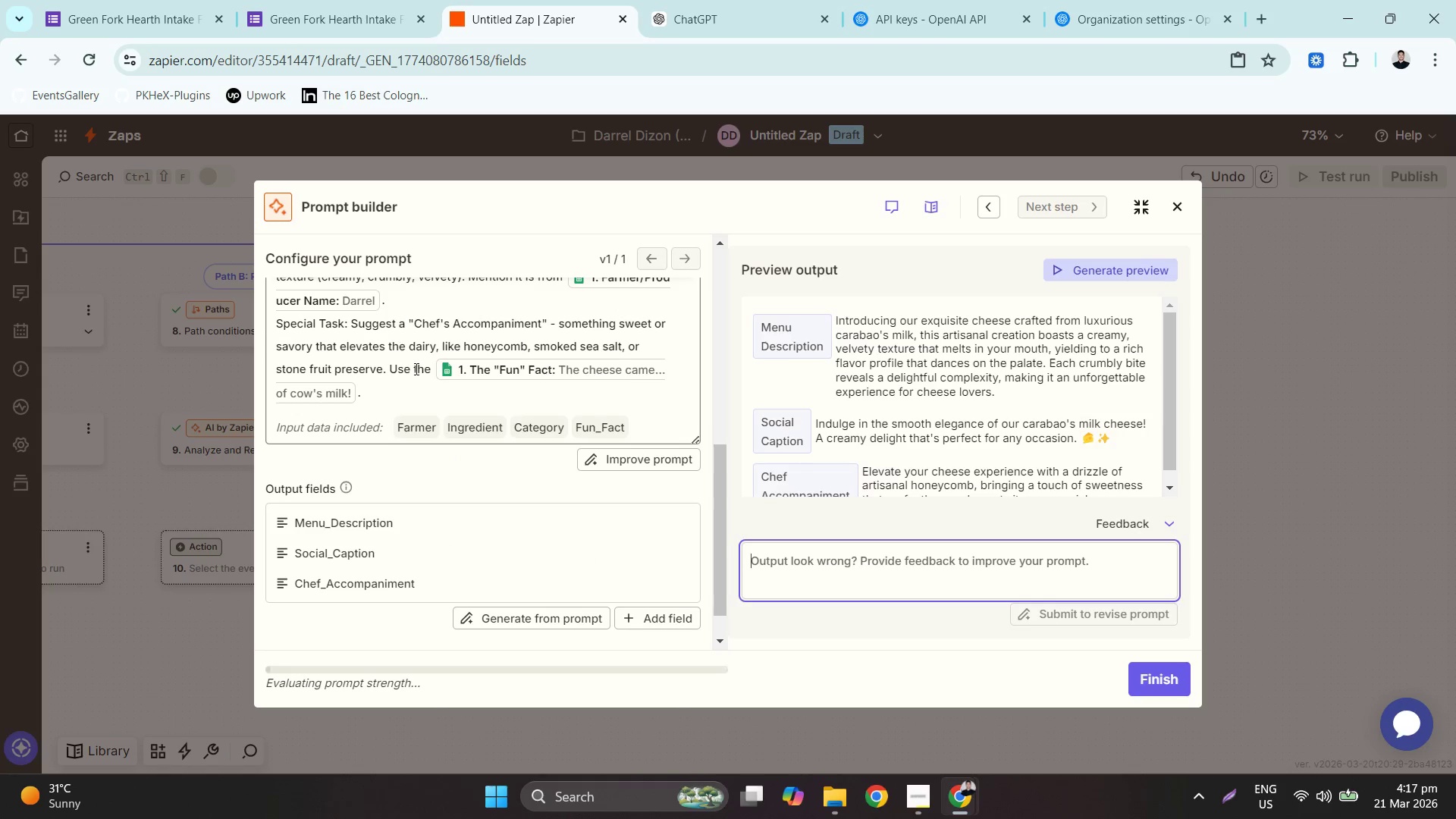 
scroll: coordinate [415, 369], scroll_direction: up, amount: 1.0
 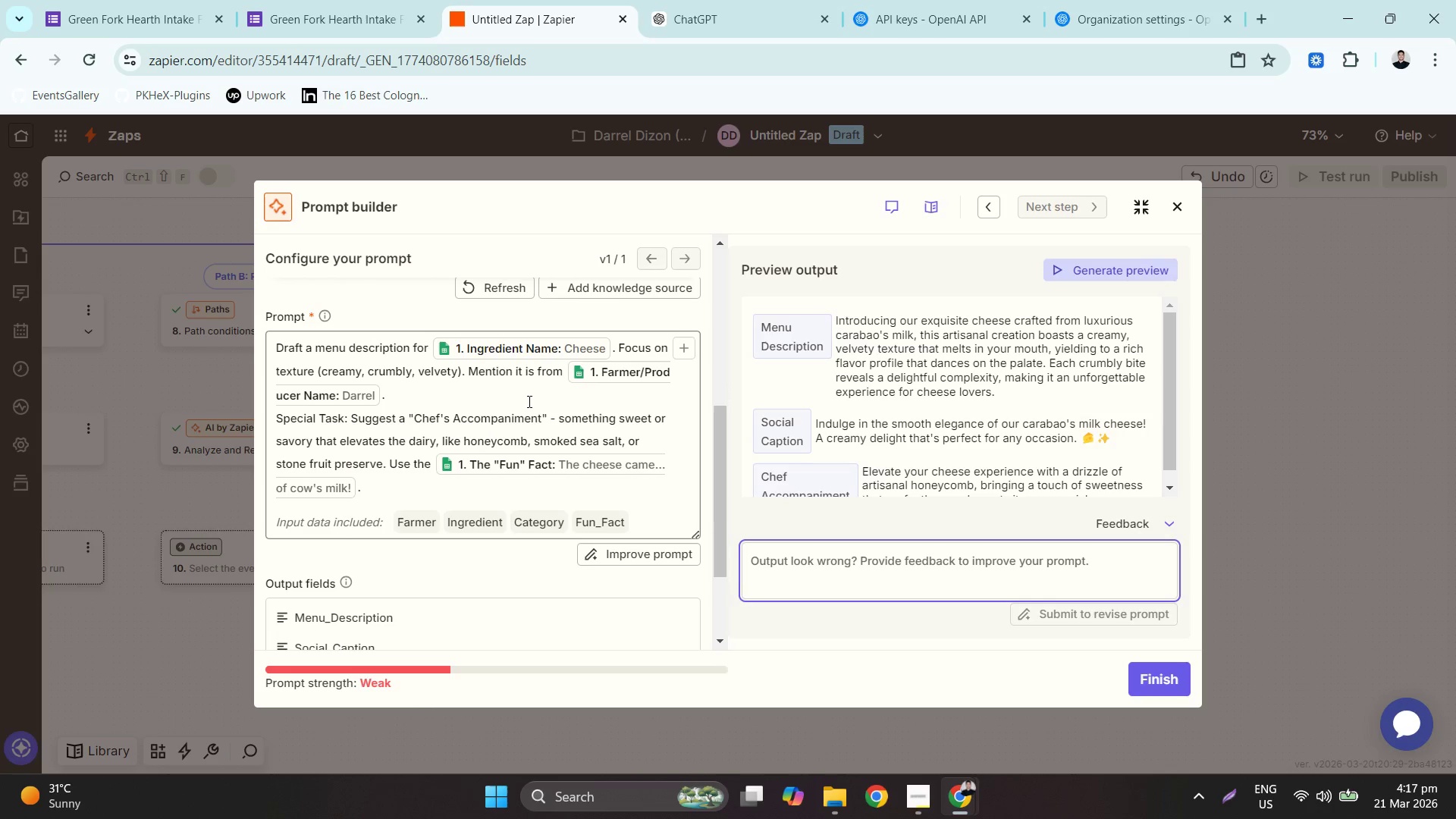 
wait(6.83)
 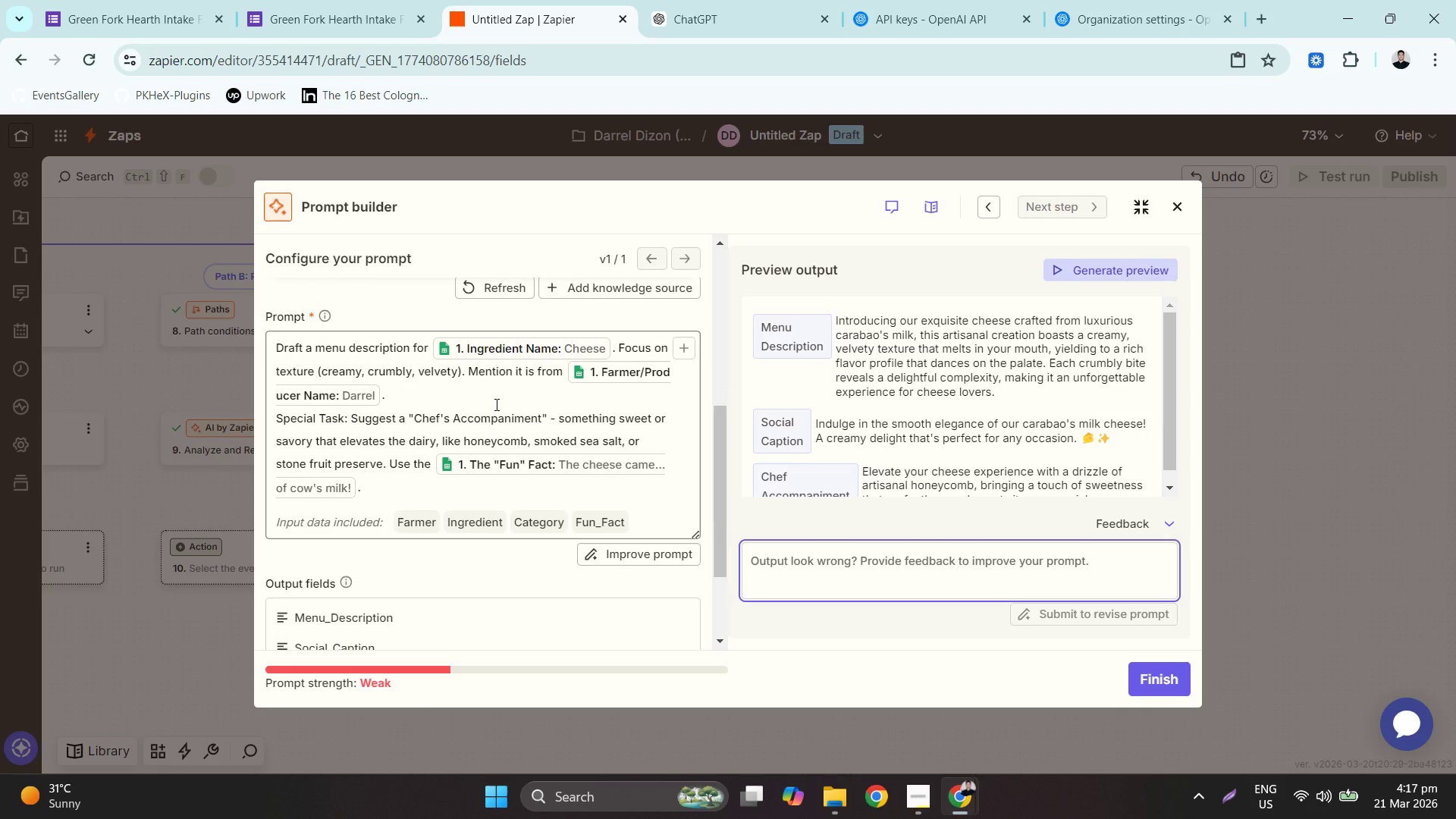 
left_click_drag(start_coordinate=[468, 379], to_coordinate=[617, 342])
 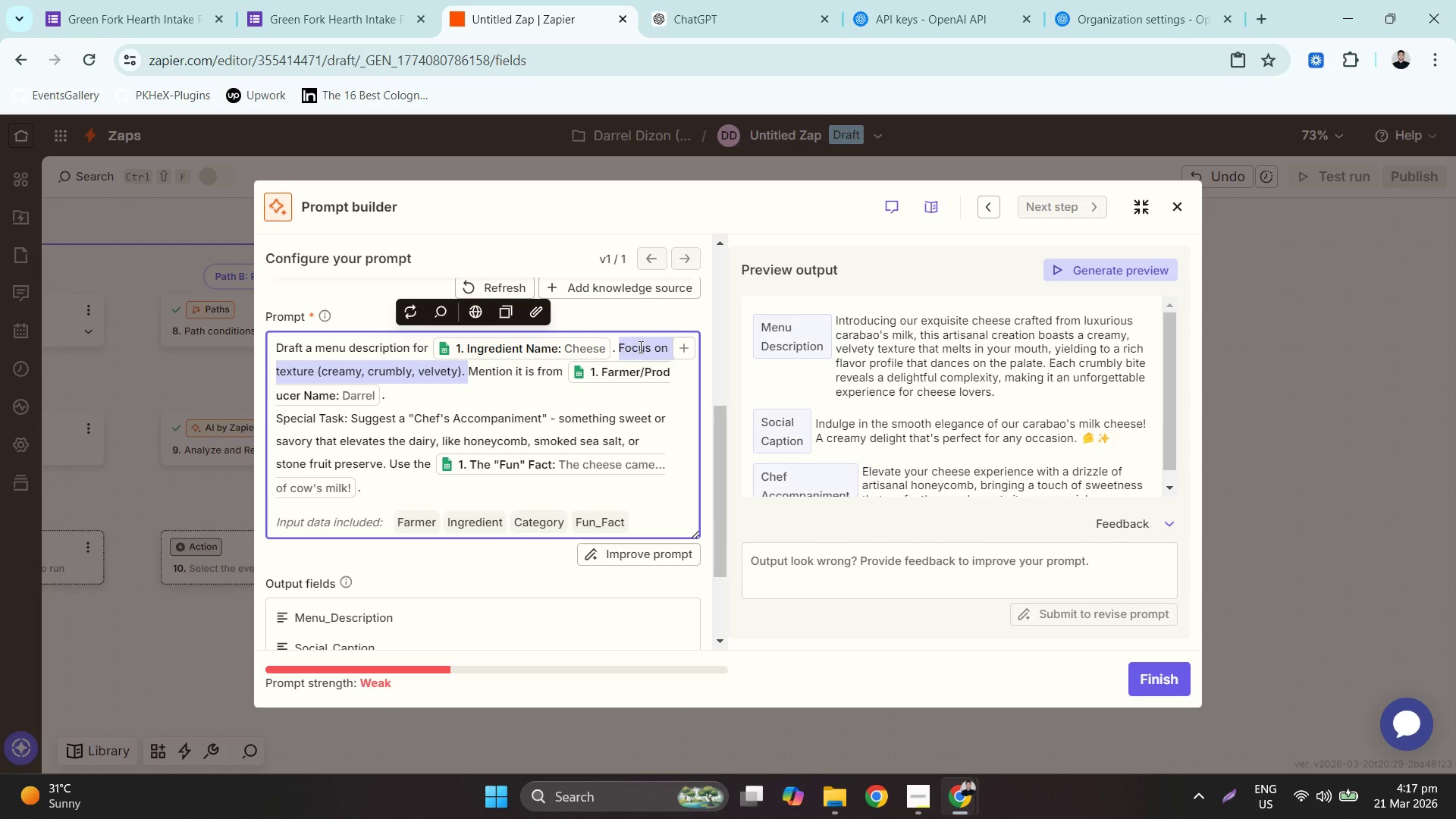 
type(Use words like stone-ground, ancient, or nutty. )
 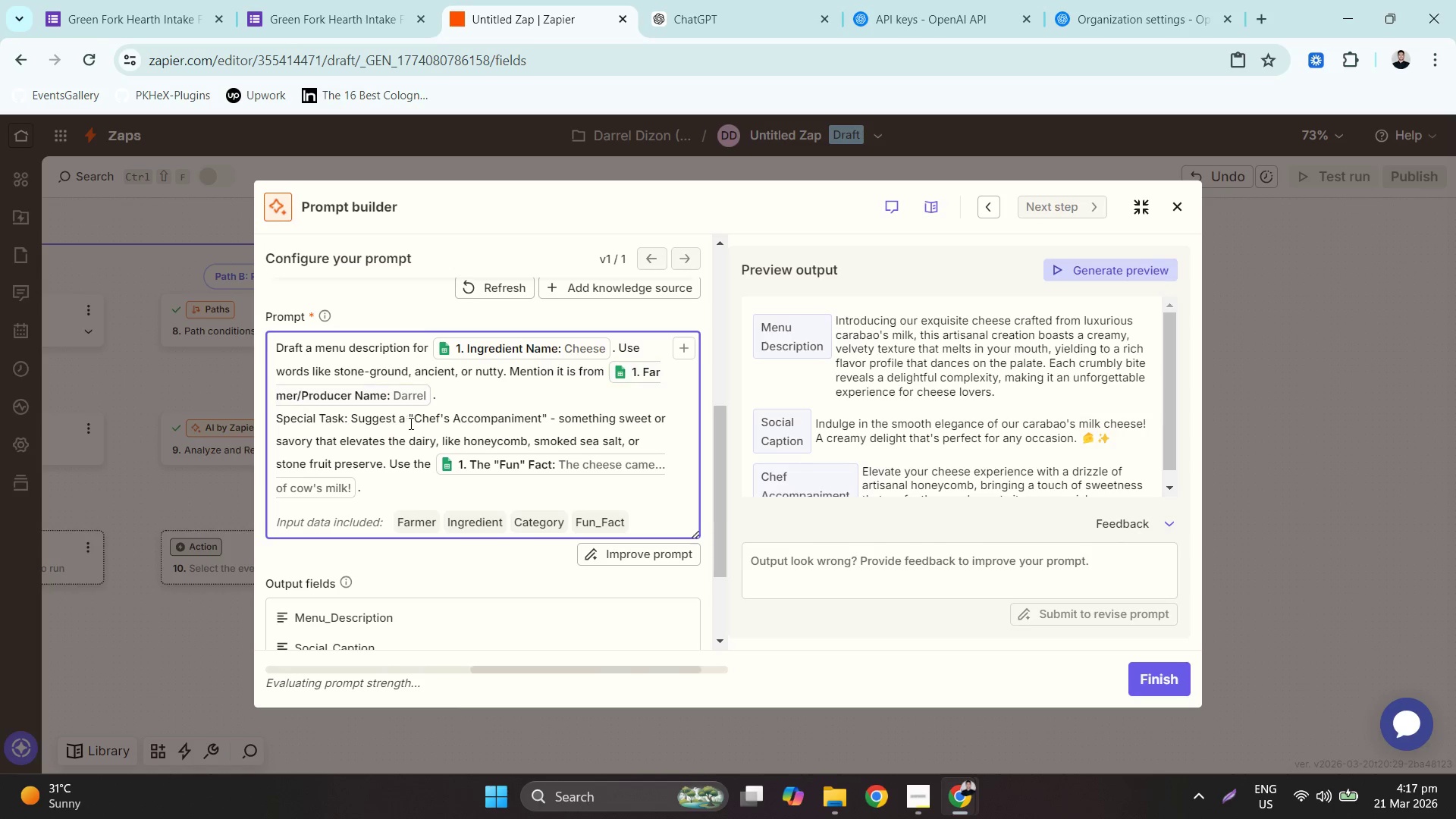 
left_click([445, 464])
 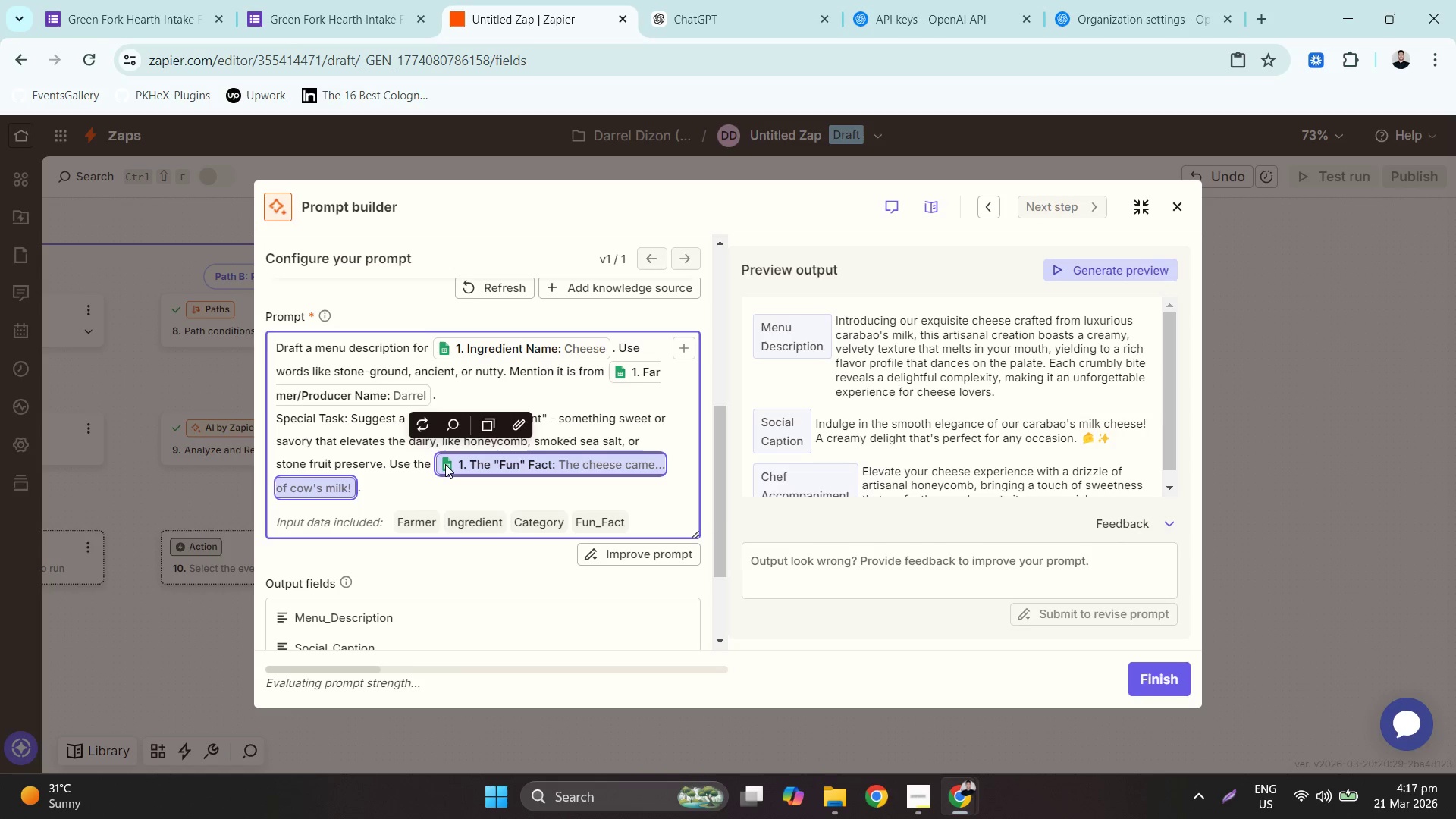 
key(Control+ControlLeft)
 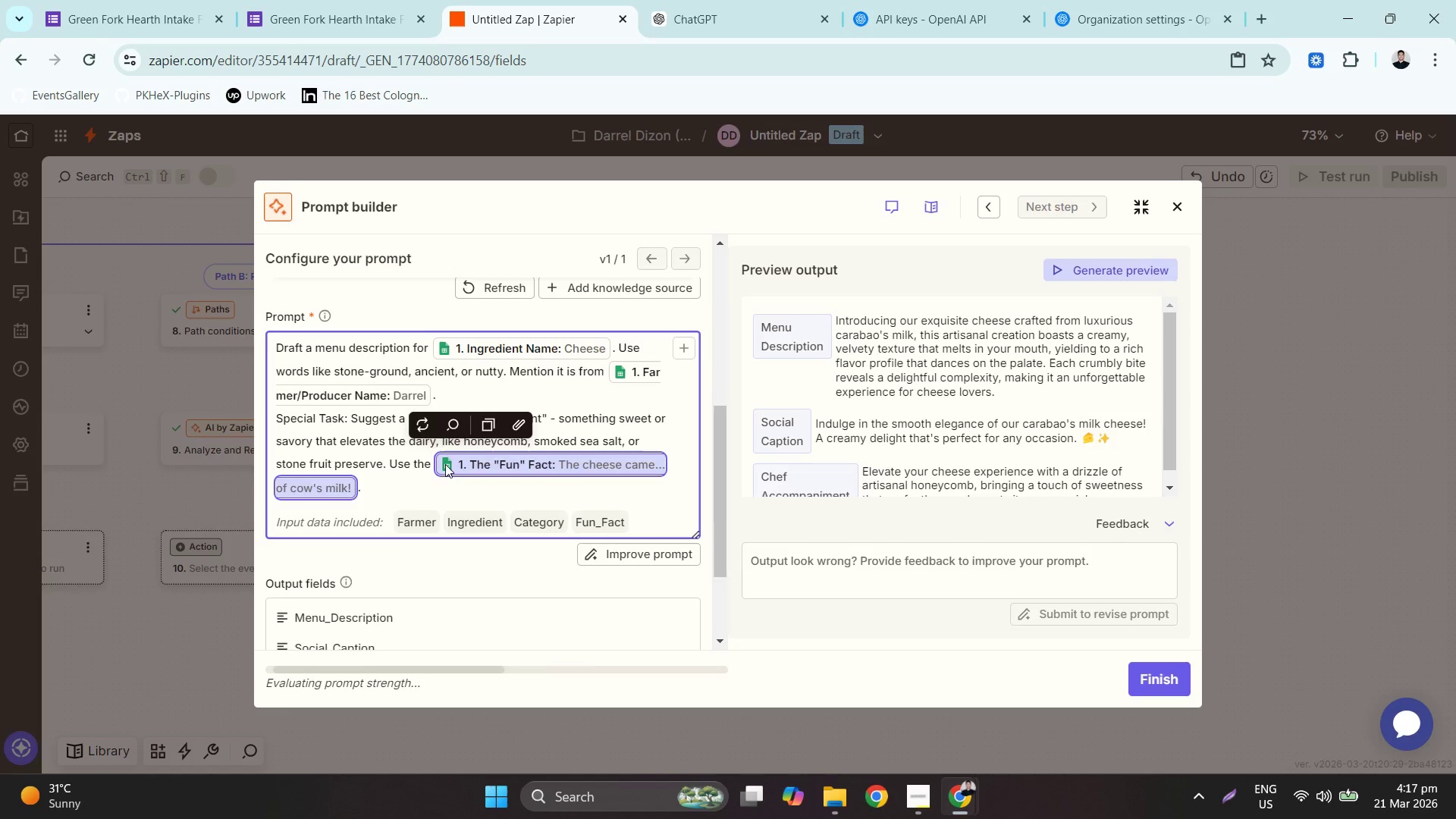 
key(Control+X)
 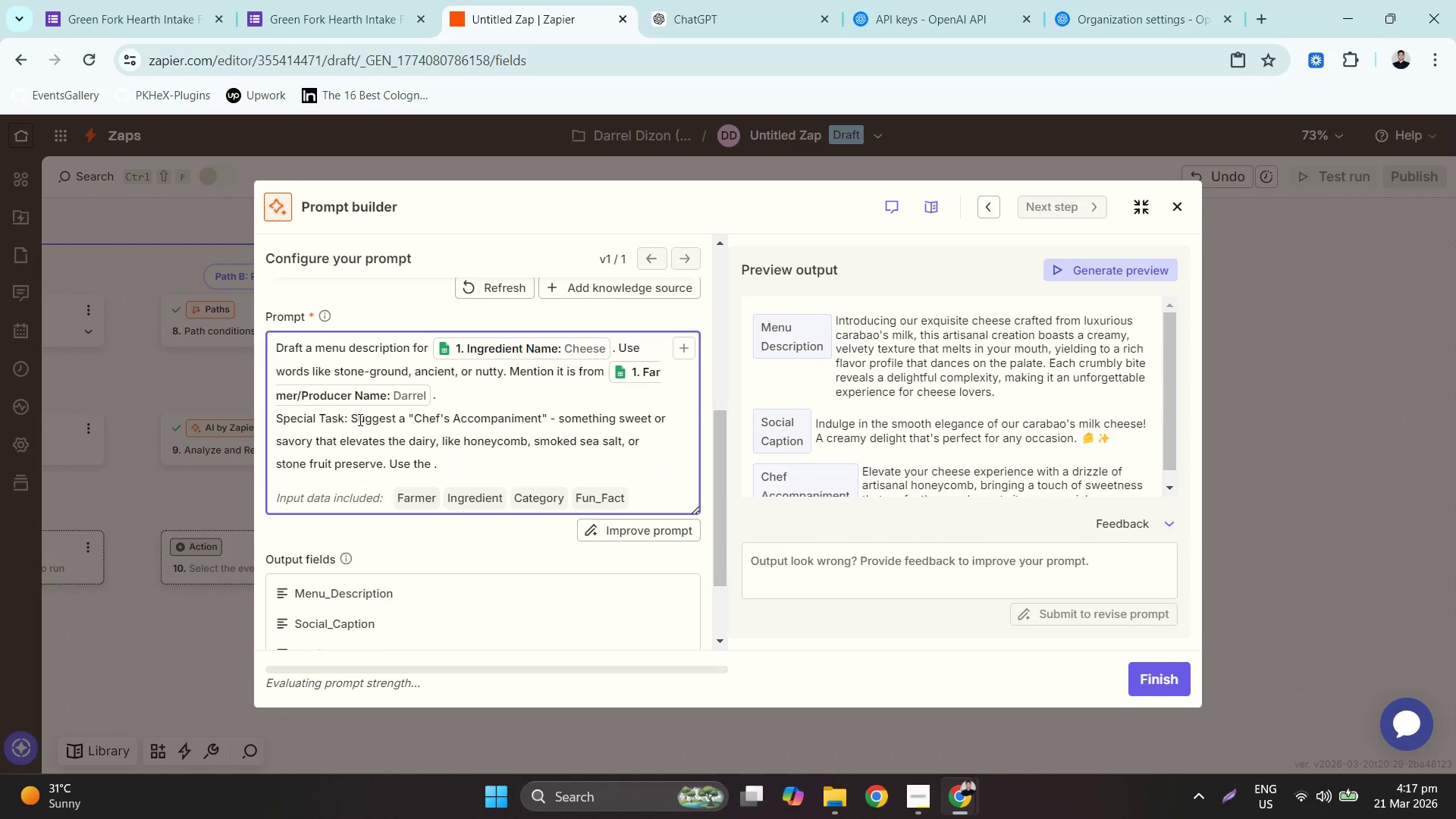 
left_click_drag(start_coordinate=[353, 417], to_coordinate=[451, 465])
 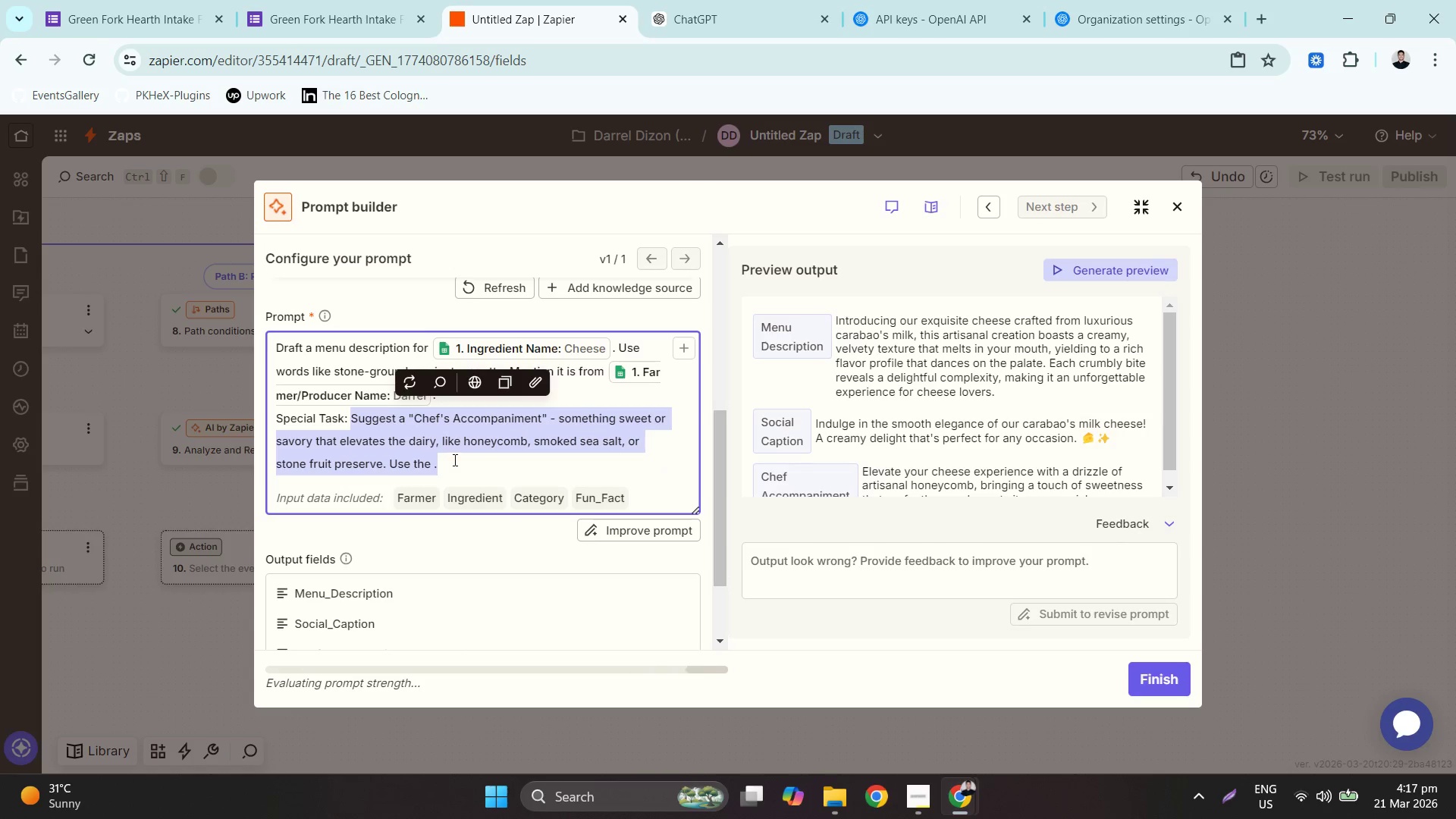 
type(Baed )
key(Backspace)
key(Backspace)
key(Backspace)
type(se do)
key(Backspace)
key(Backspace)
key(Backspace)
type(d on ")
 